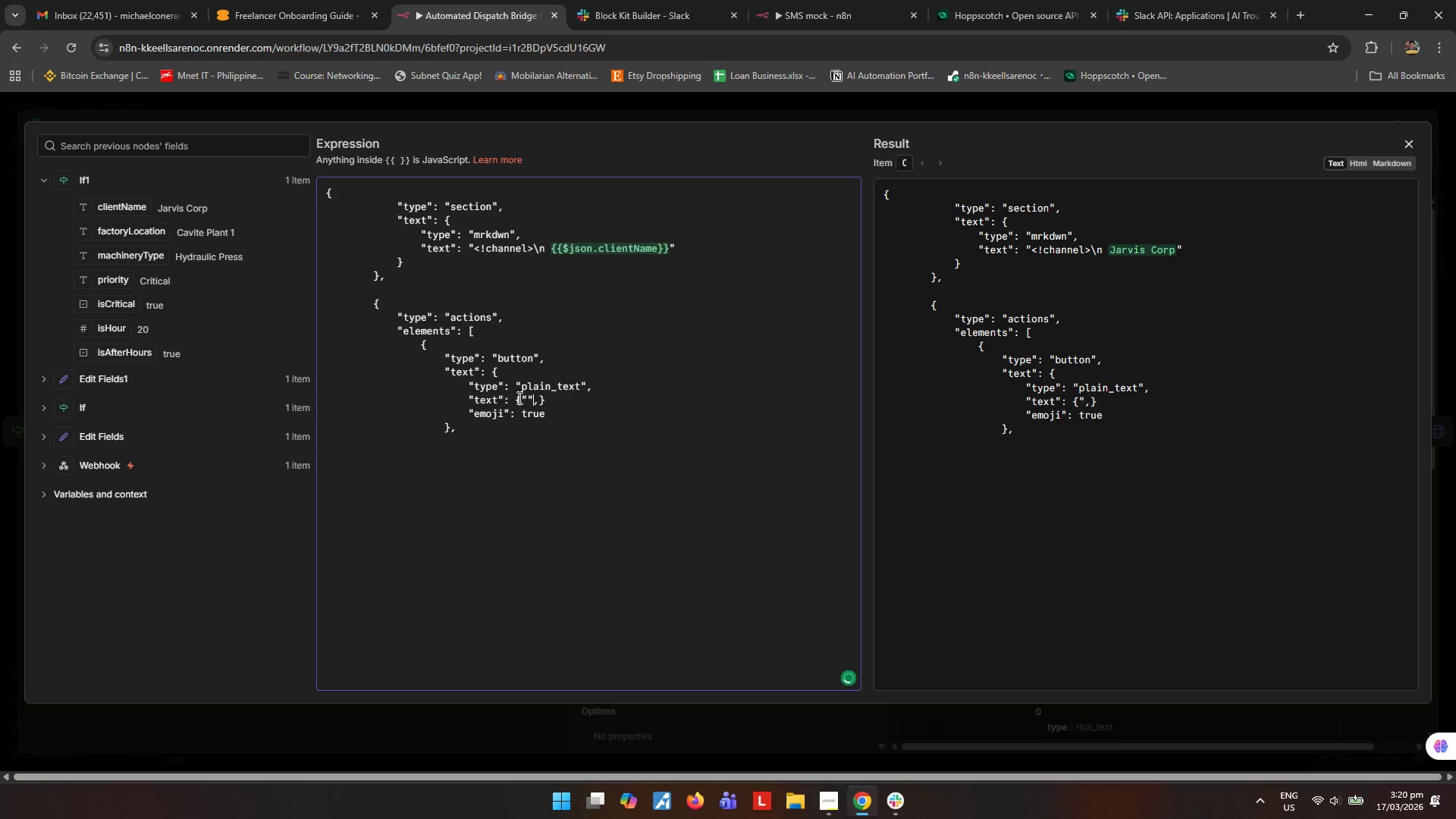 
key(ArrowLeft)
 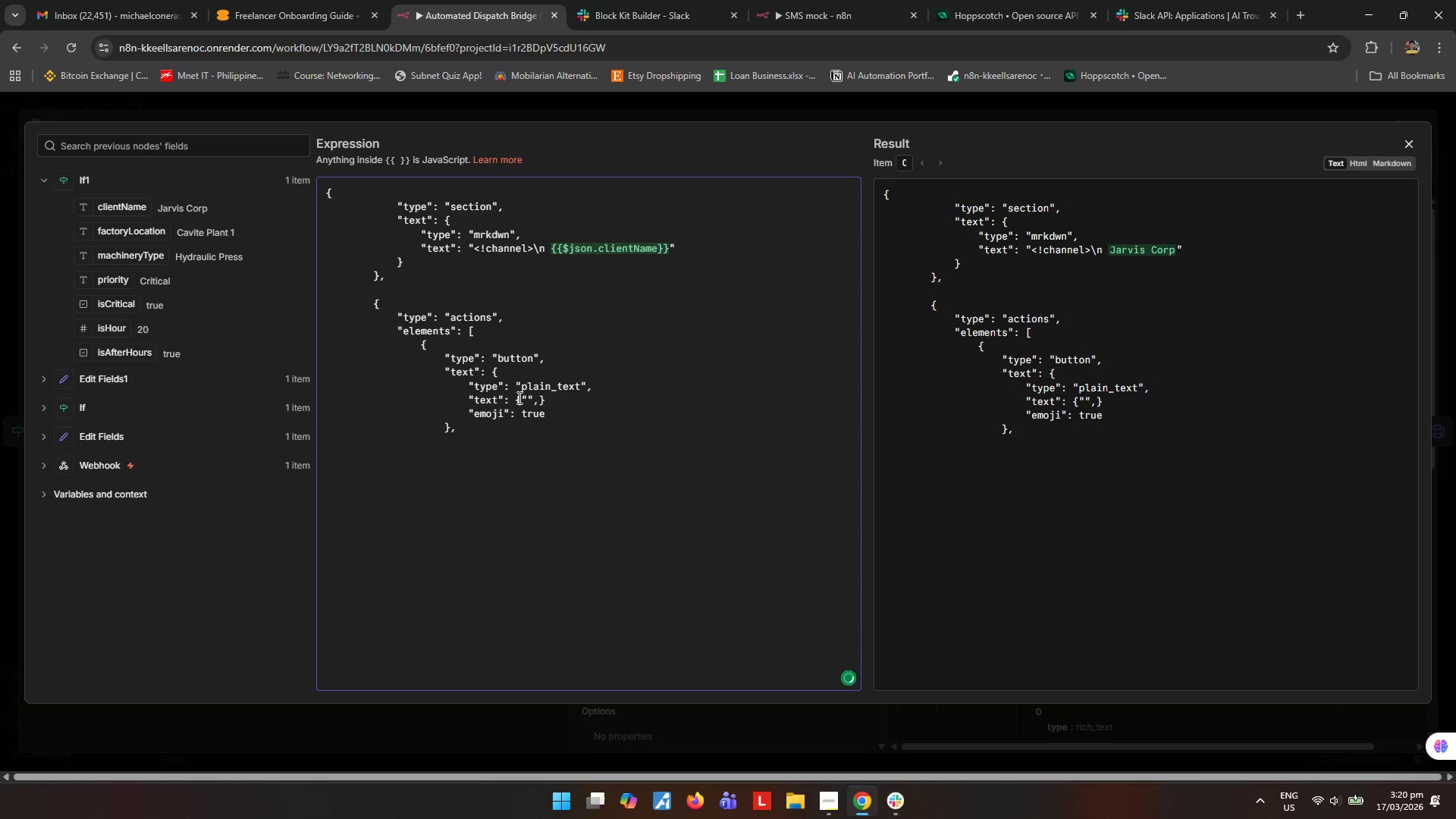 
type(type)
 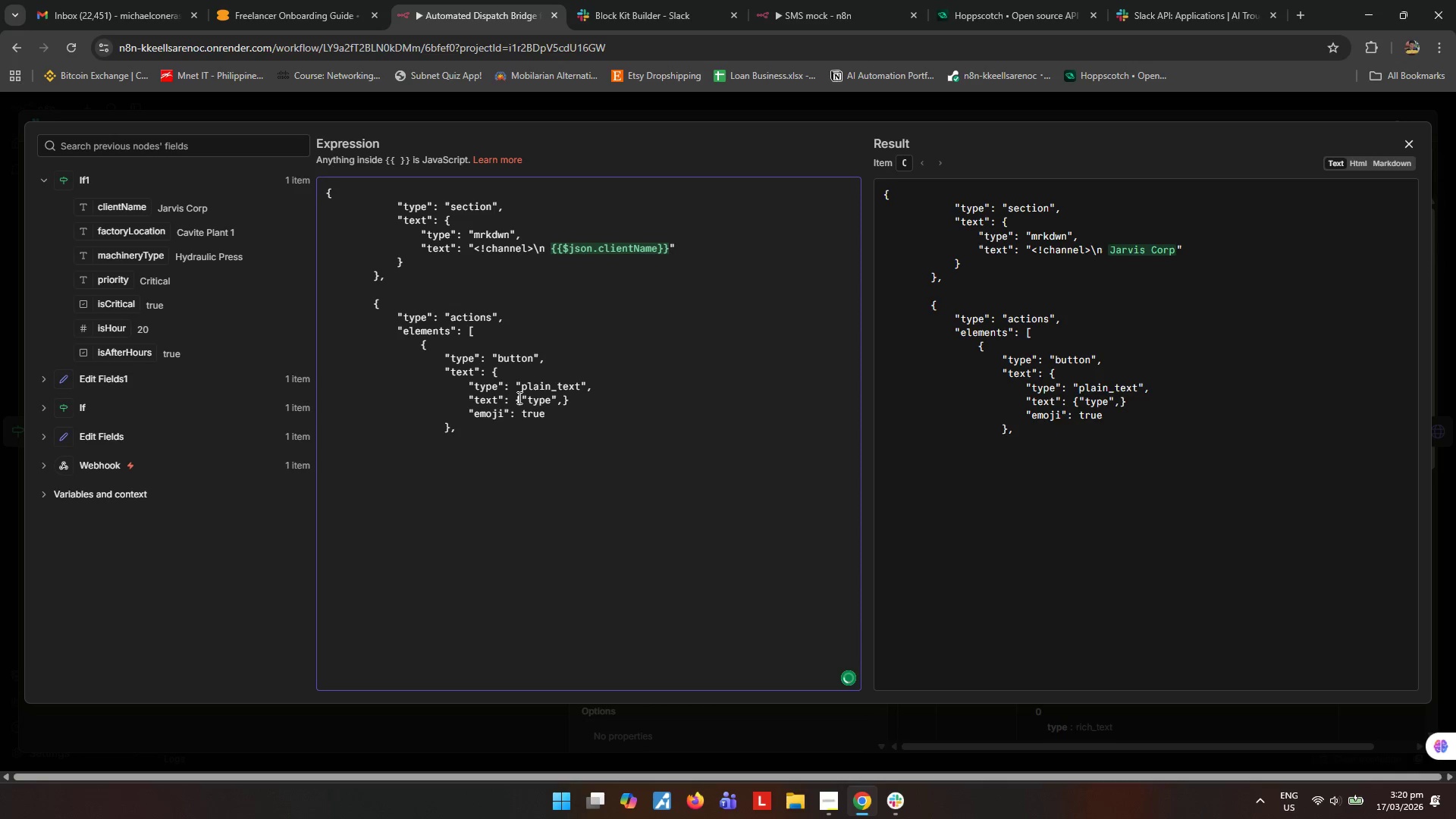 
key(ArrowRight)
 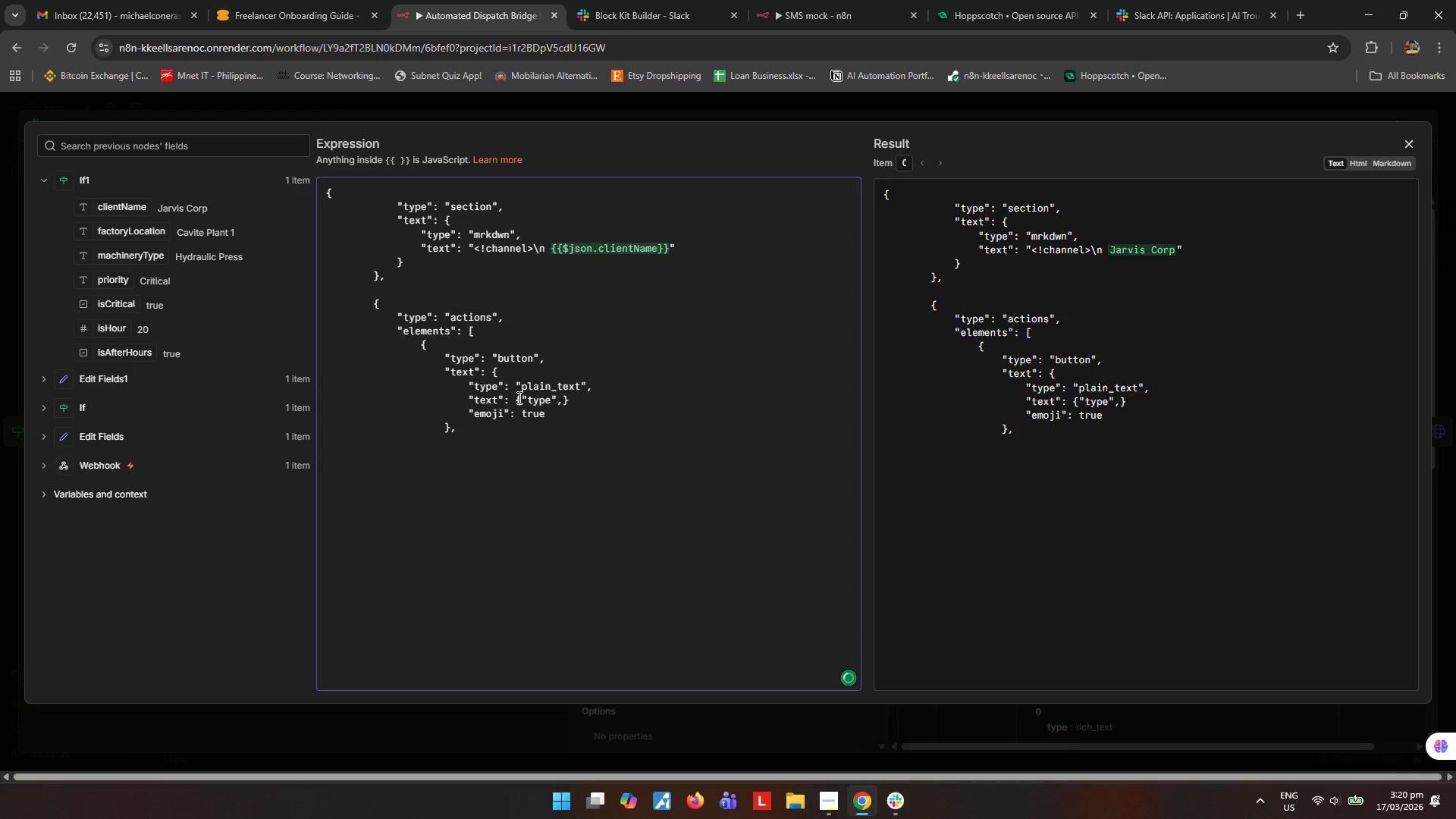 
key(Shift+ShiftRight)
 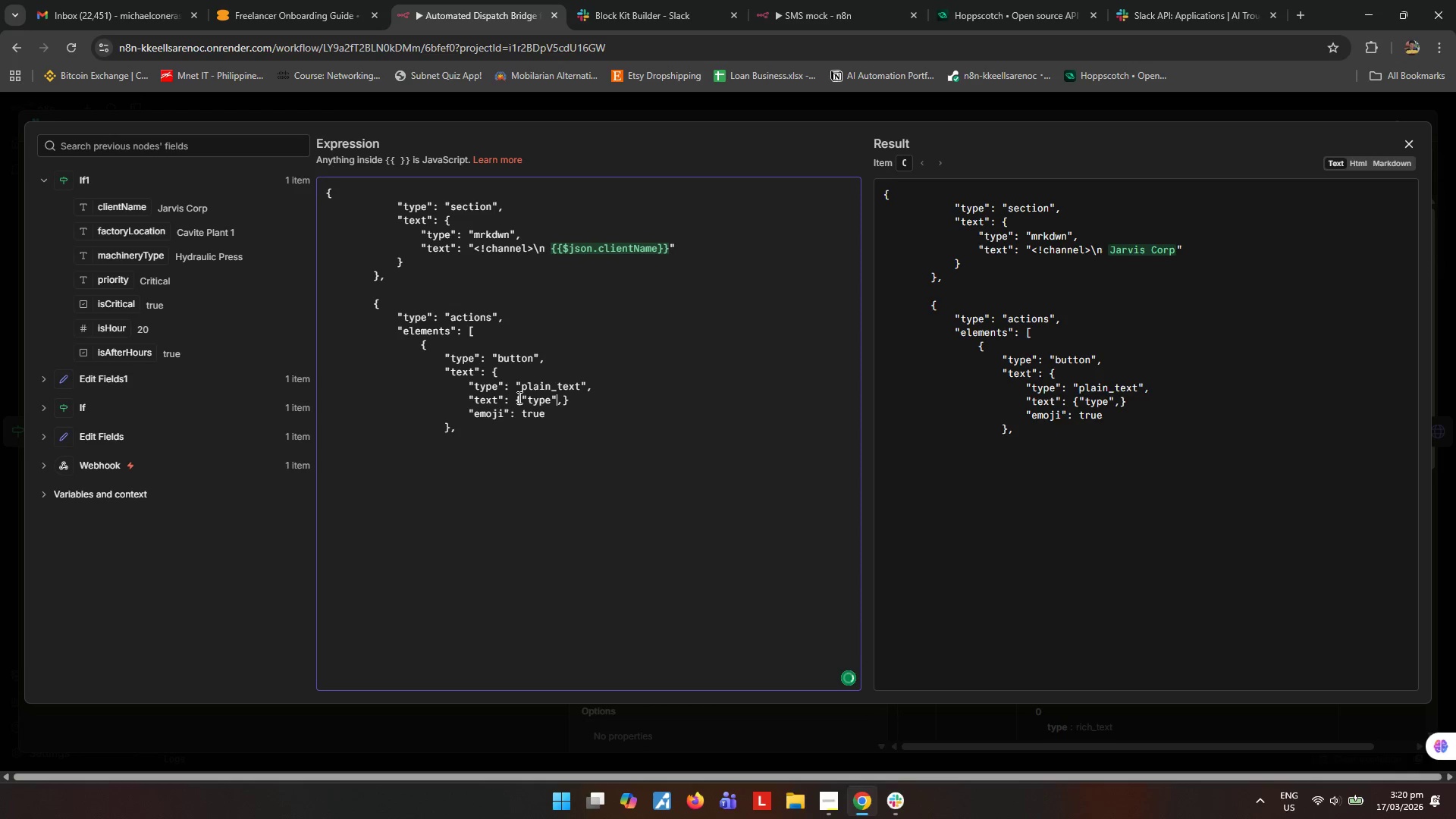 
key(Shift+Semicolon)
 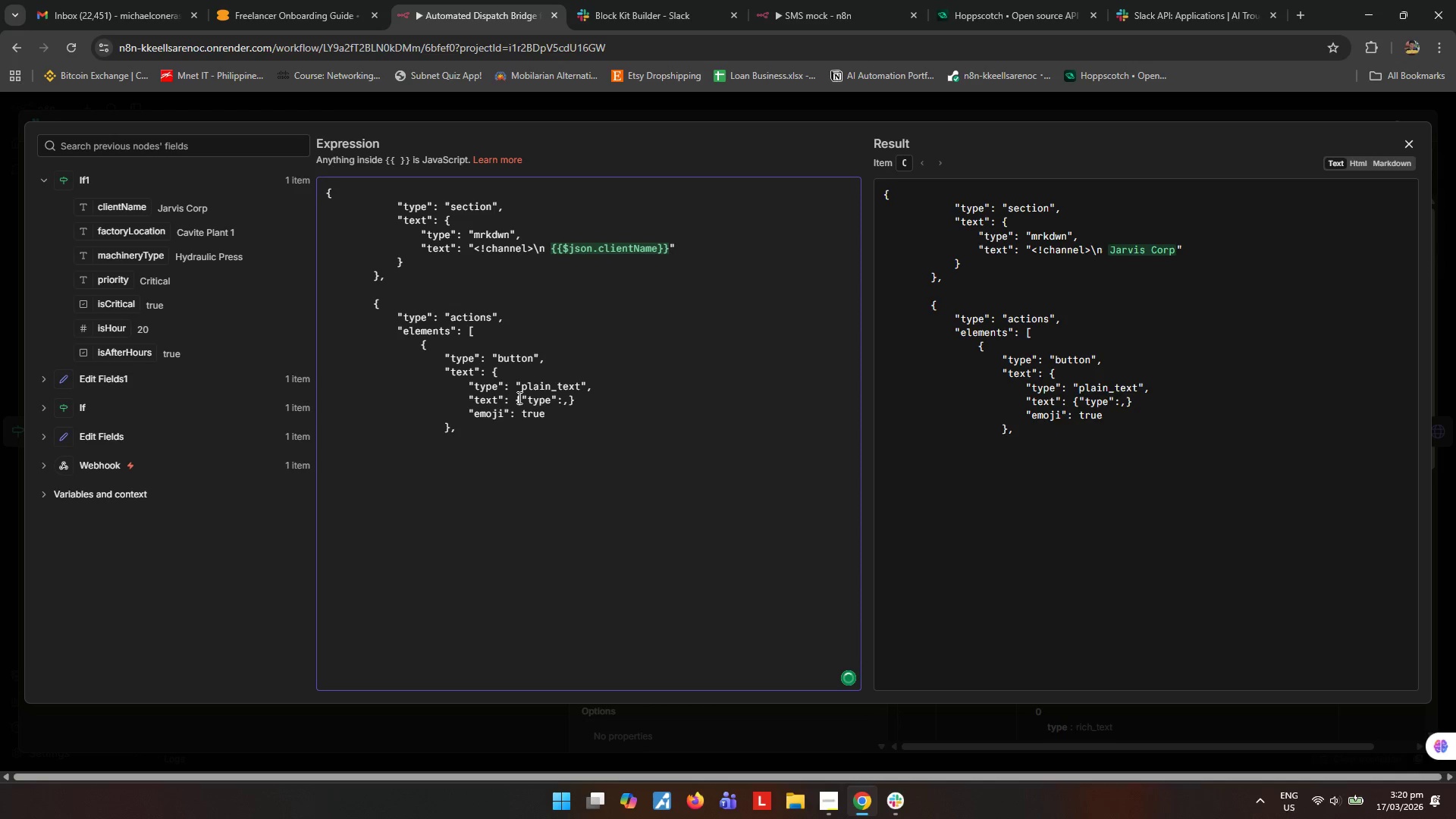 
key(Space)
 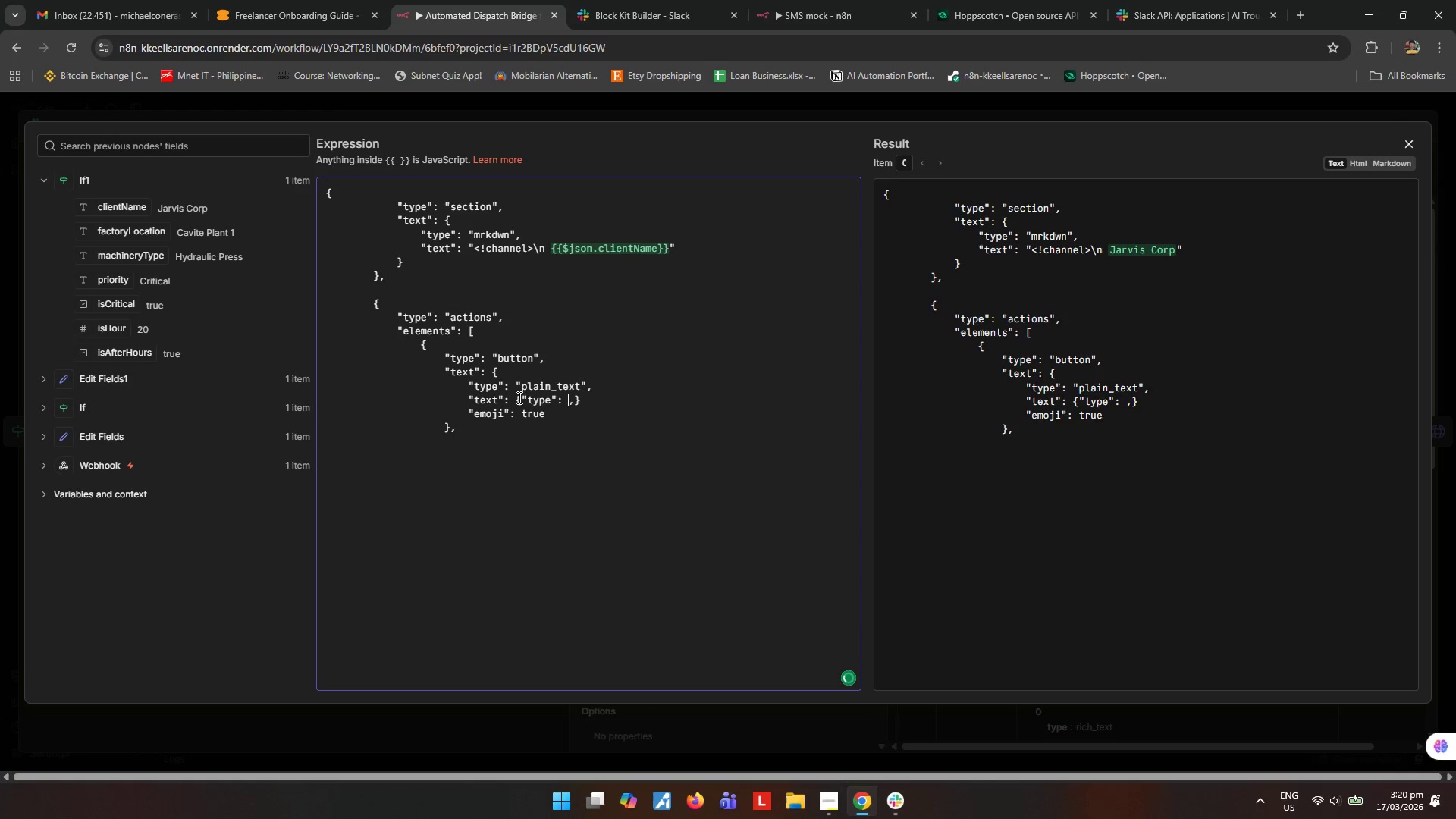 
key(Shift+Quote)
 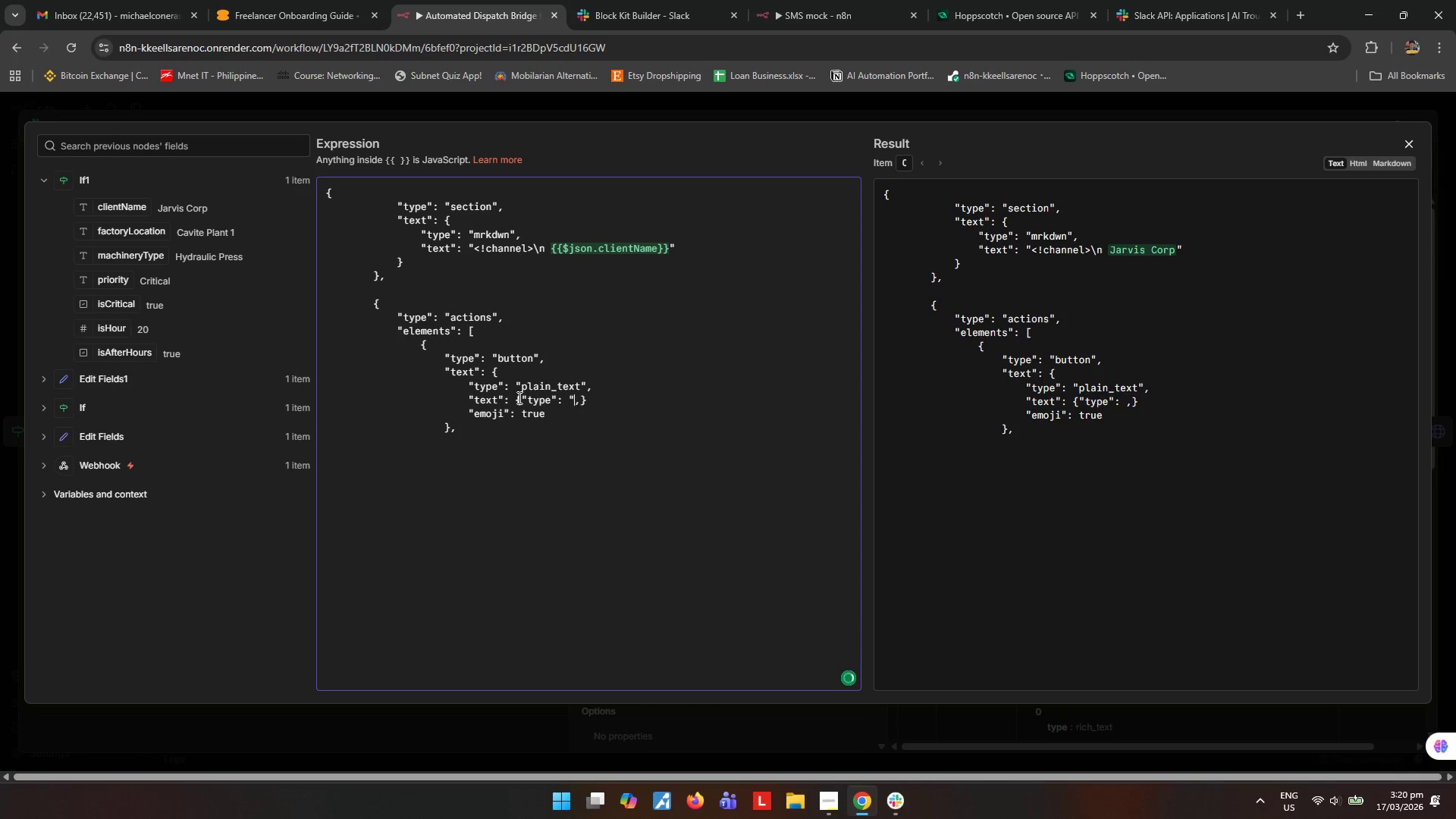 
key(Shift+Quote)
 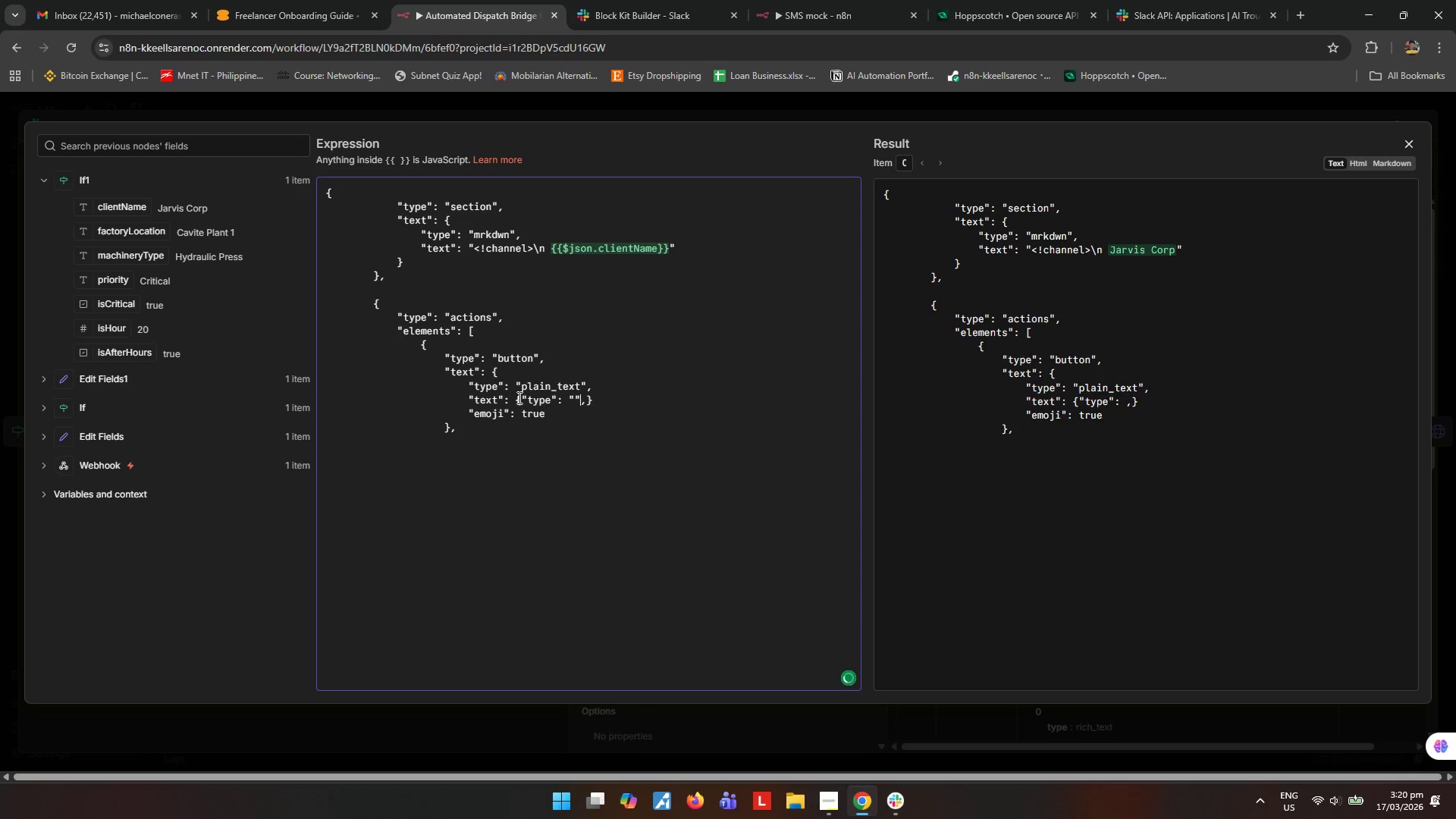 
key(ArrowLeft)
 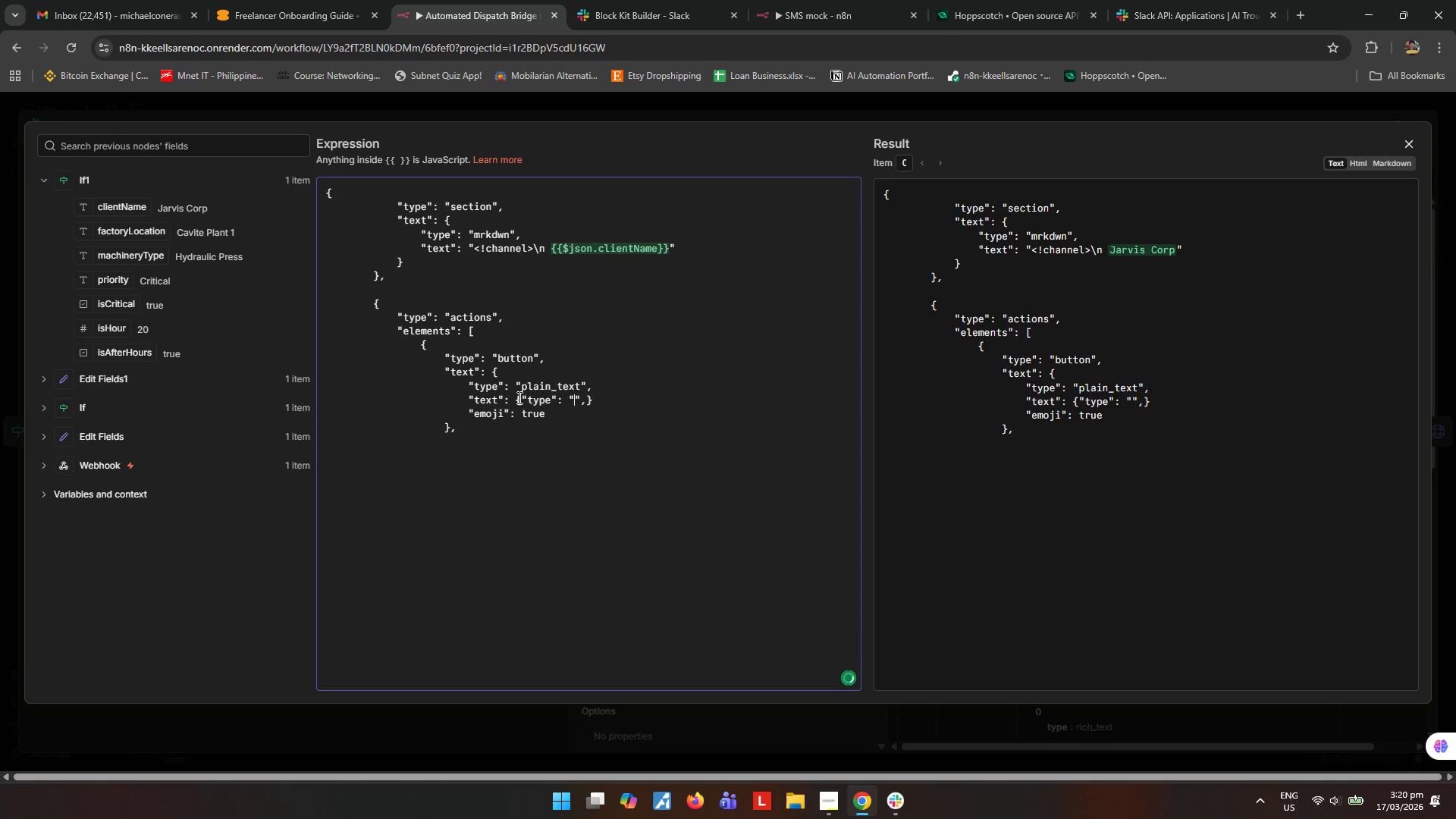 
type(plain_text)
 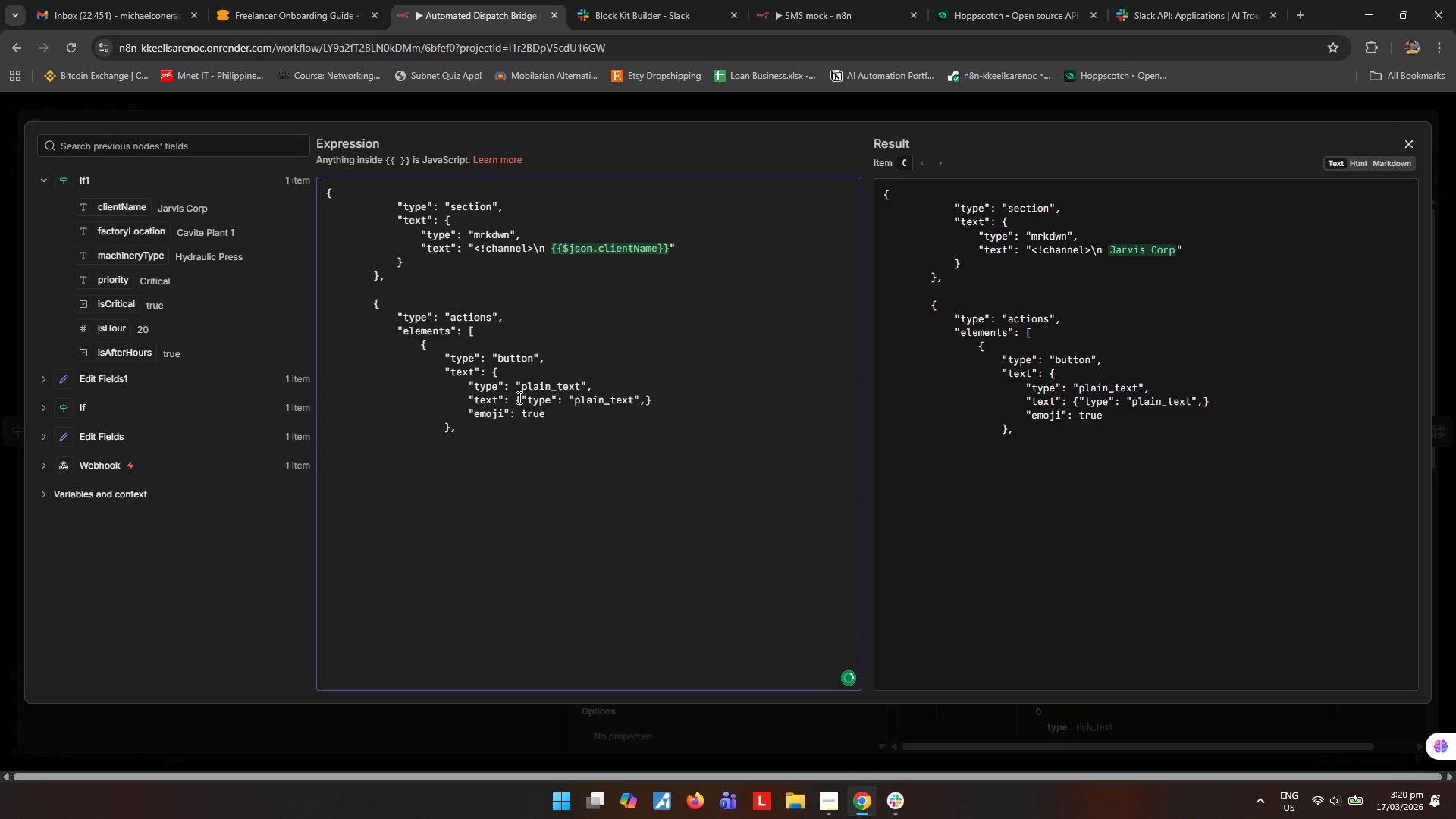 
key(ArrowRight)
 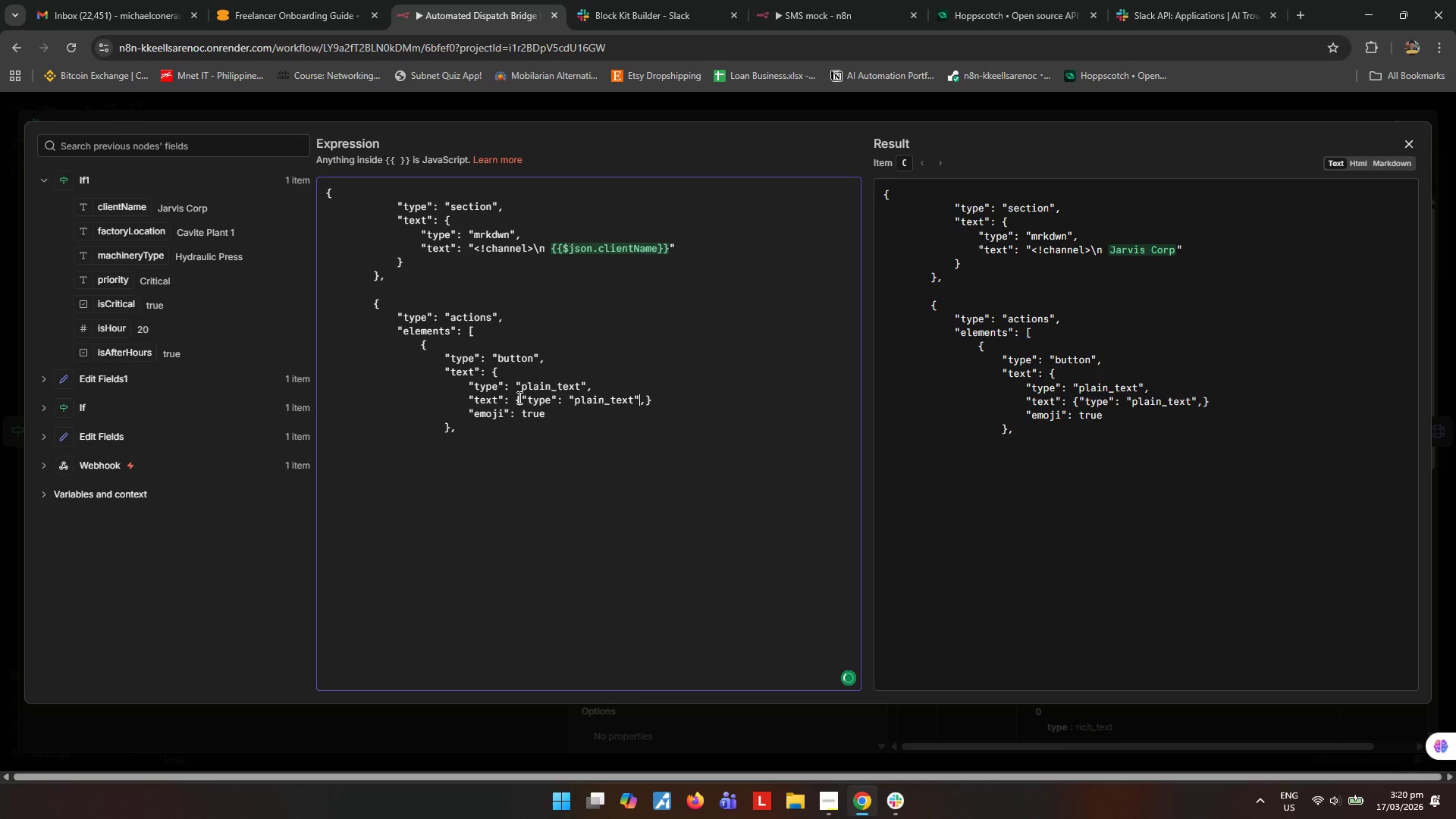 
key(ArrowRight)
 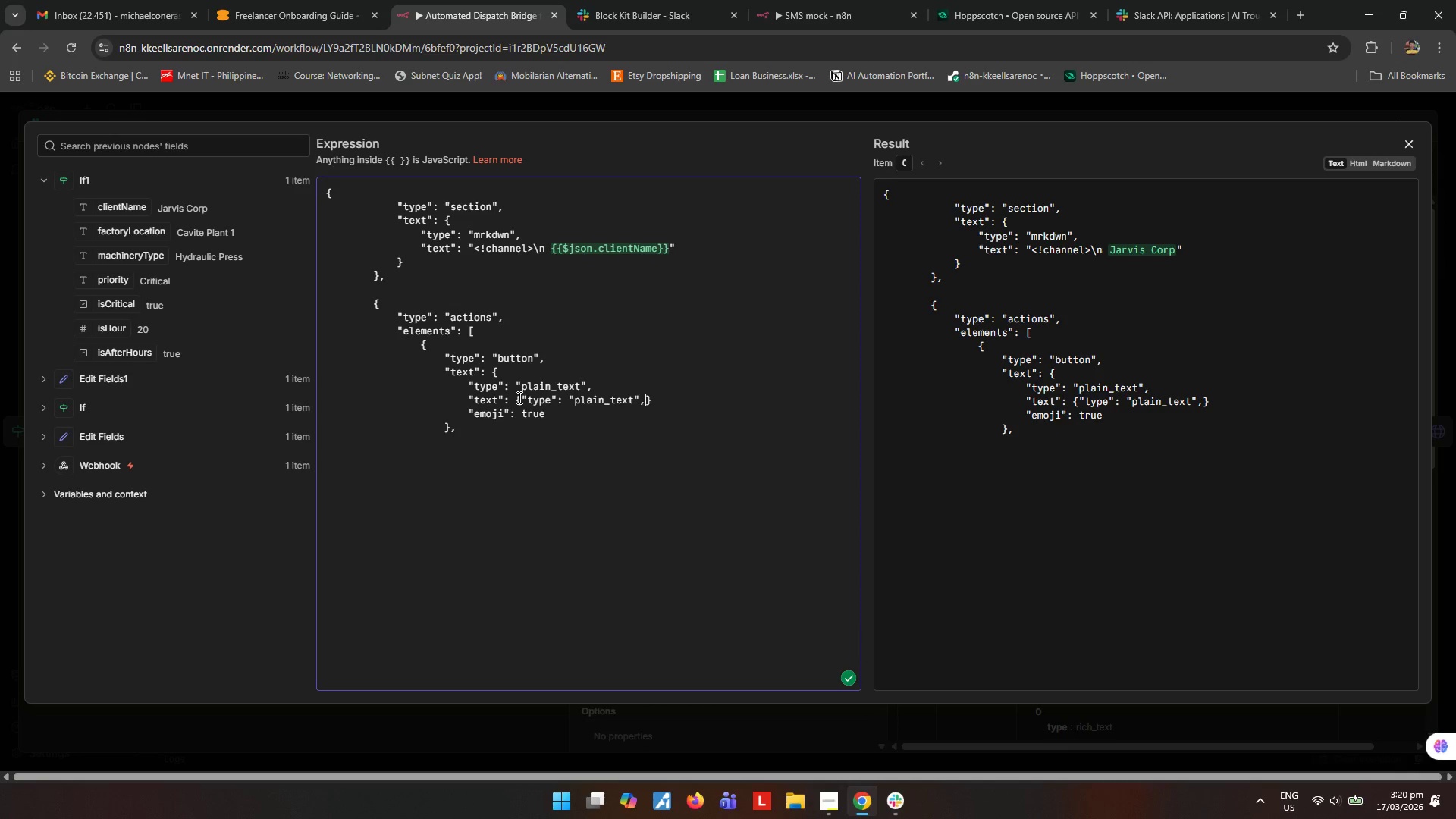 
type( "text": "")
 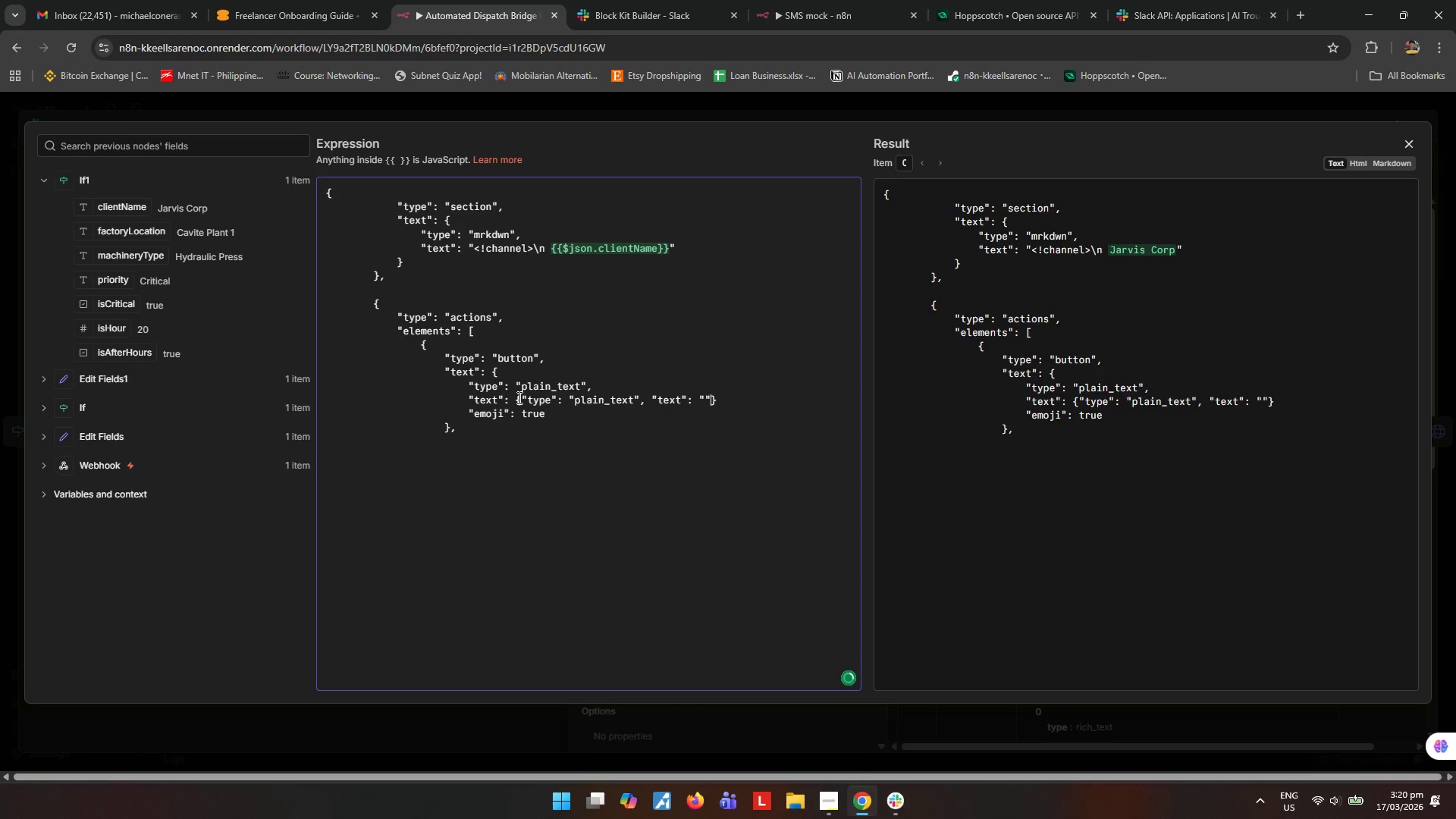 
key(ArrowLeft)
 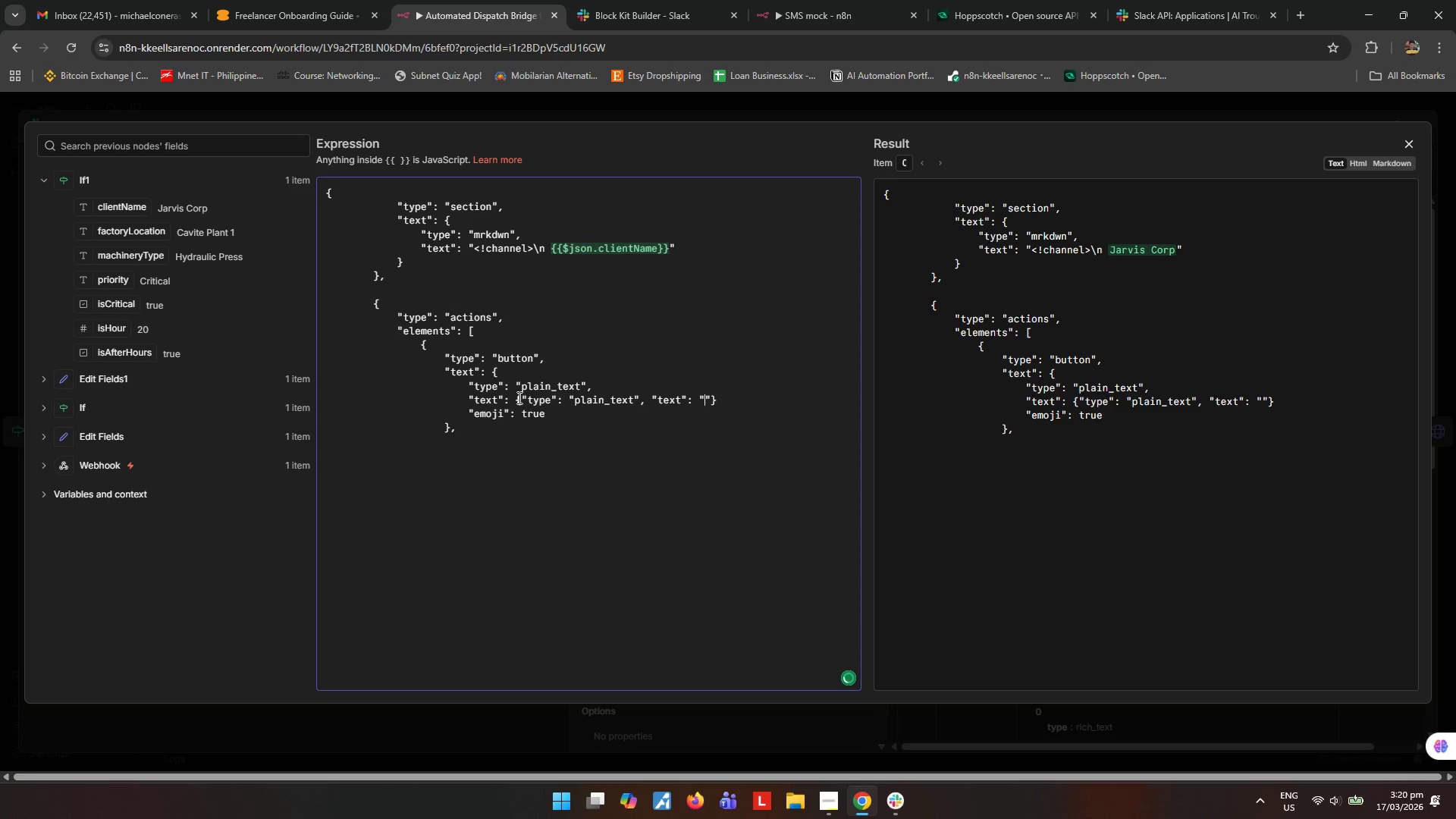 
type(Claim)
 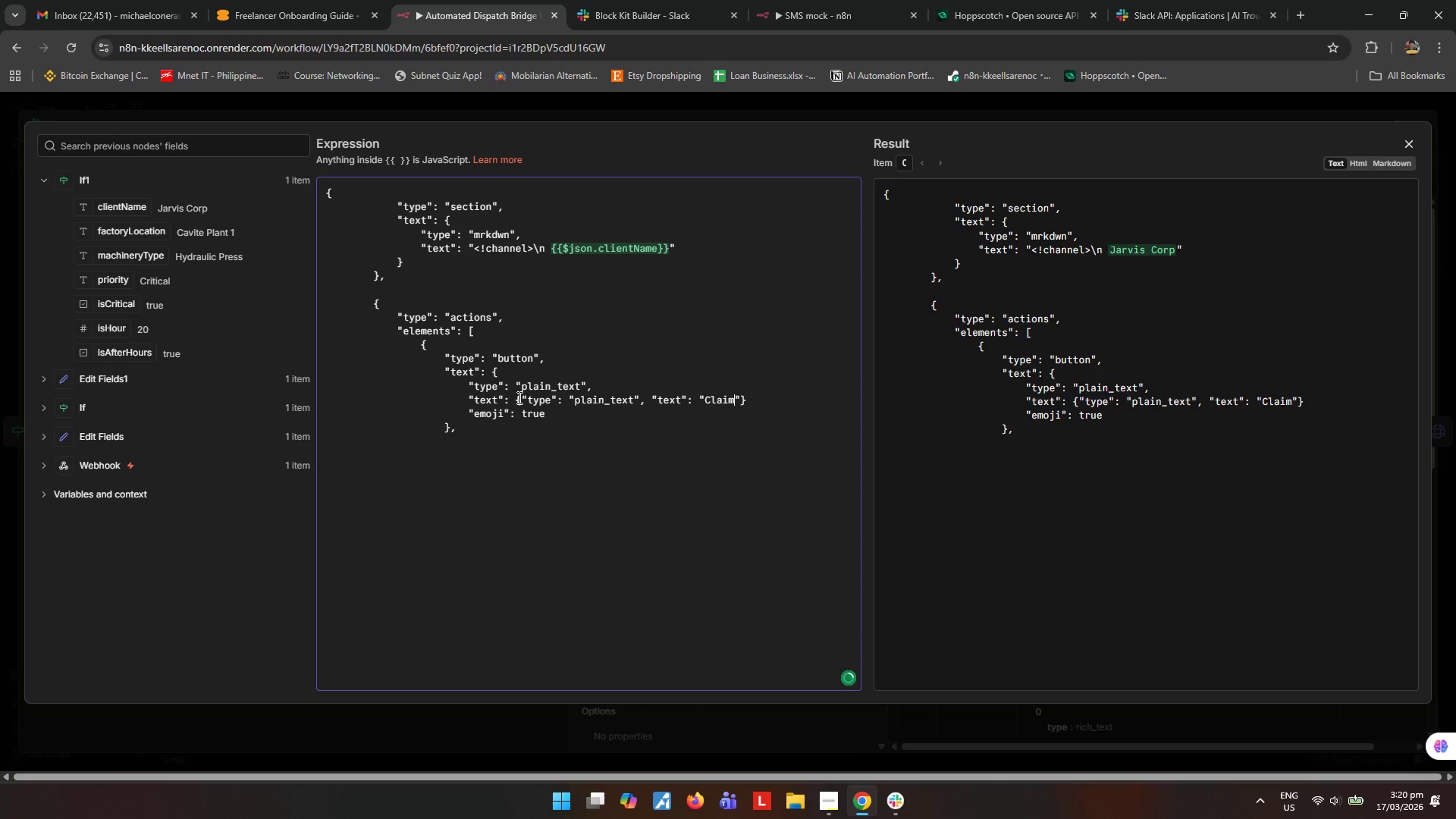 
key(ArrowRight)
 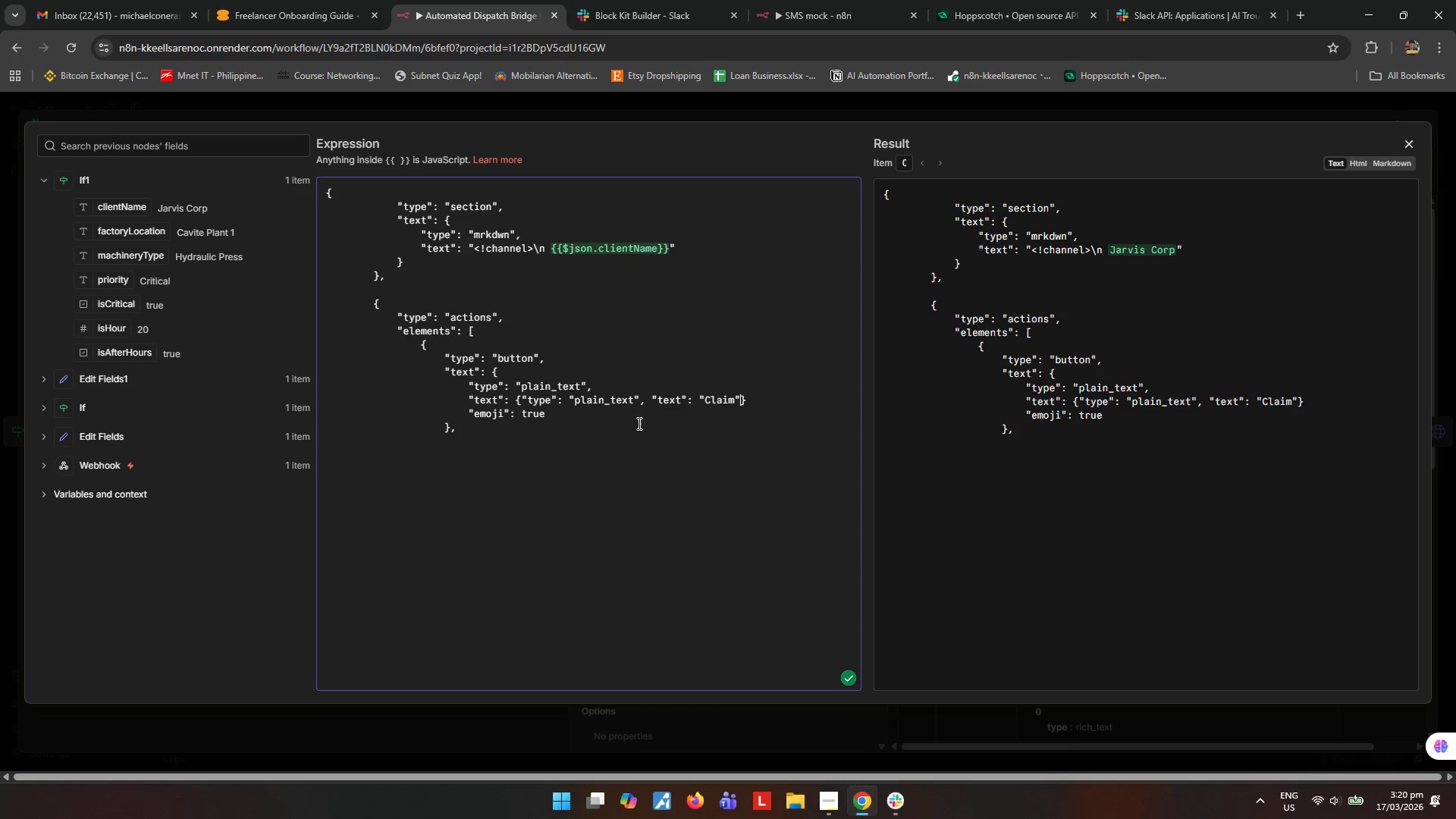 
left_click([755, 402])
 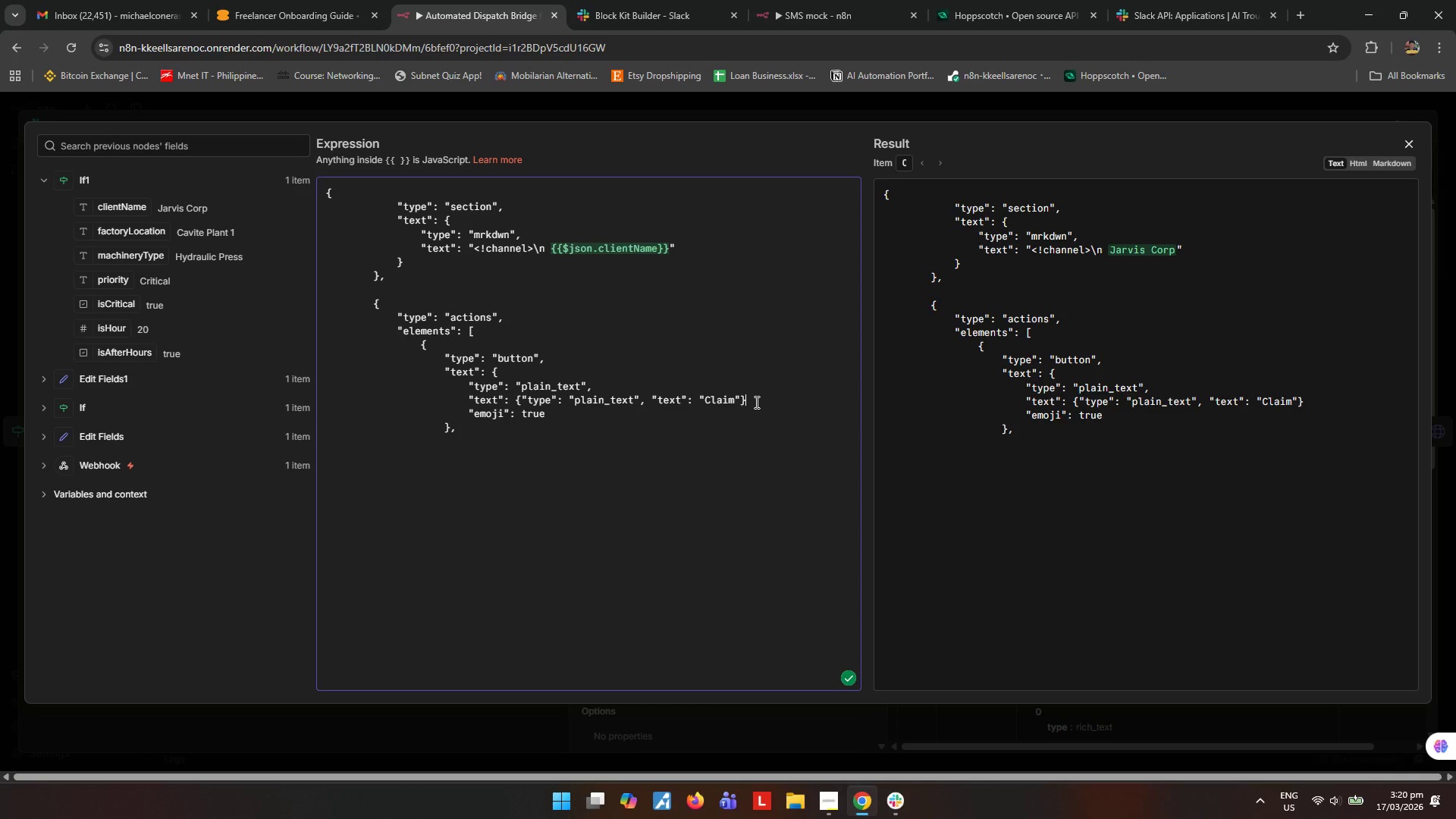 
key(Enter)
 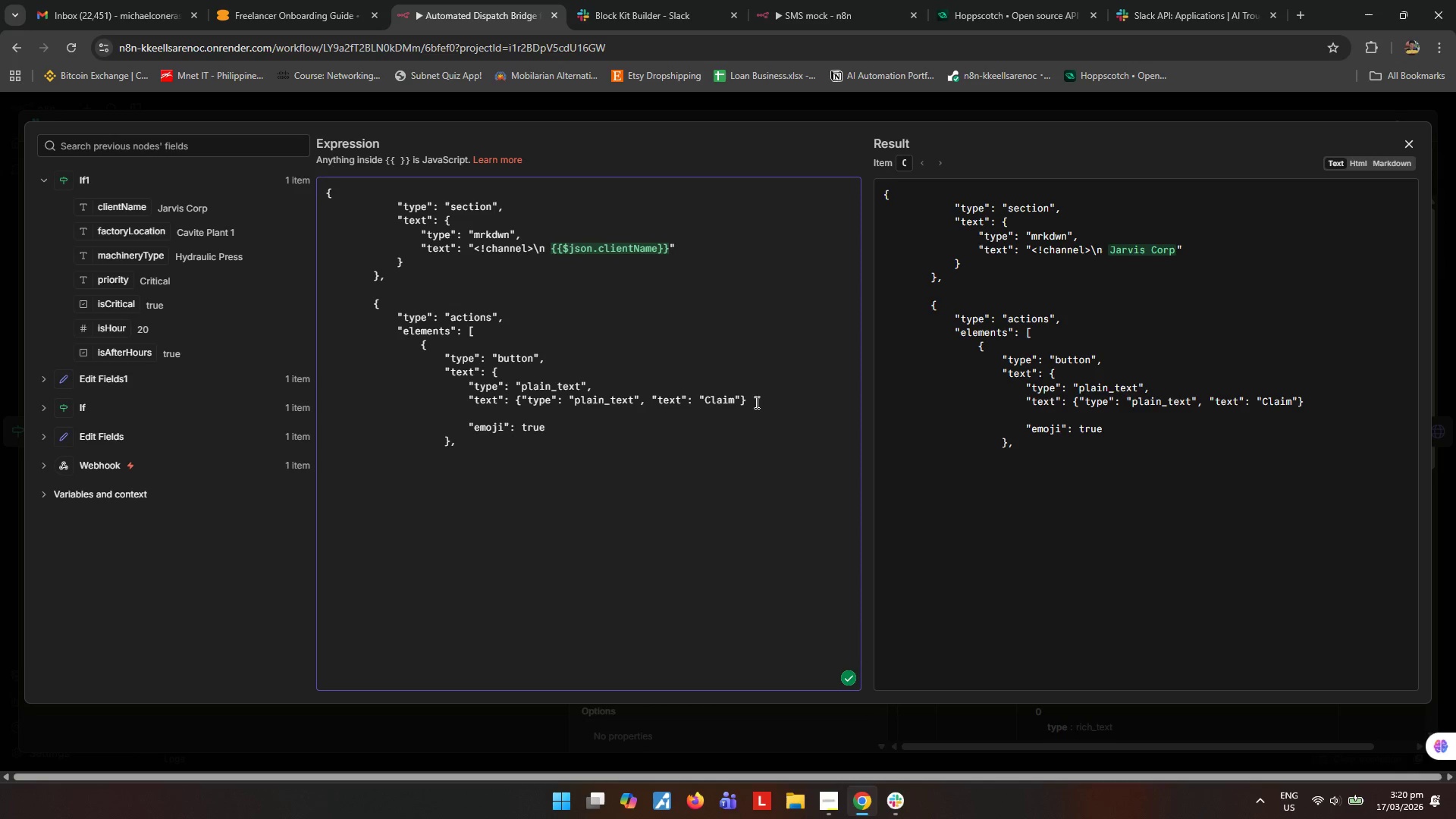 
left_click([607, 8])
 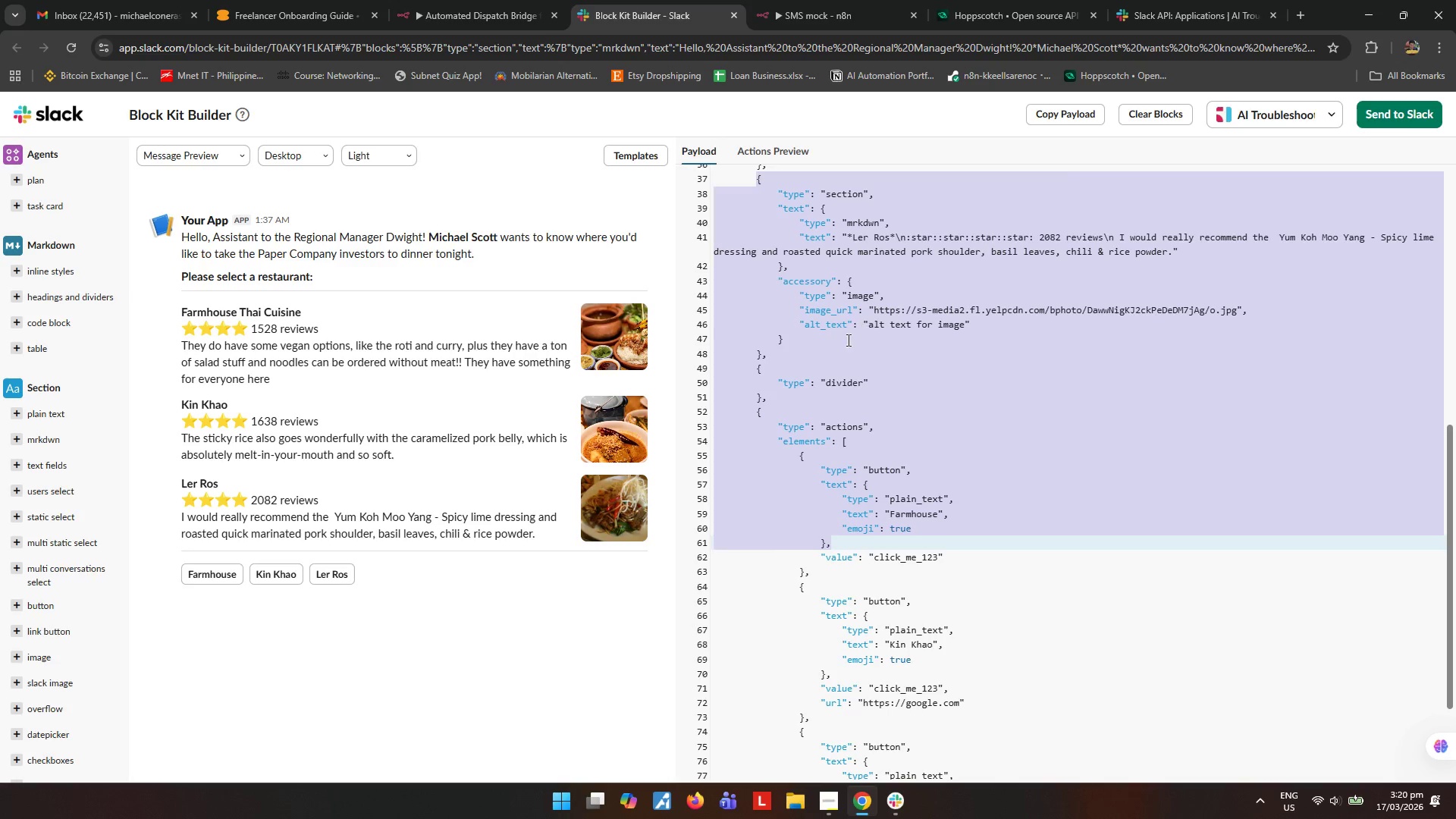 
left_click([819, 428])
 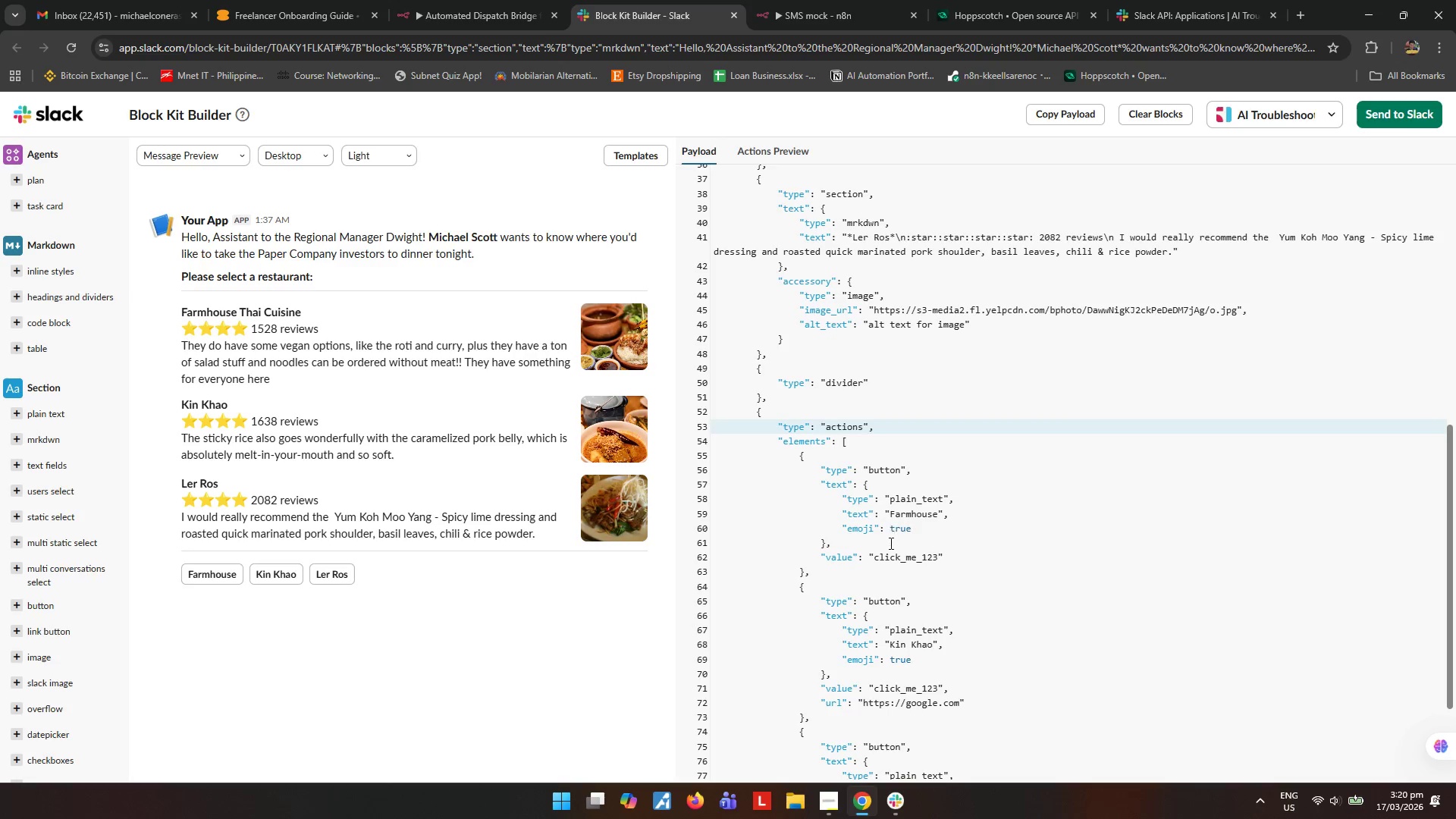 
scroll: coordinate [861, 595], scroll_direction: down, amount: 3.0
 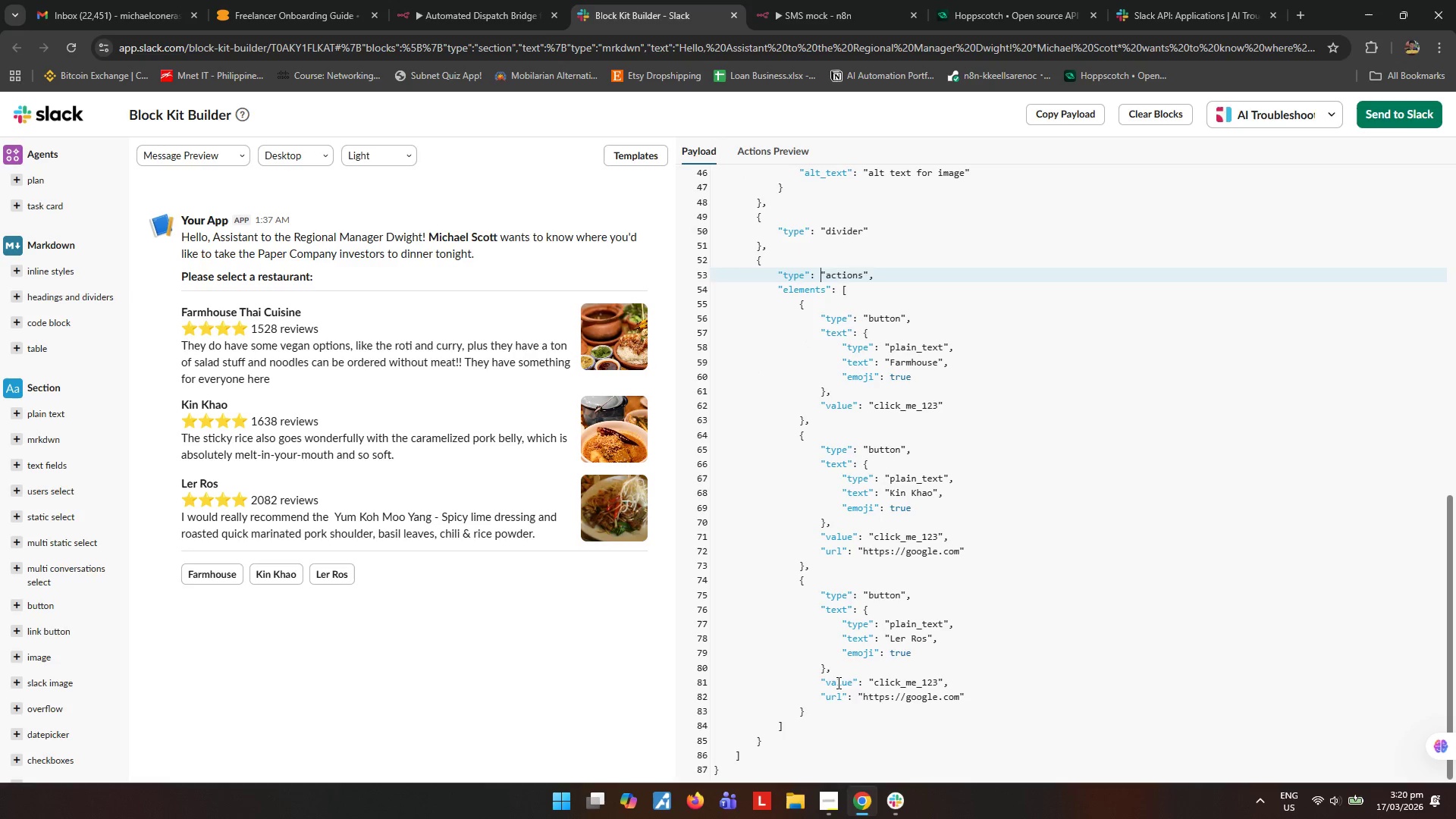 
scroll: coordinate [827, 624], scroll_direction: up, amount: 8.0
 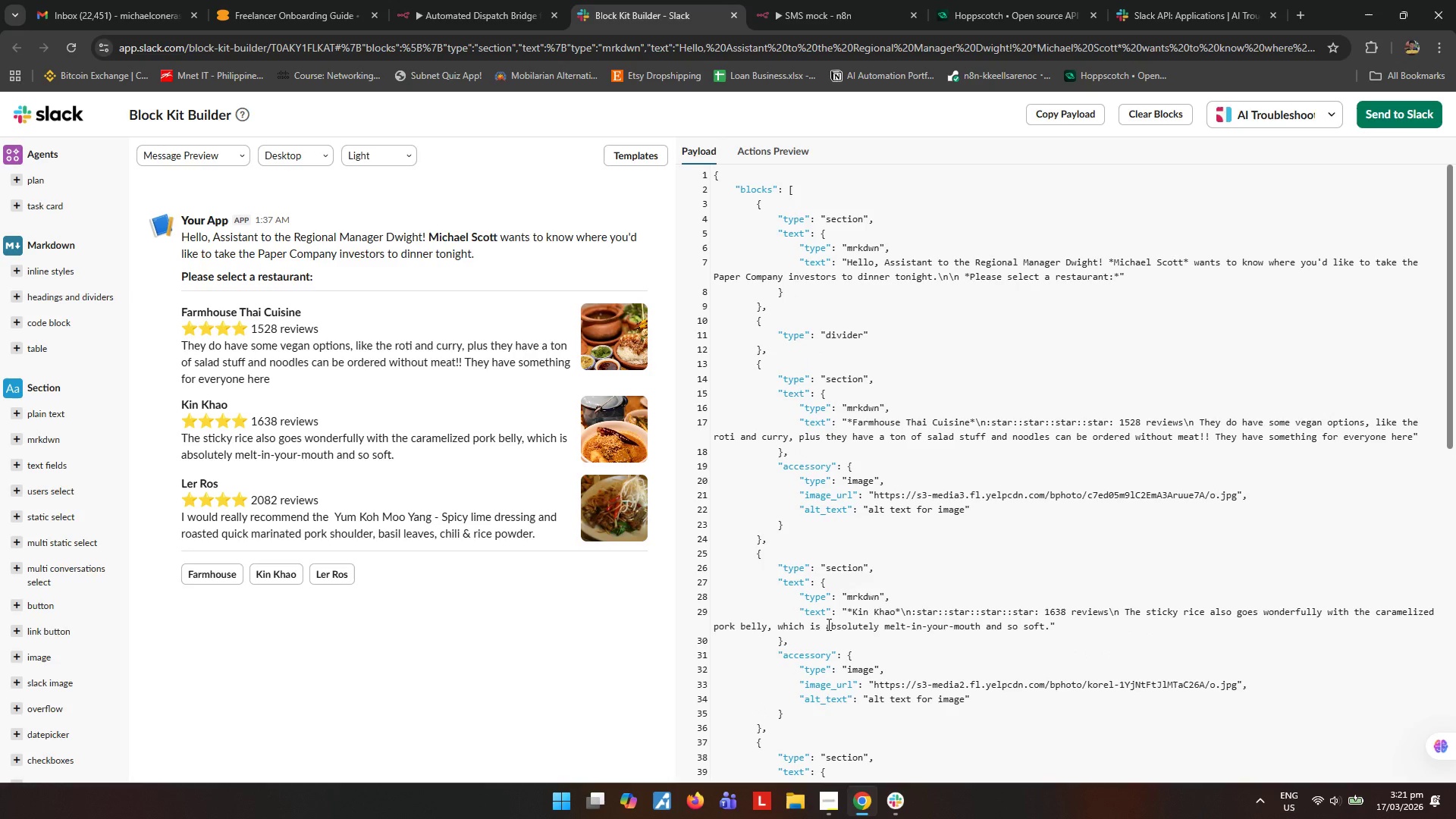 
scroll: coordinate [783, 616], scroll_direction: down, amount: 5.0
 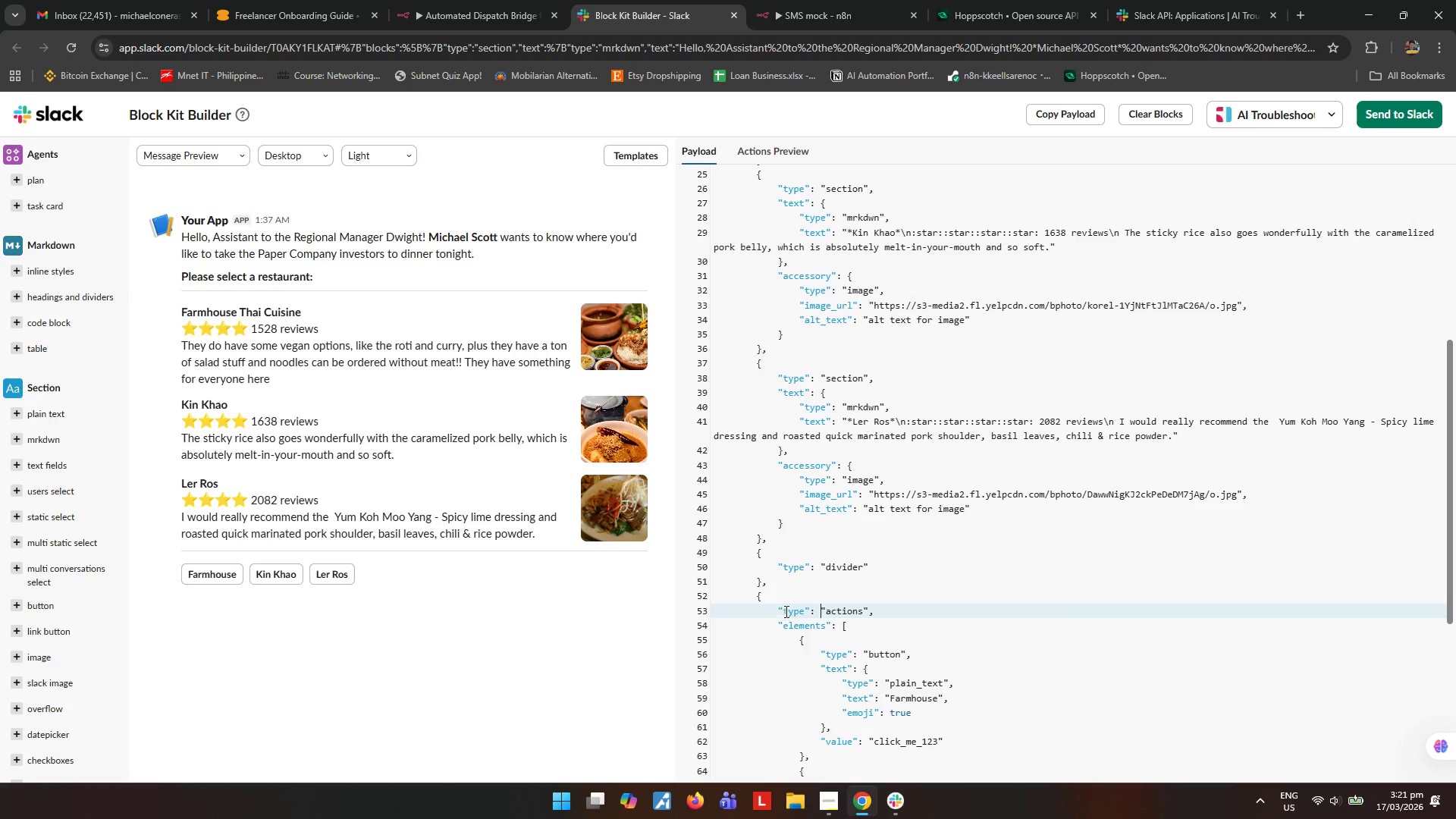 
scroll: coordinate [785, 610], scroll_direction: up, amount: 10.0
 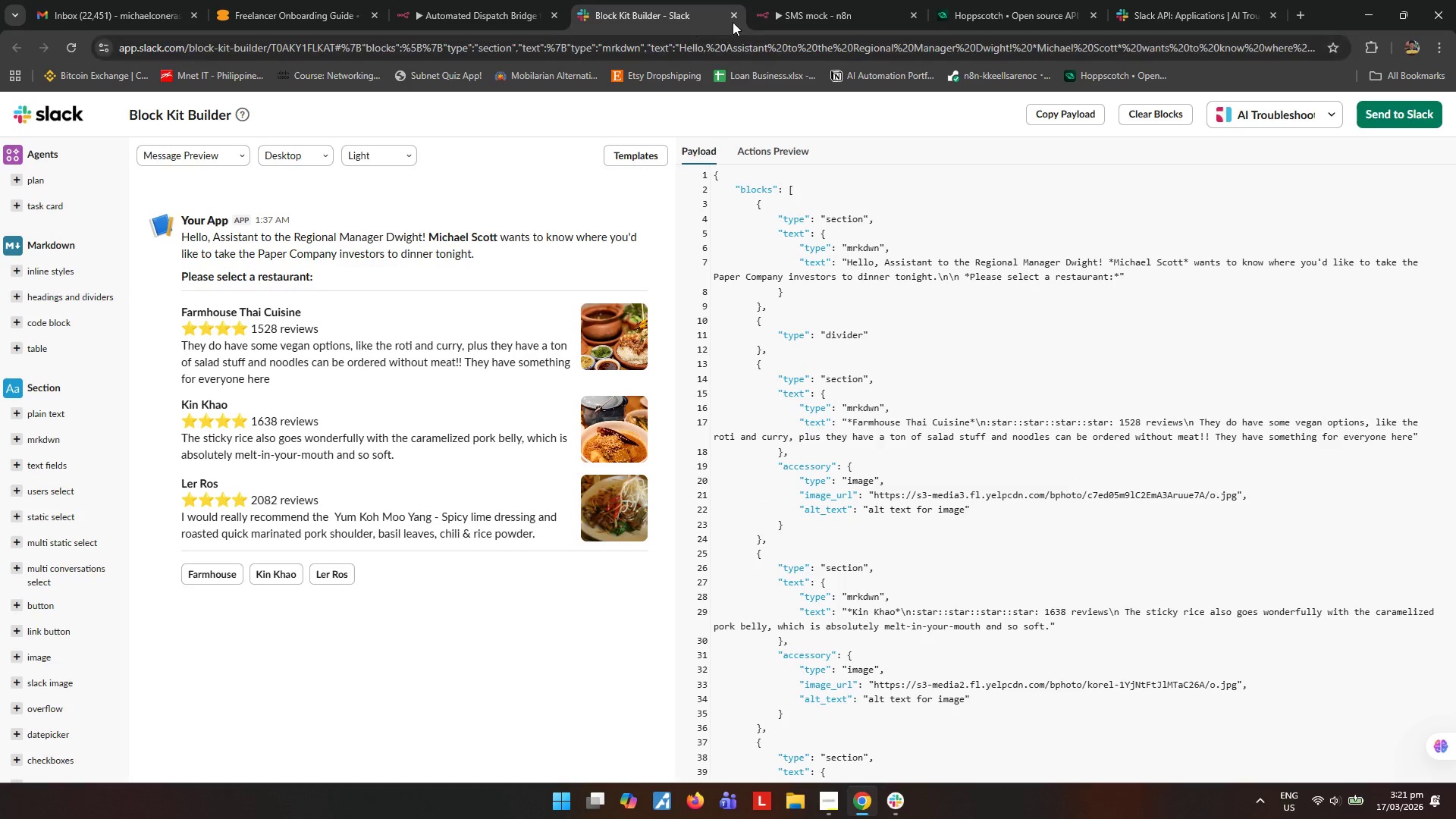 
left_click([733, 18])
 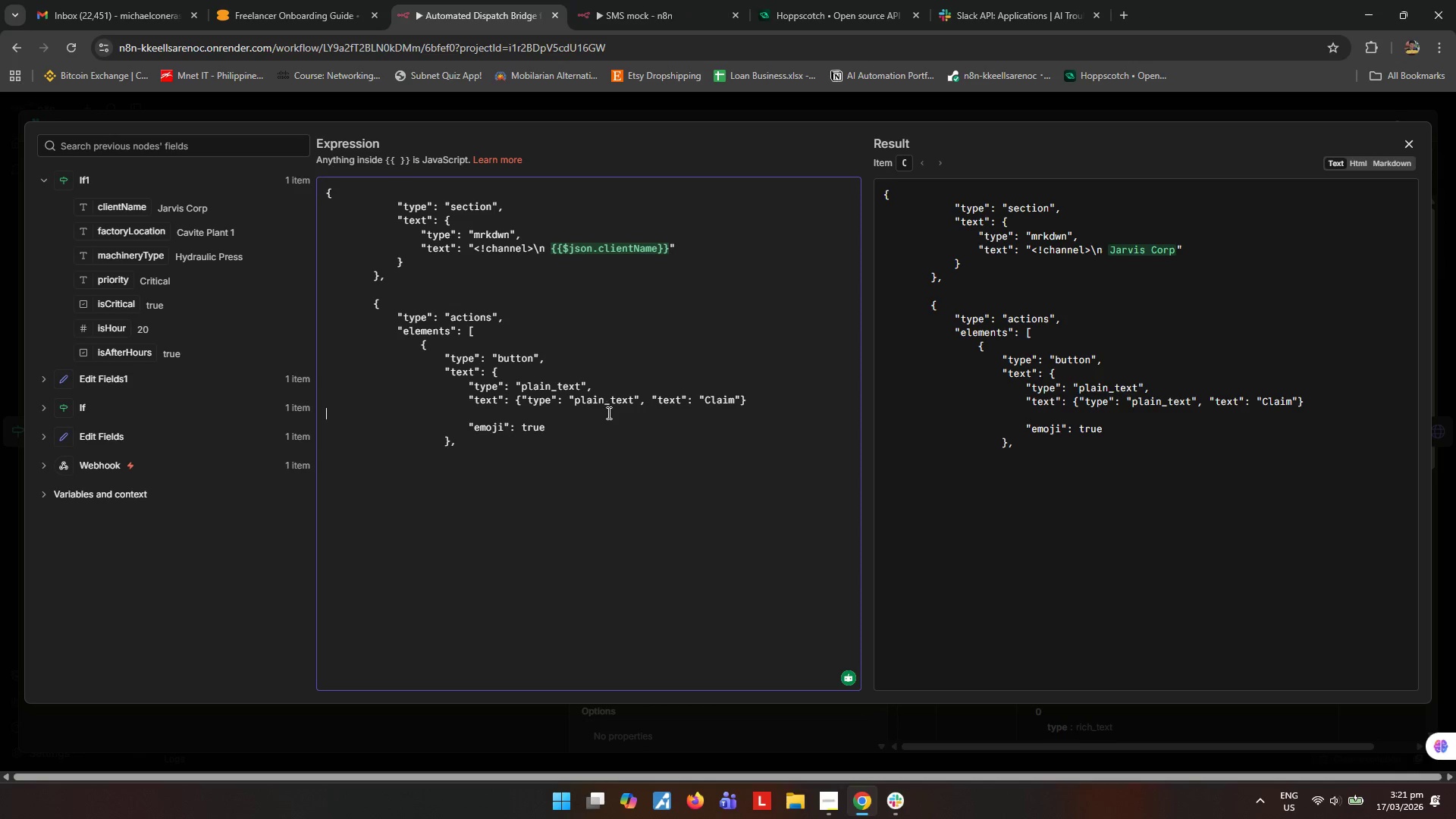 
left_click_drag(start_coordinate=[560, 429], to_coordinate=[325, 415])
 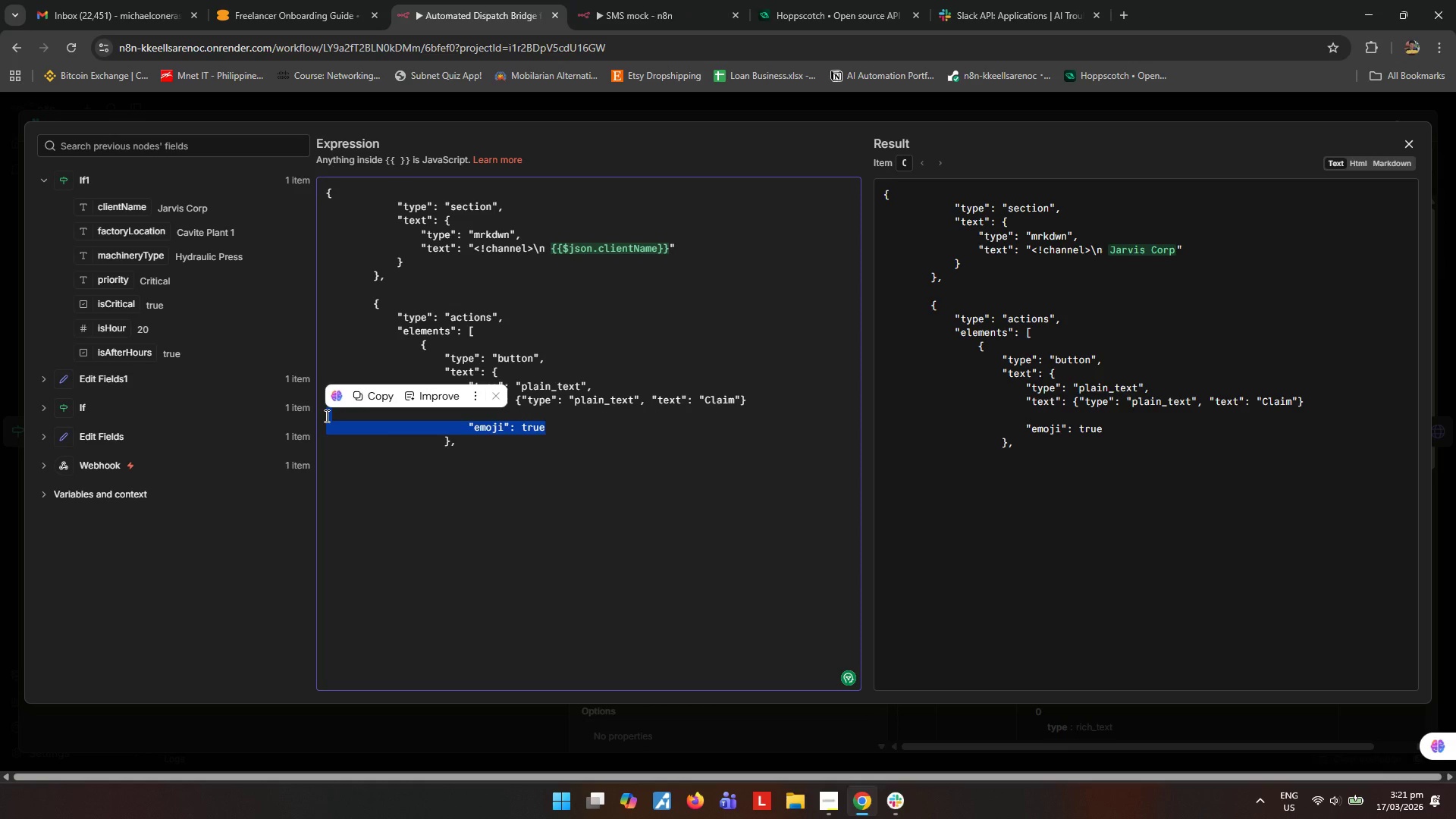 
key(Backspace)
 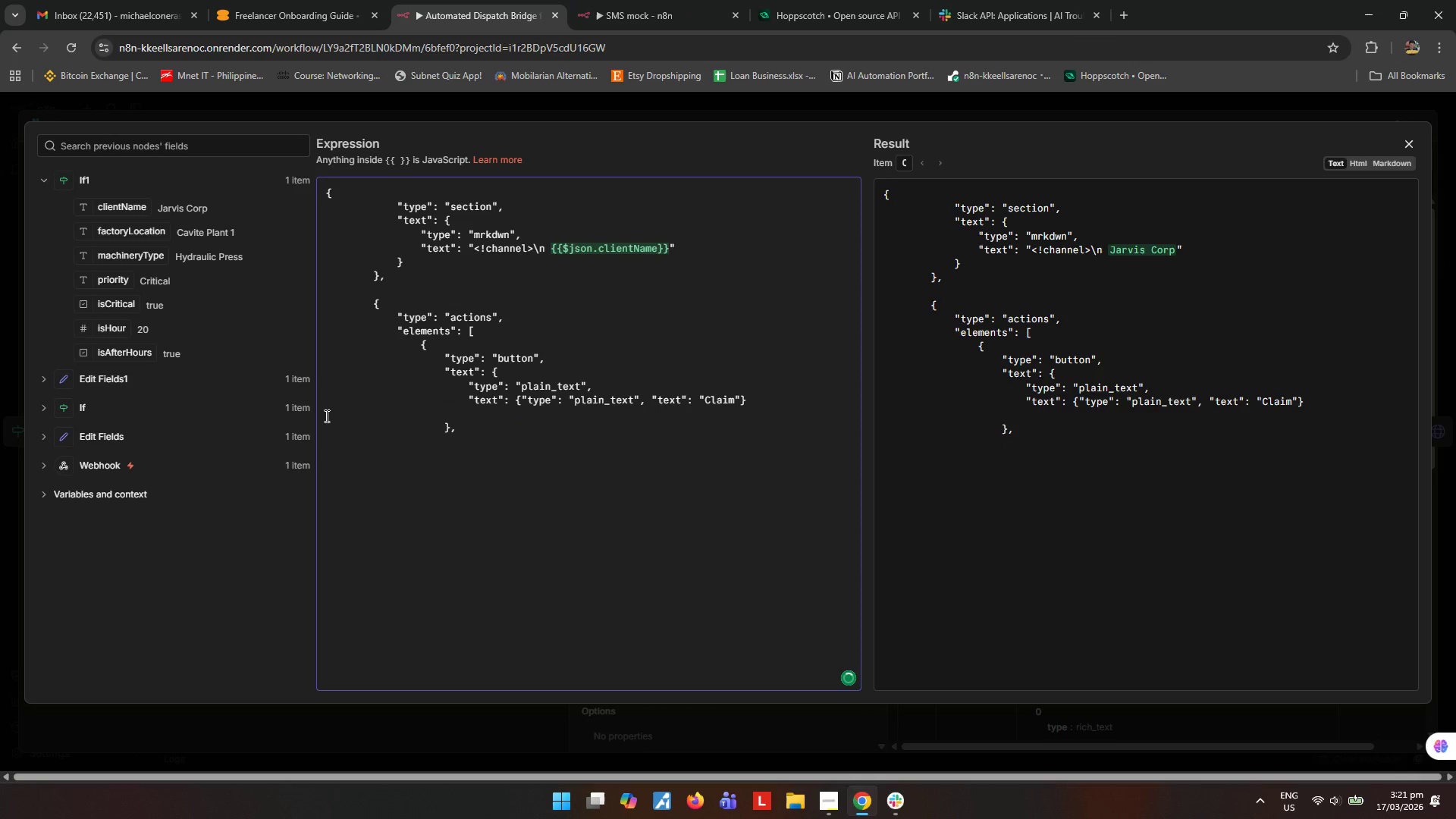 
key(Backspace)
 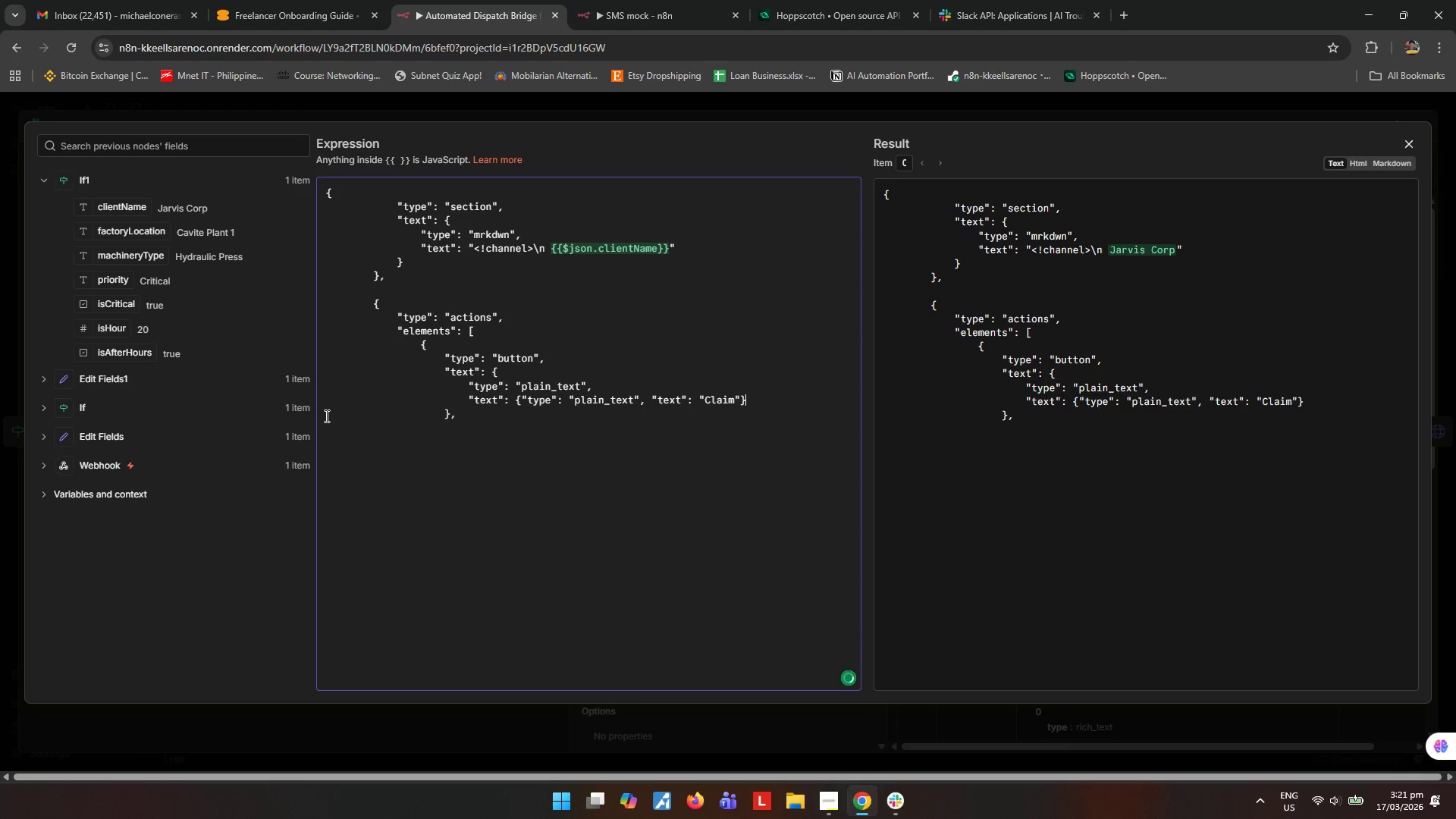 
key(Enter)
 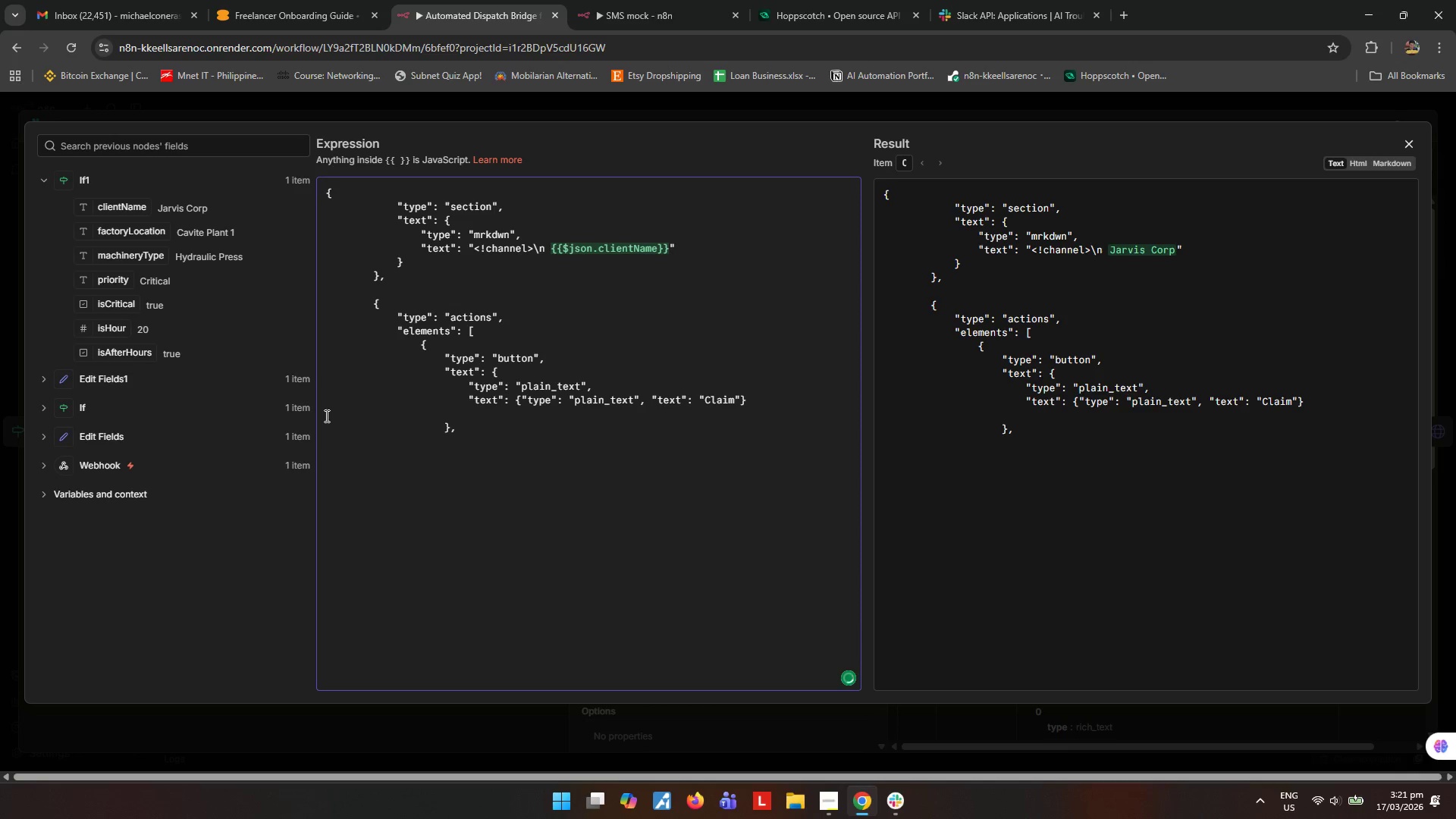 
key(ArrowRight)
 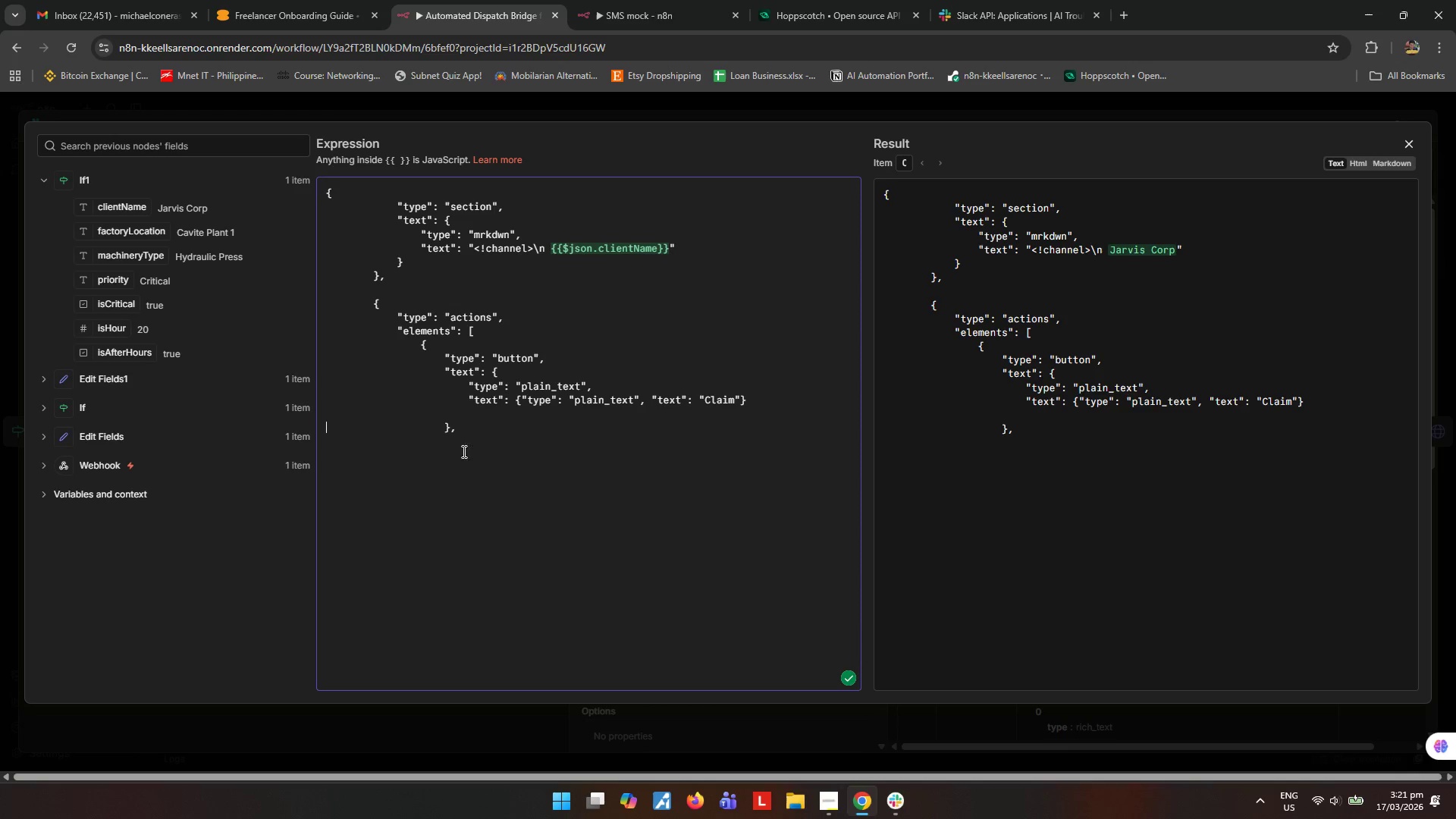 
left_click([475, 417])
 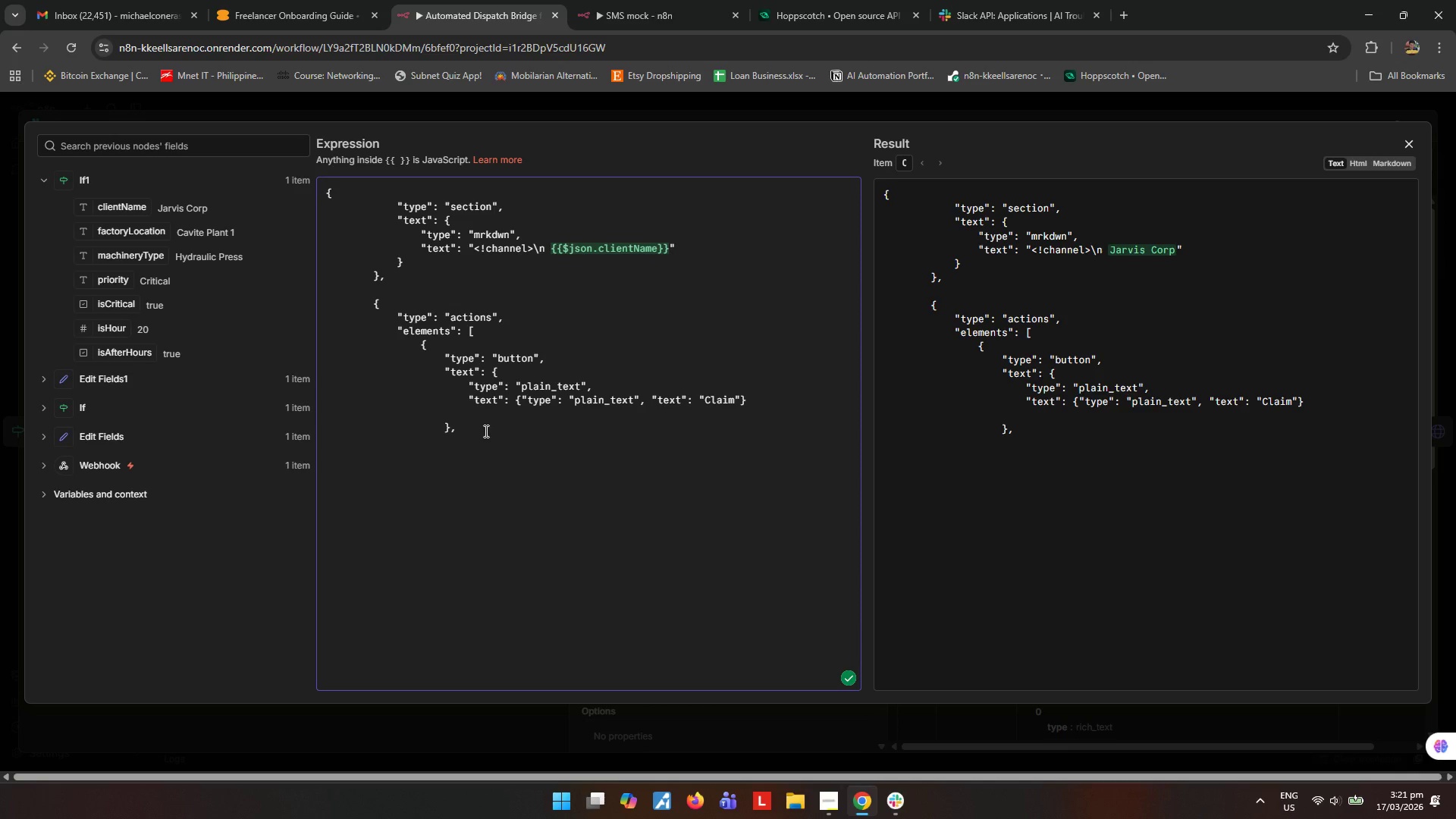 
key(Tab)
 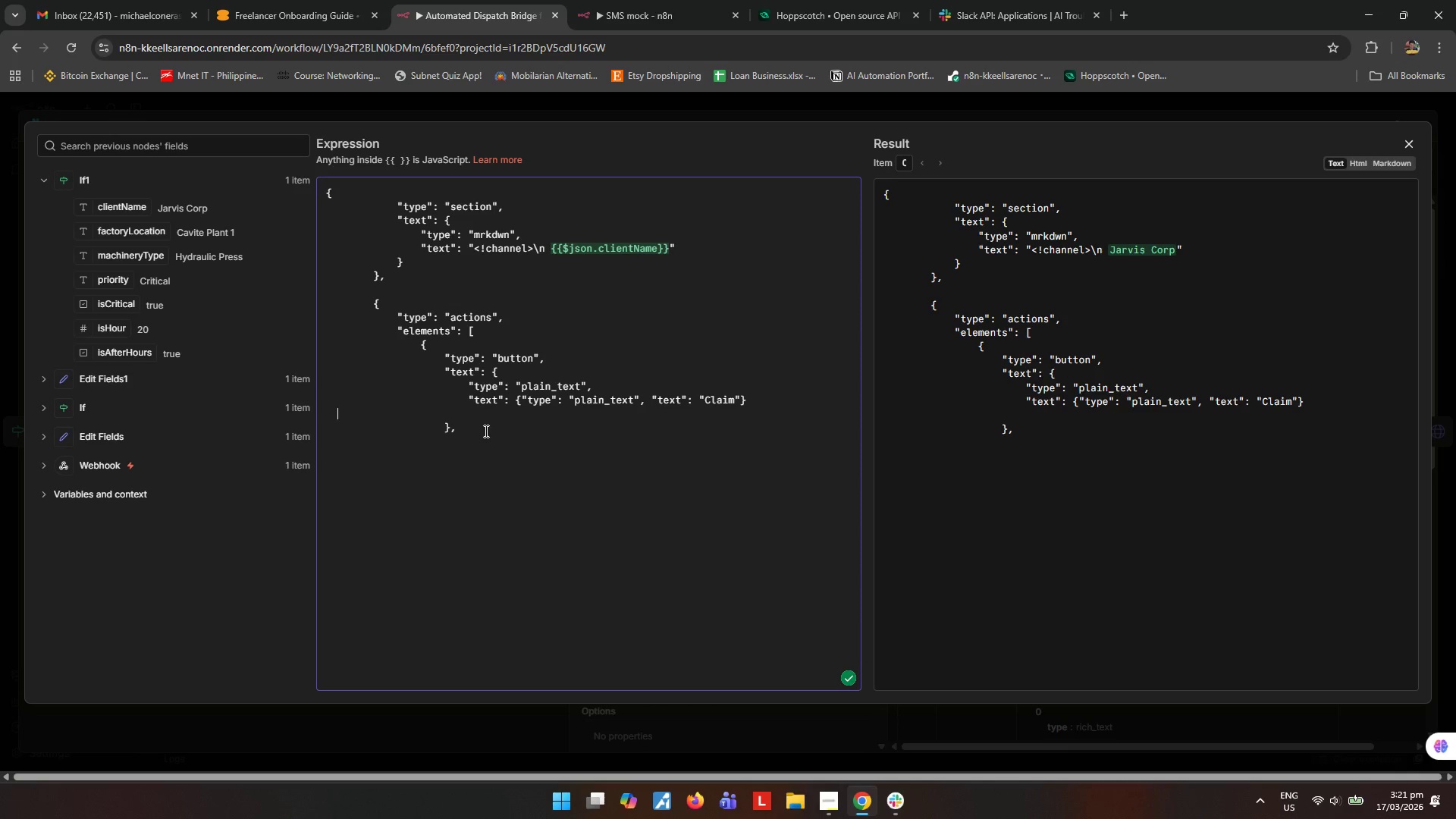 
hold_key(key=Tab, duration=0.33)
 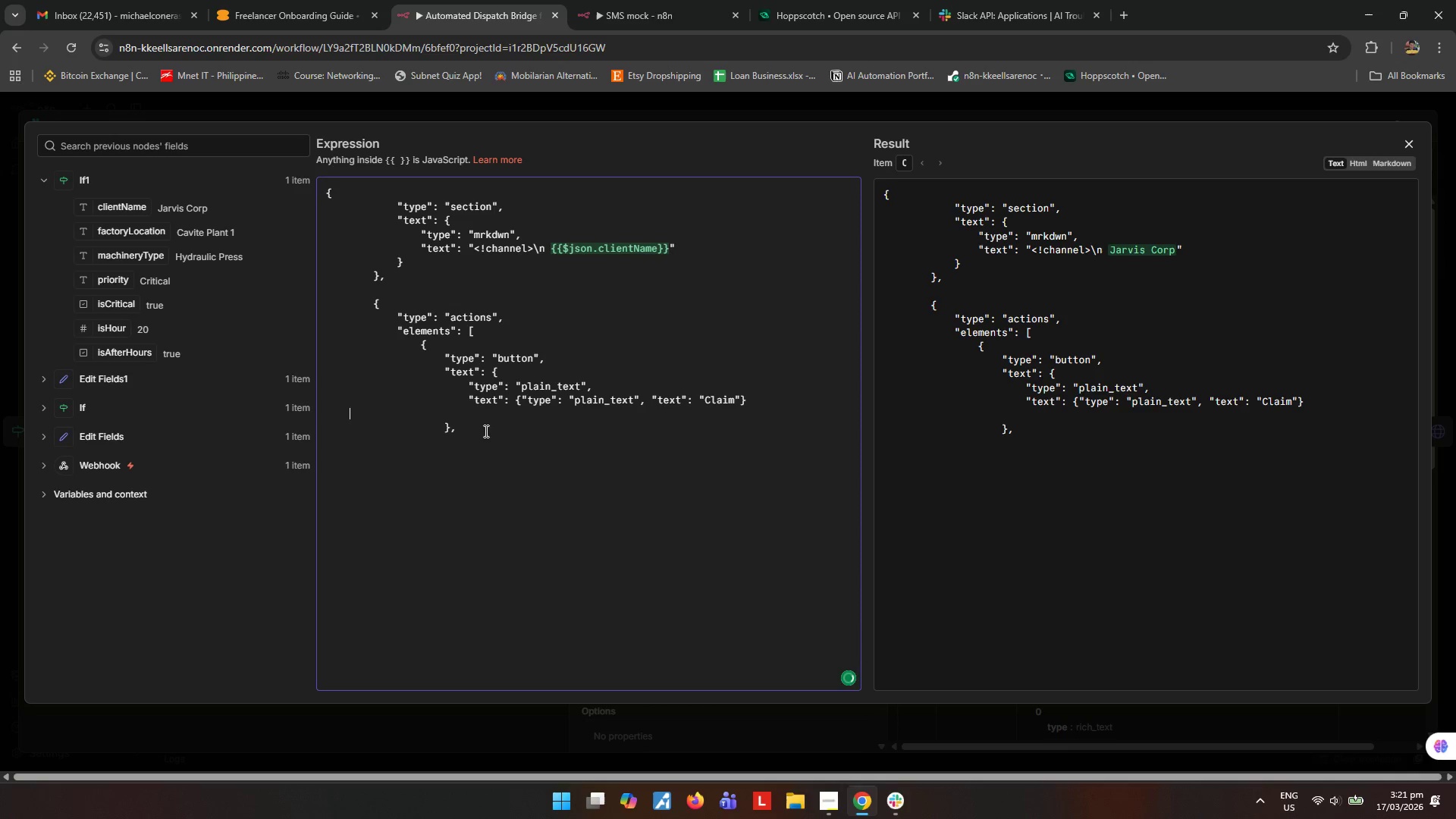 
key(Tab)
 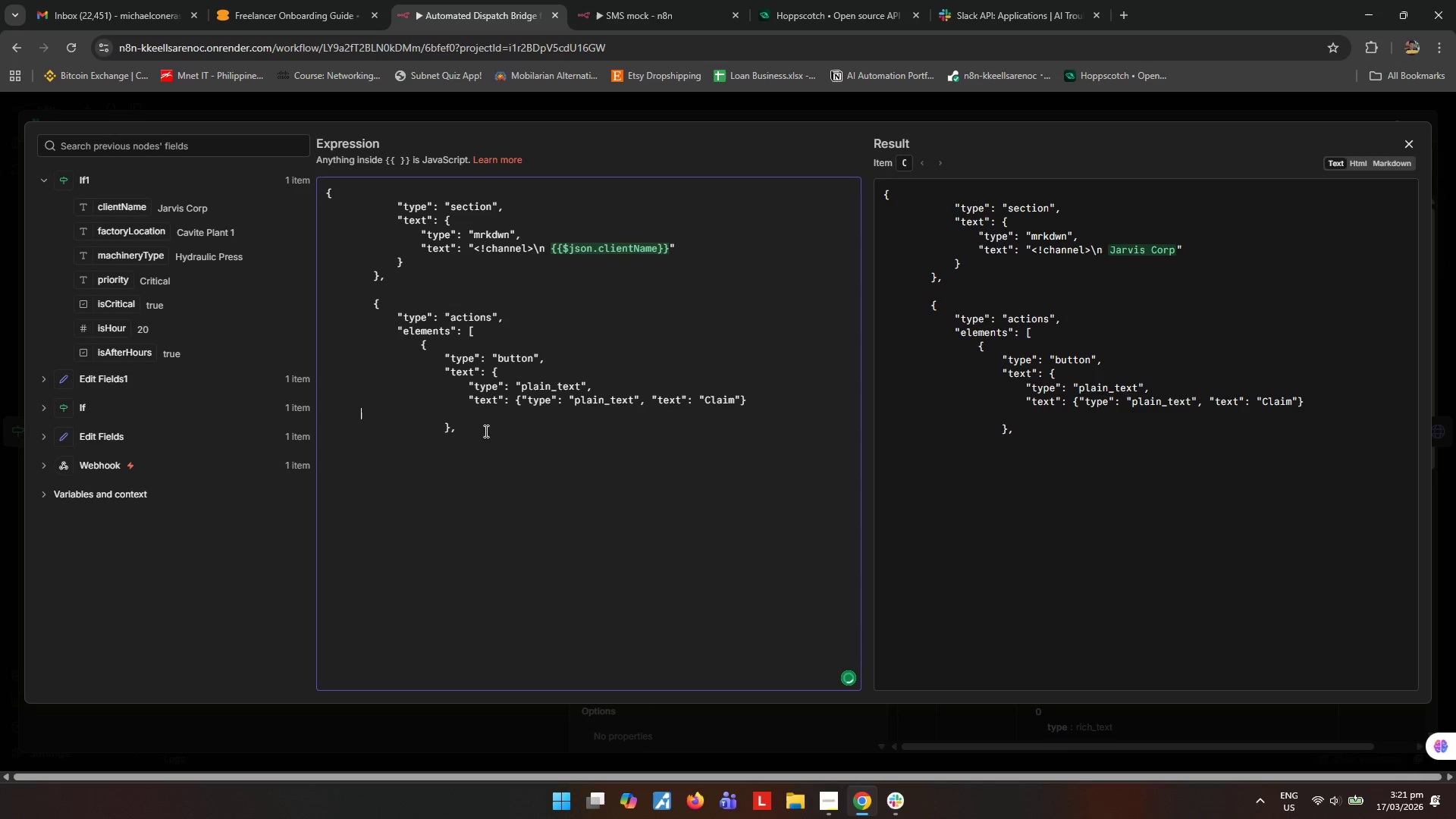 
key(Tab)
 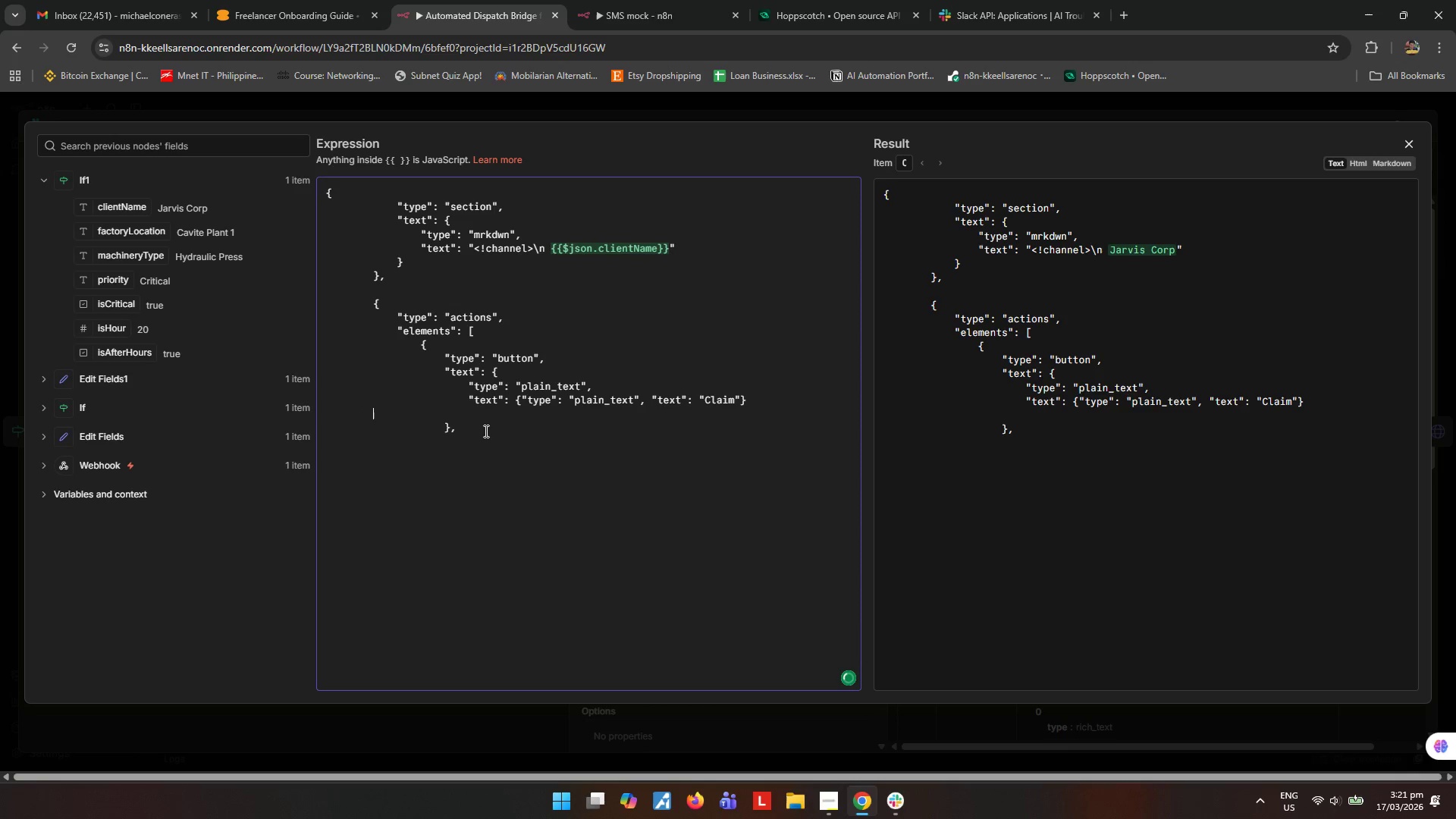 
hold_key(key=Tab, duration=0.75)
 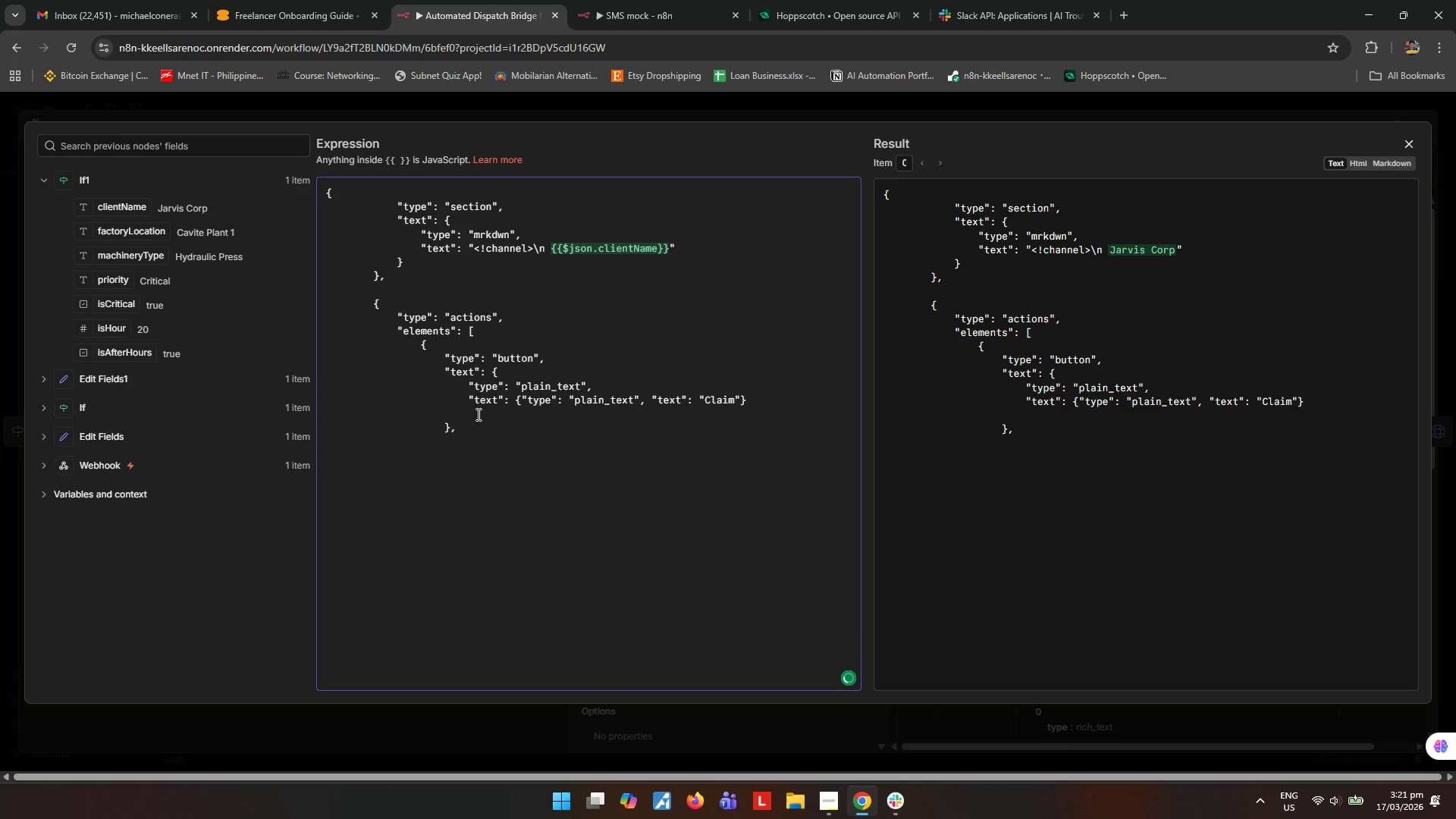 
key(Backspace)
 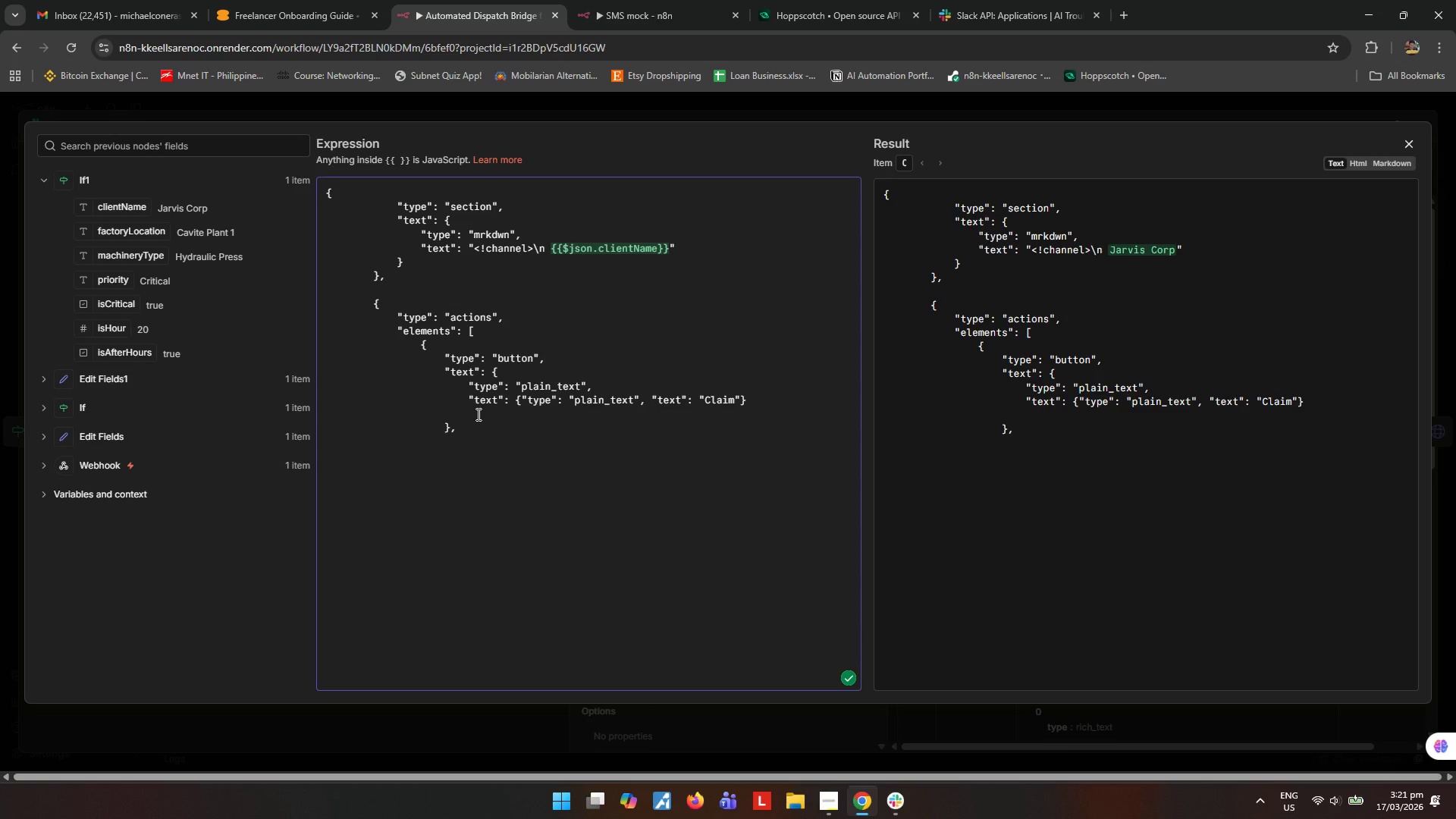 
key(Shift+Quote)
 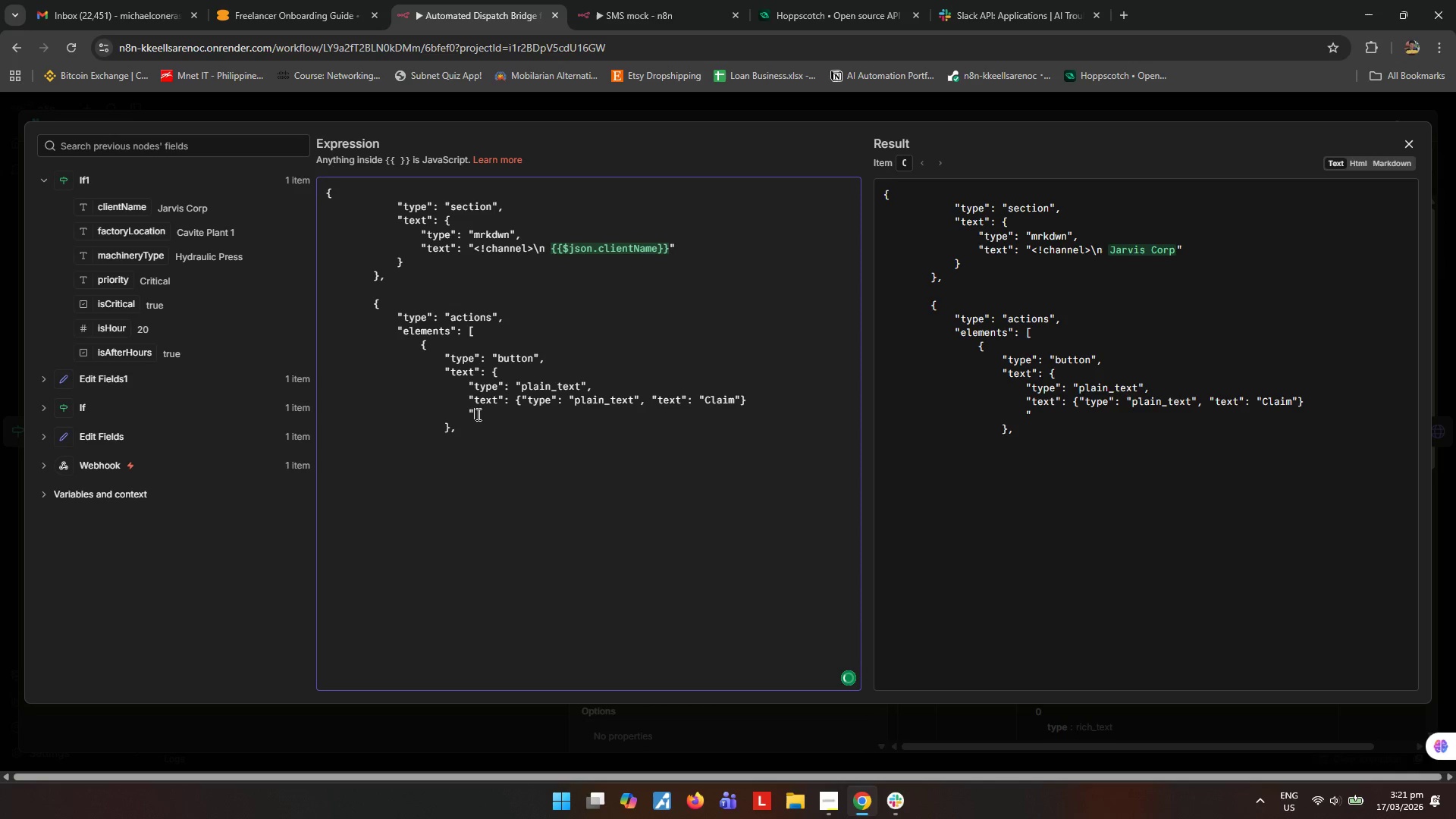 
key(Shift+Quote)
 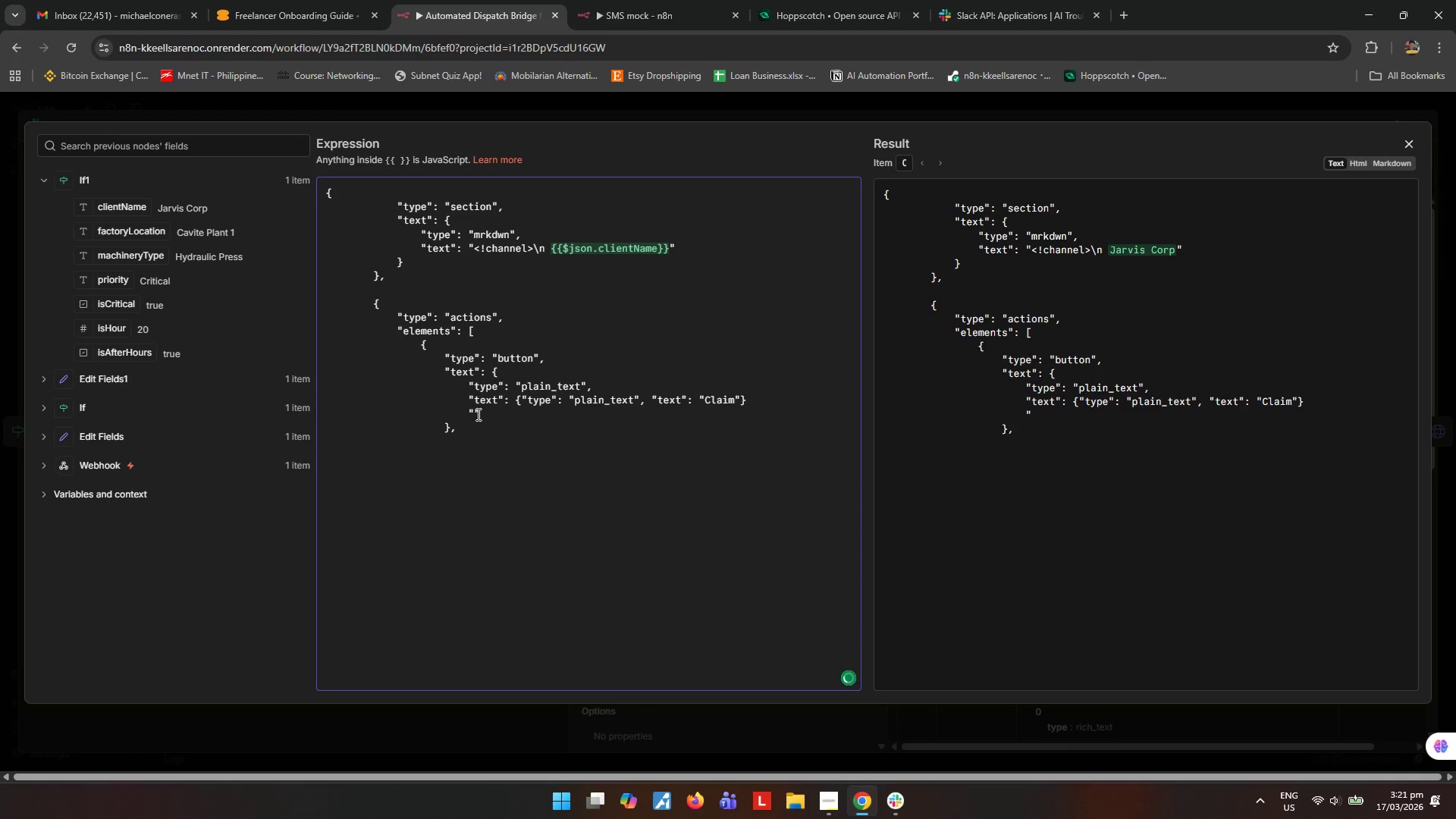 
key(ArrowLeft)
 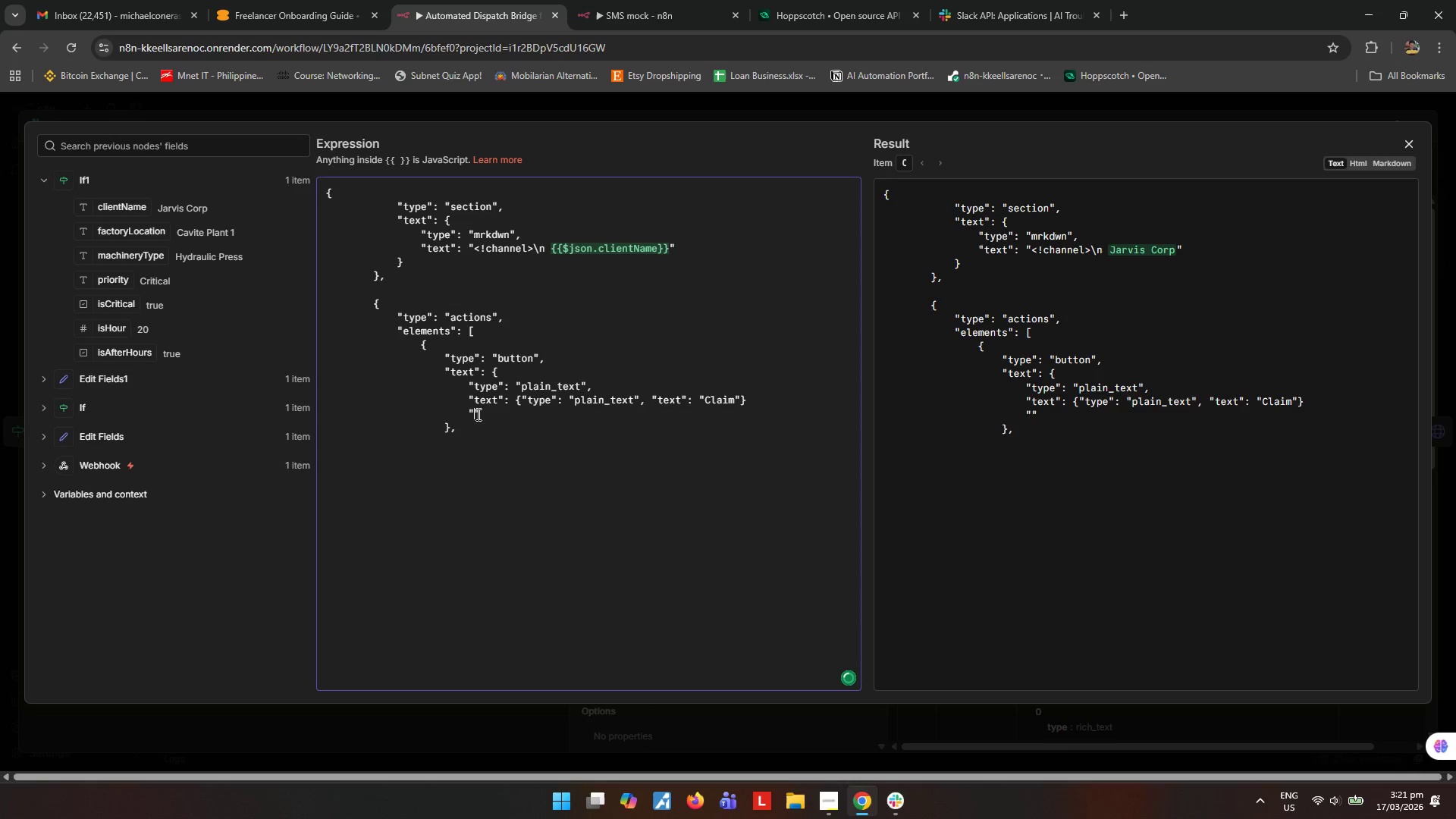 
type(value)
 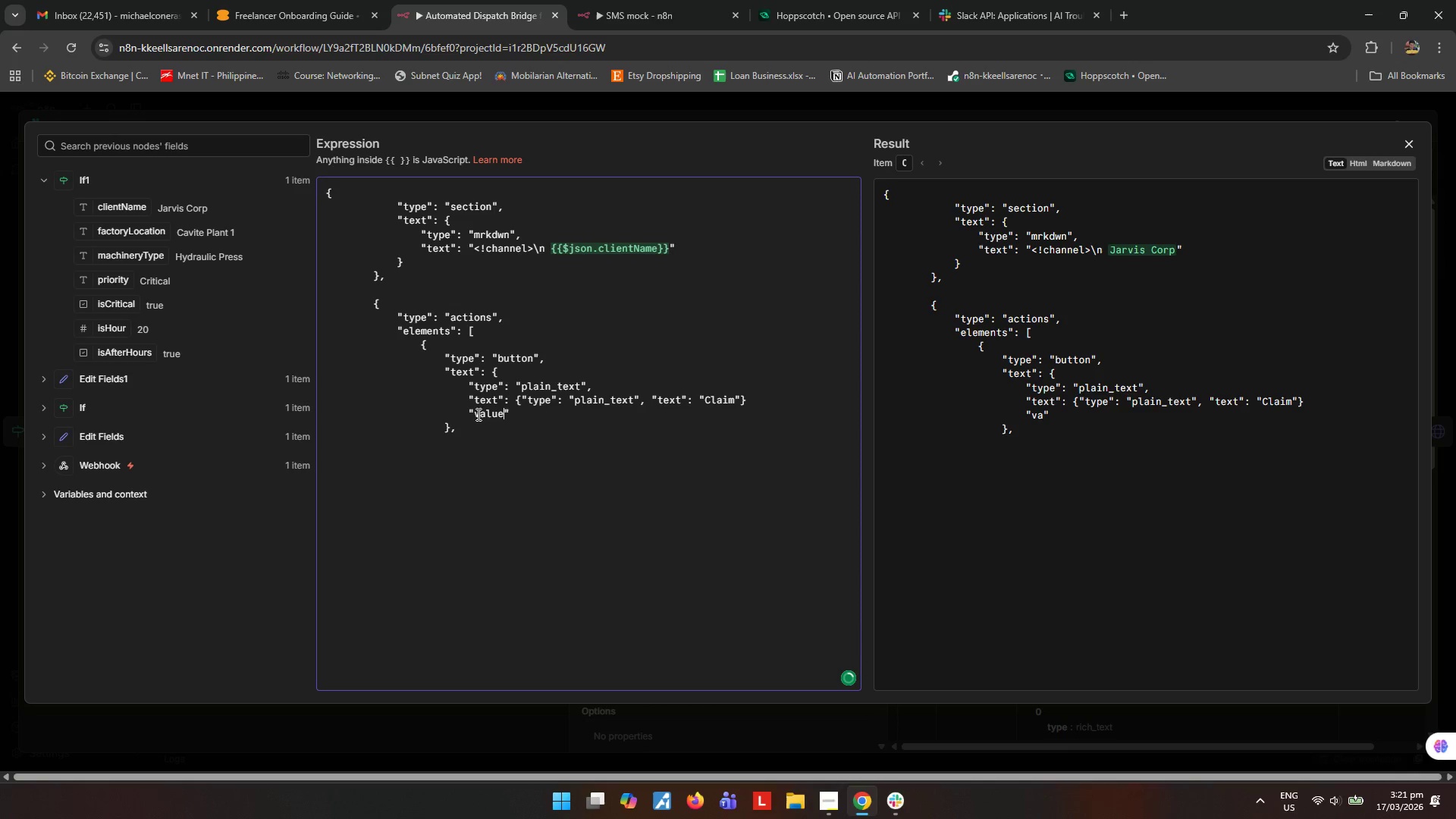 
key(ArrowRight)
 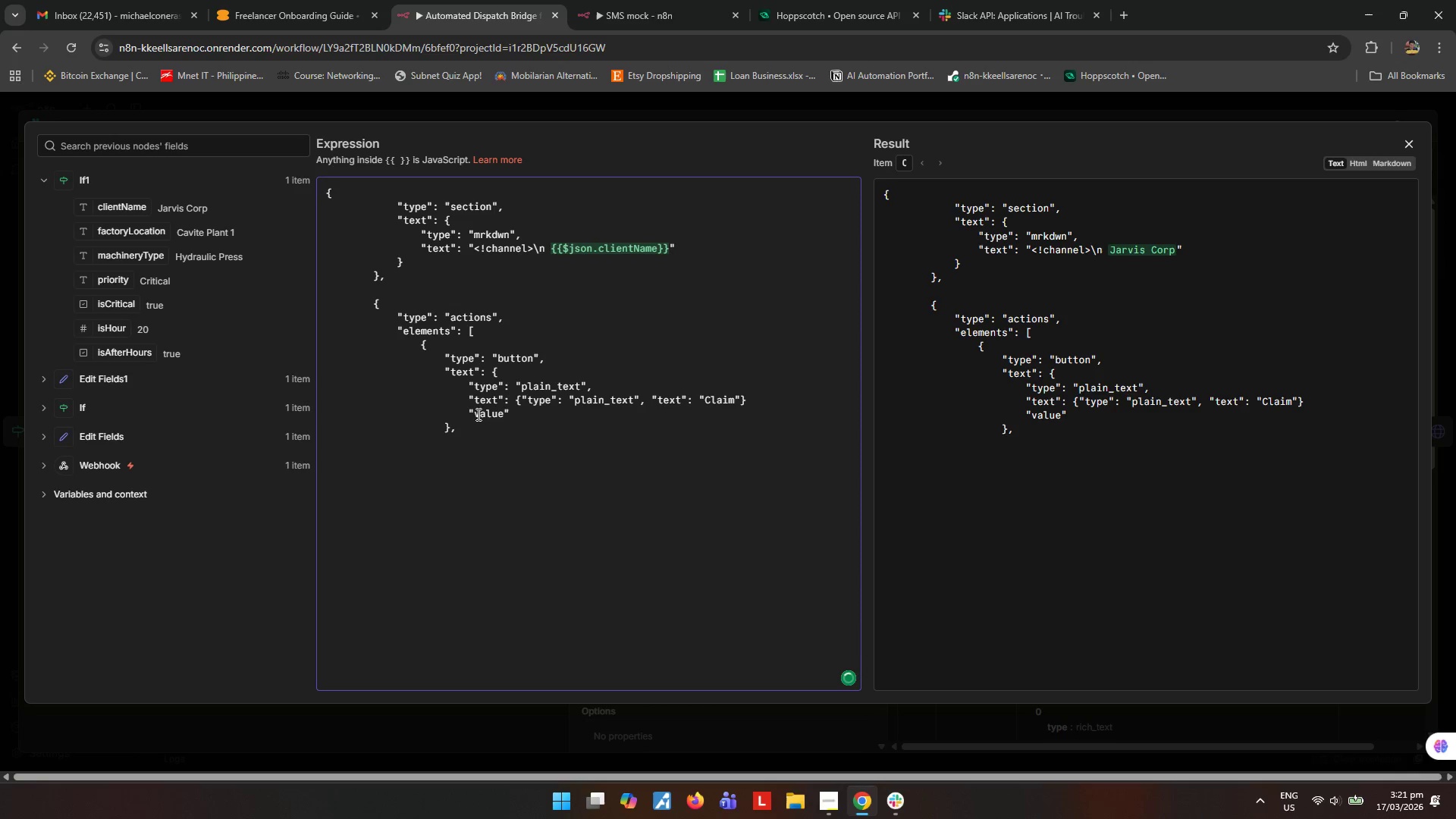 
key(Shift+ShiftRight)
 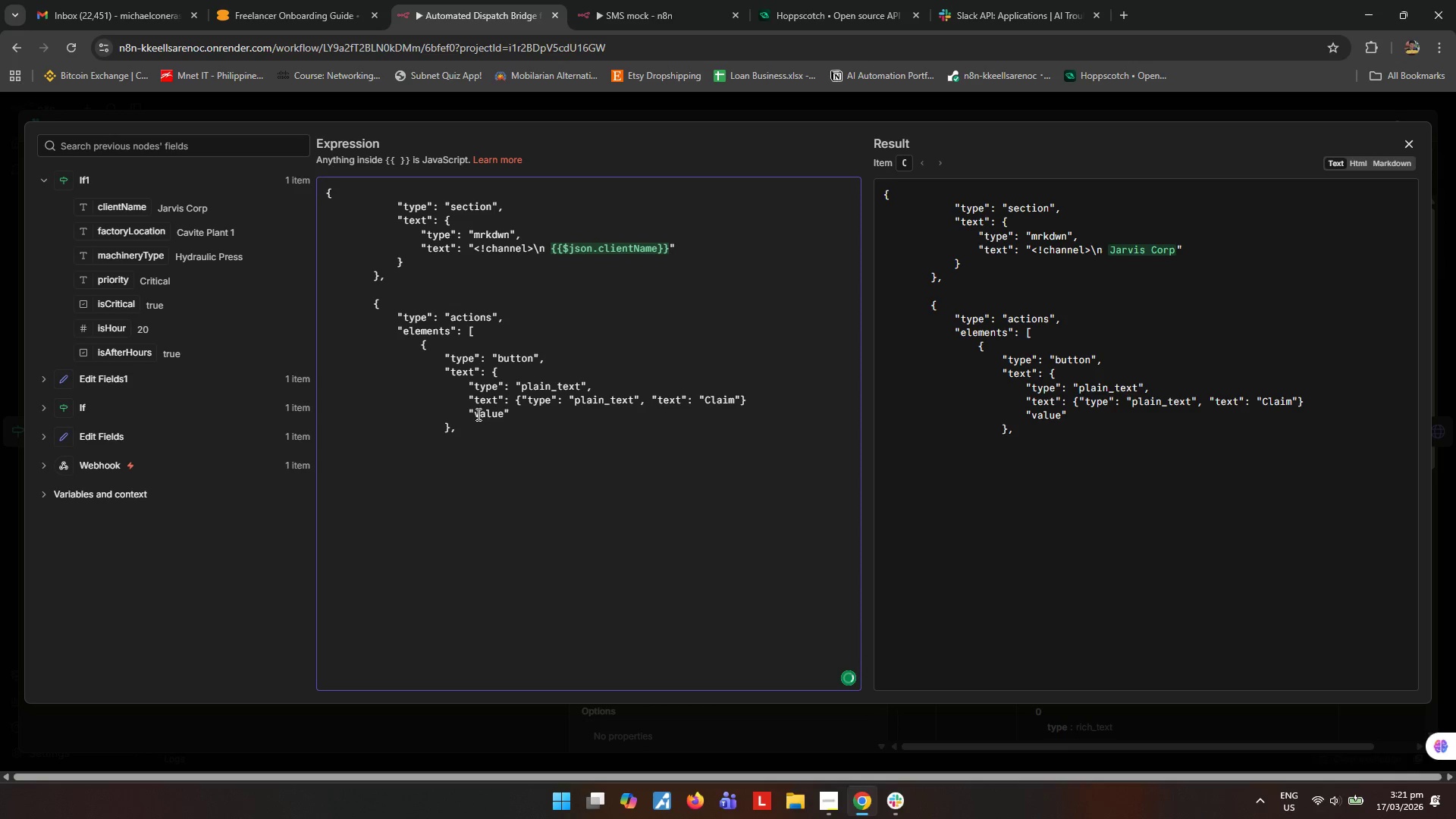 
key(Shift+Semicolon)
 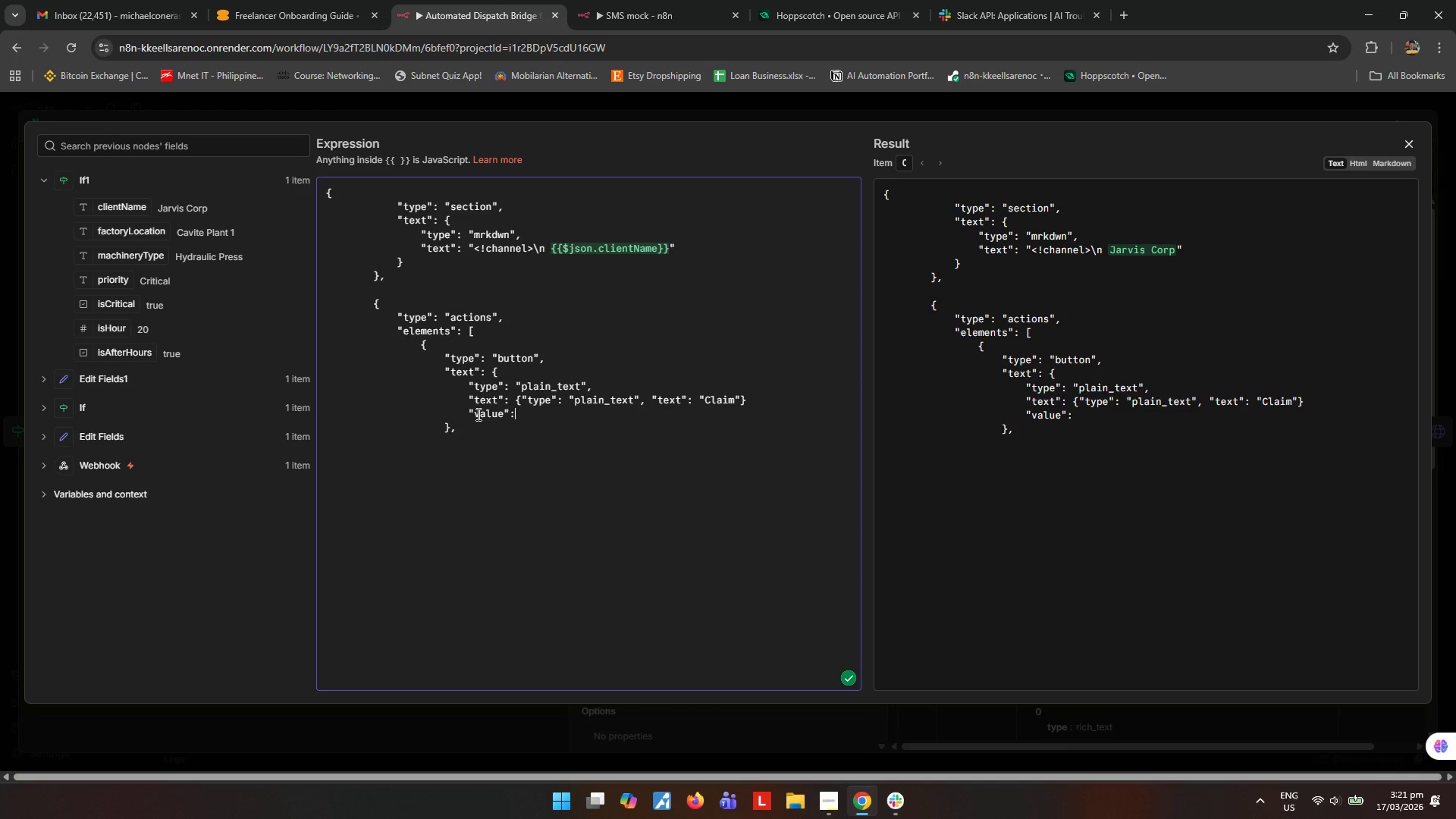 
key(Space)
 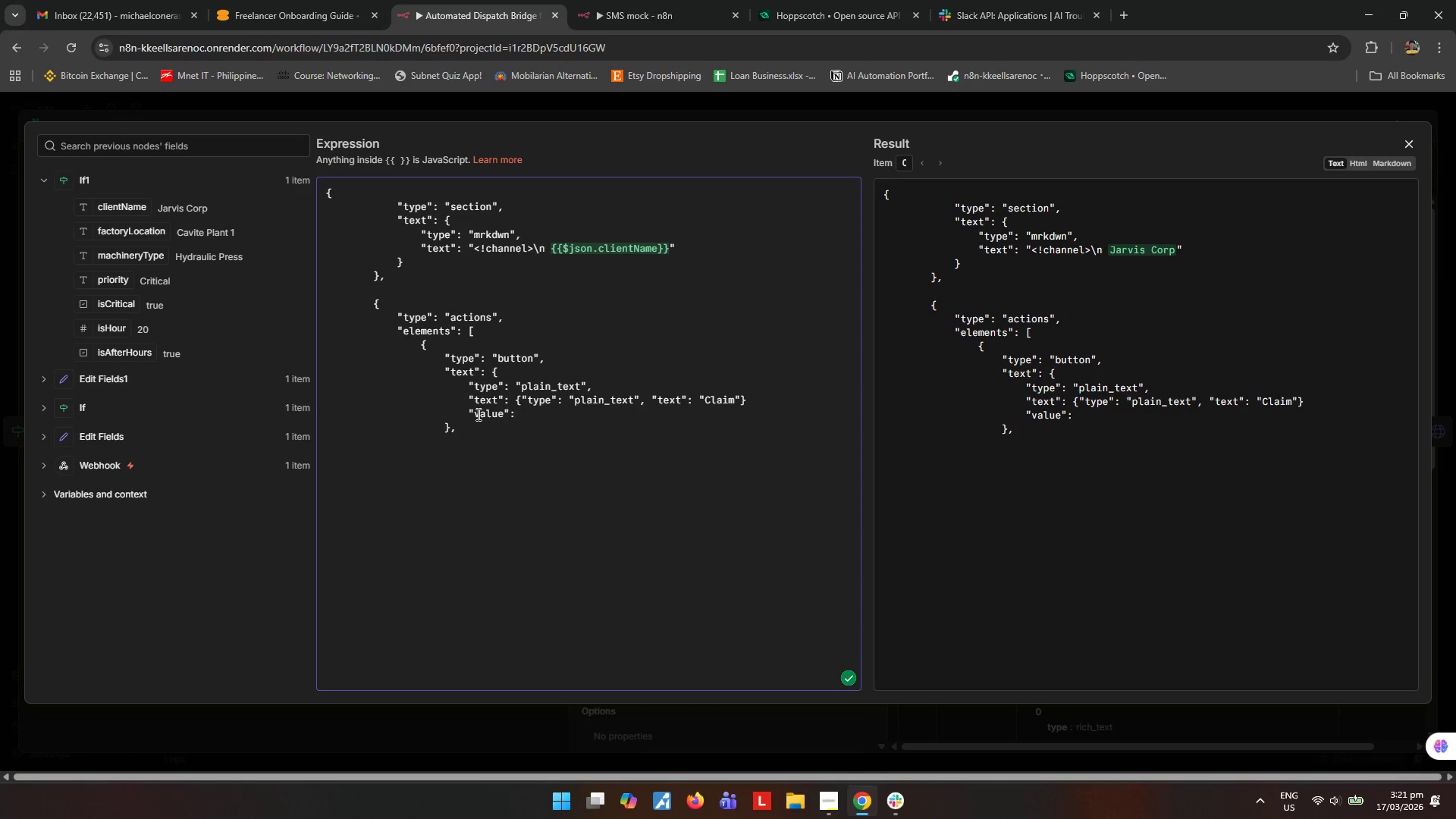 
key(Shift+Quote)
 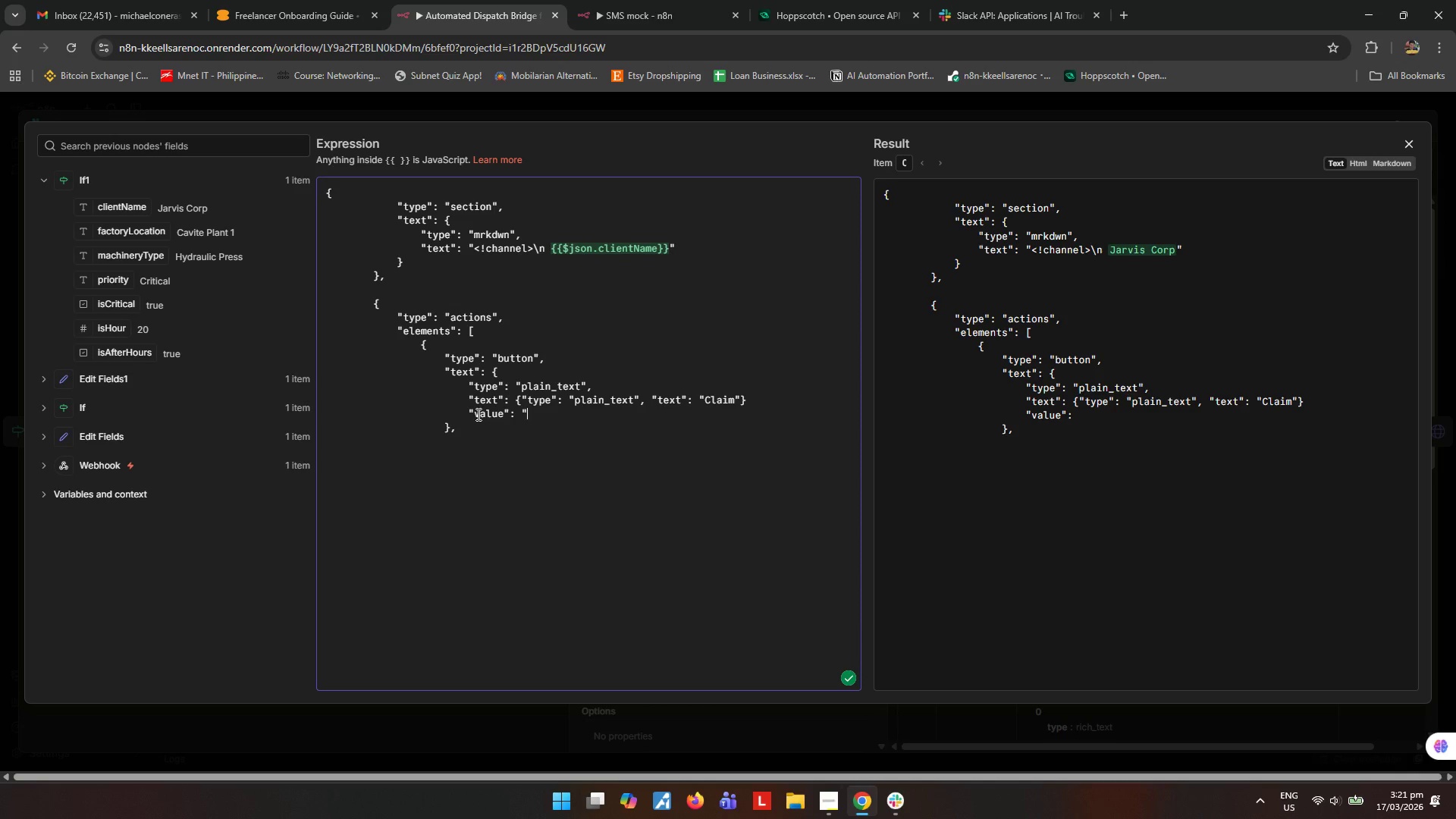 
key(Shift+Quote)
 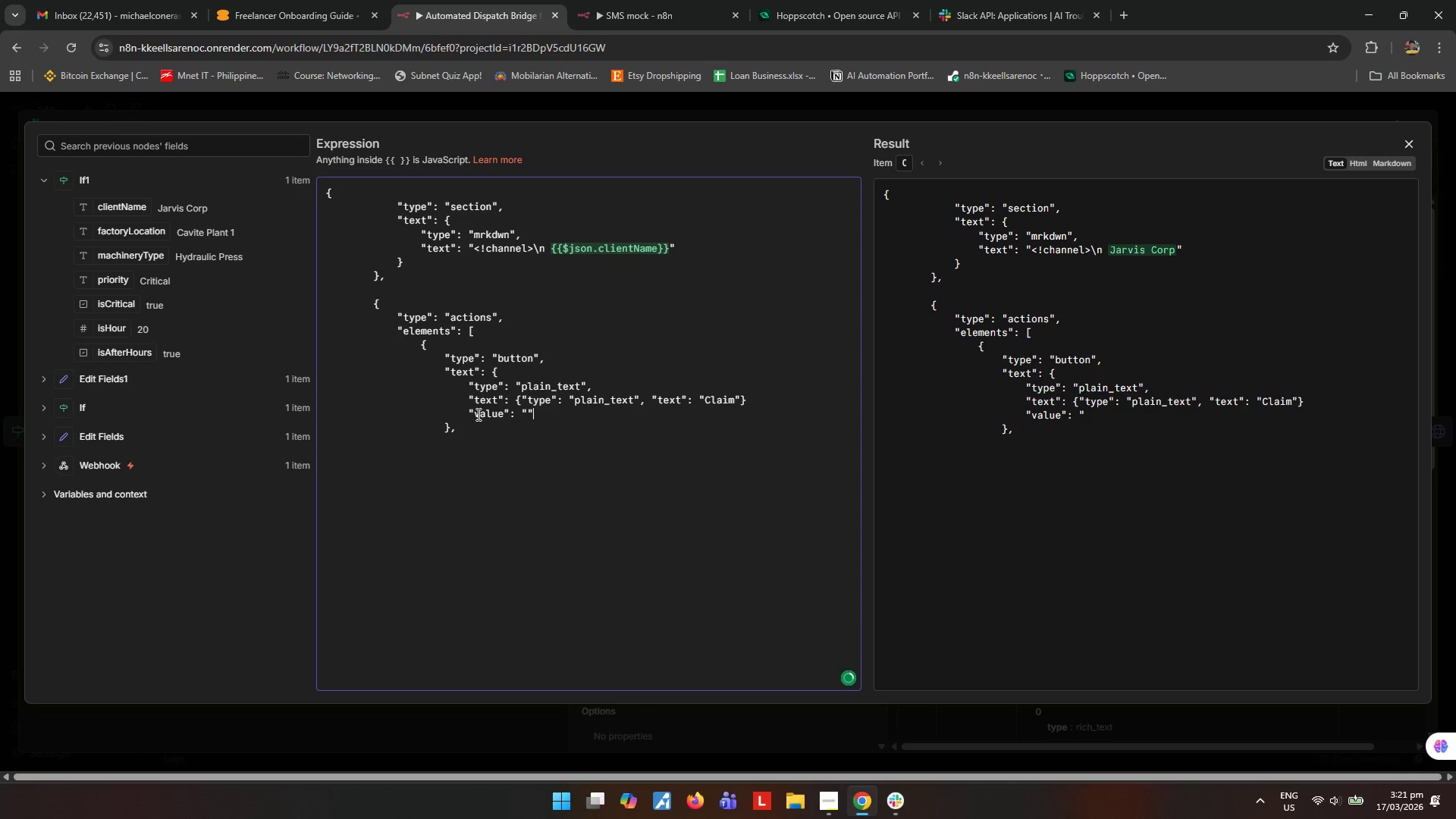 
key(ArrowLeft)
 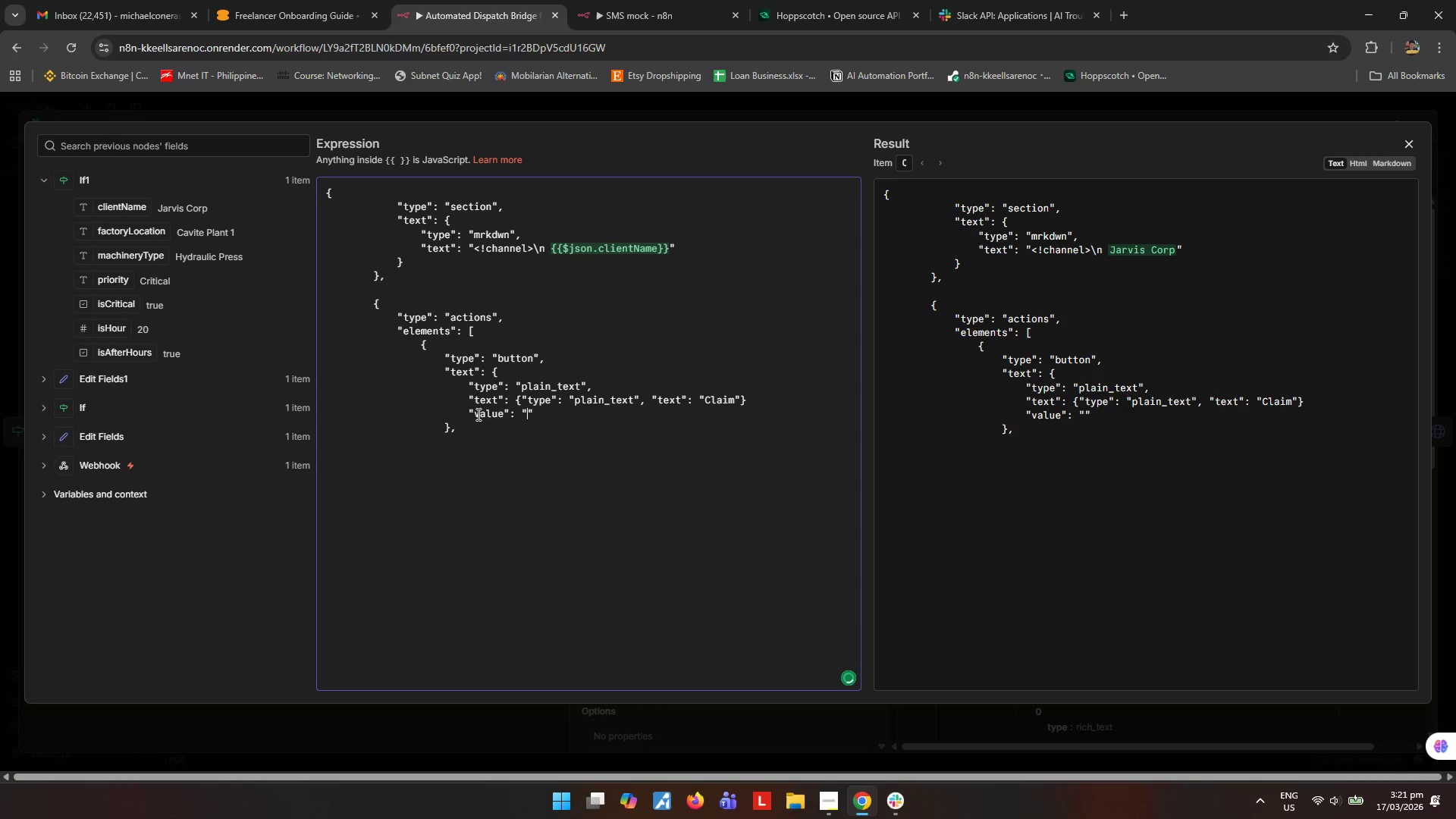 
type(C)
key(Backspace)
type(claim)
 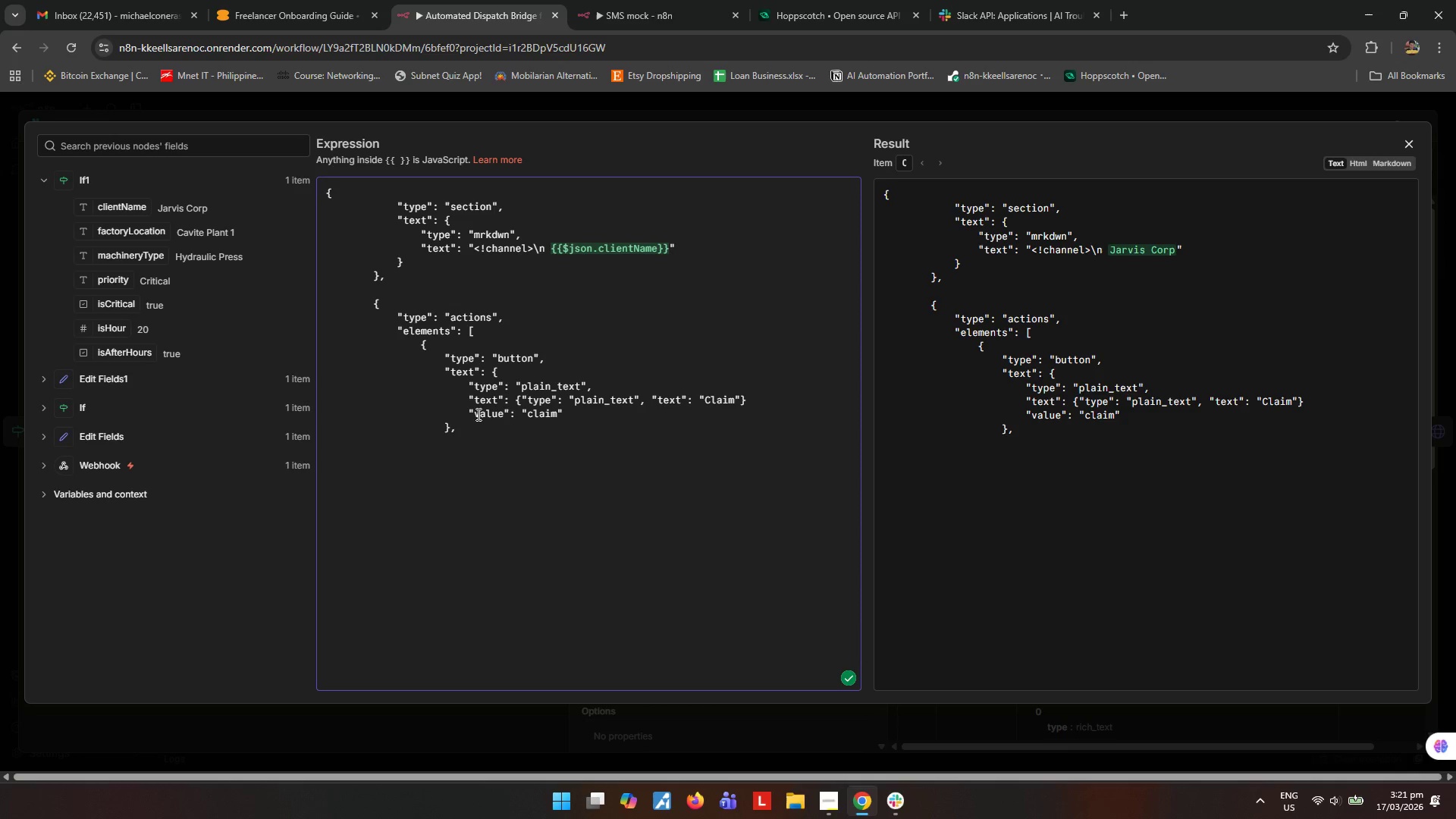 
key(ArrowRight)
 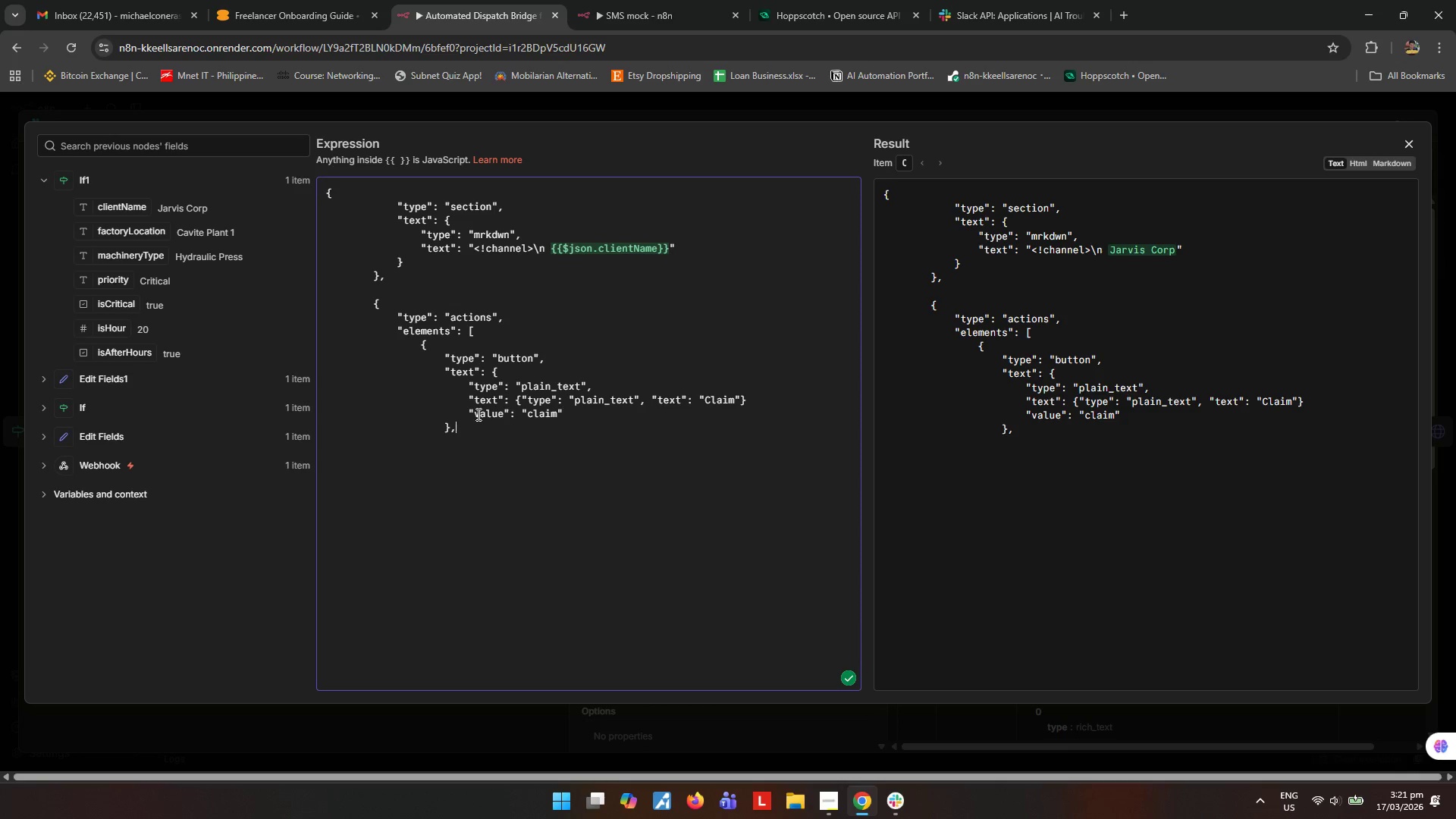 
key(ArrowDown)
 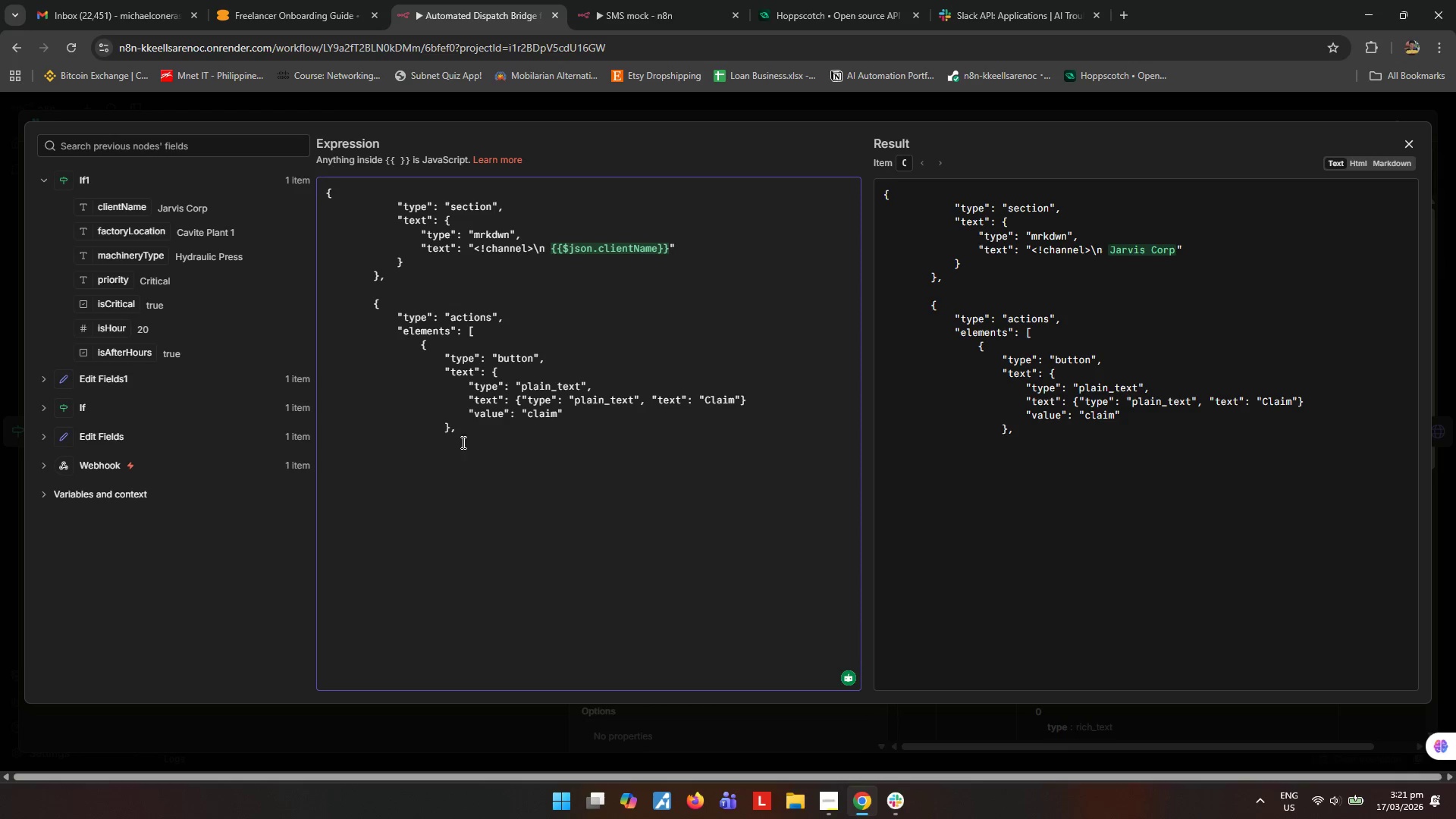 
scroll: coordinate [436, 394], scroll_direction: up, amount: 3.0
 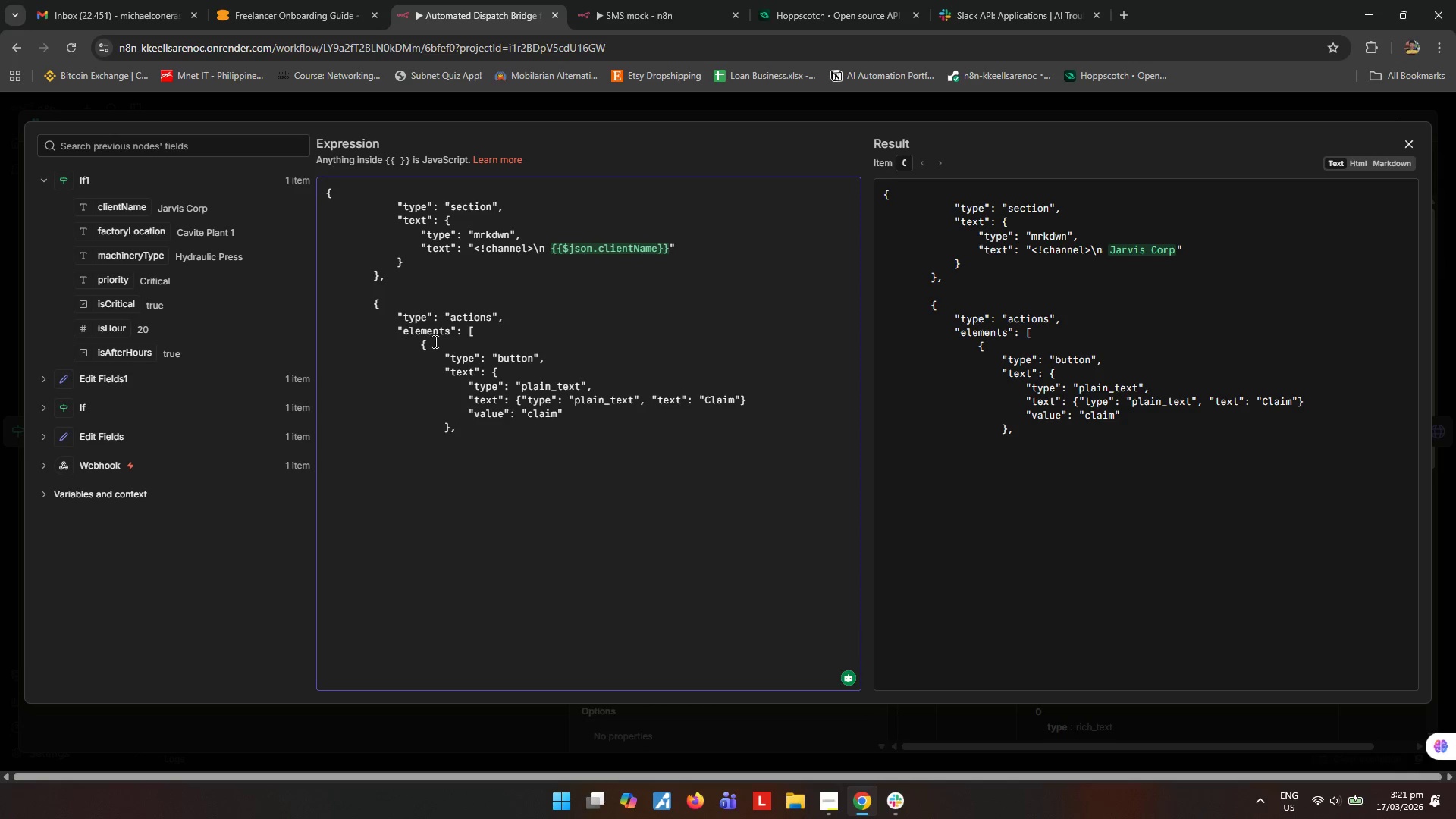 
left_click([332, 192])
 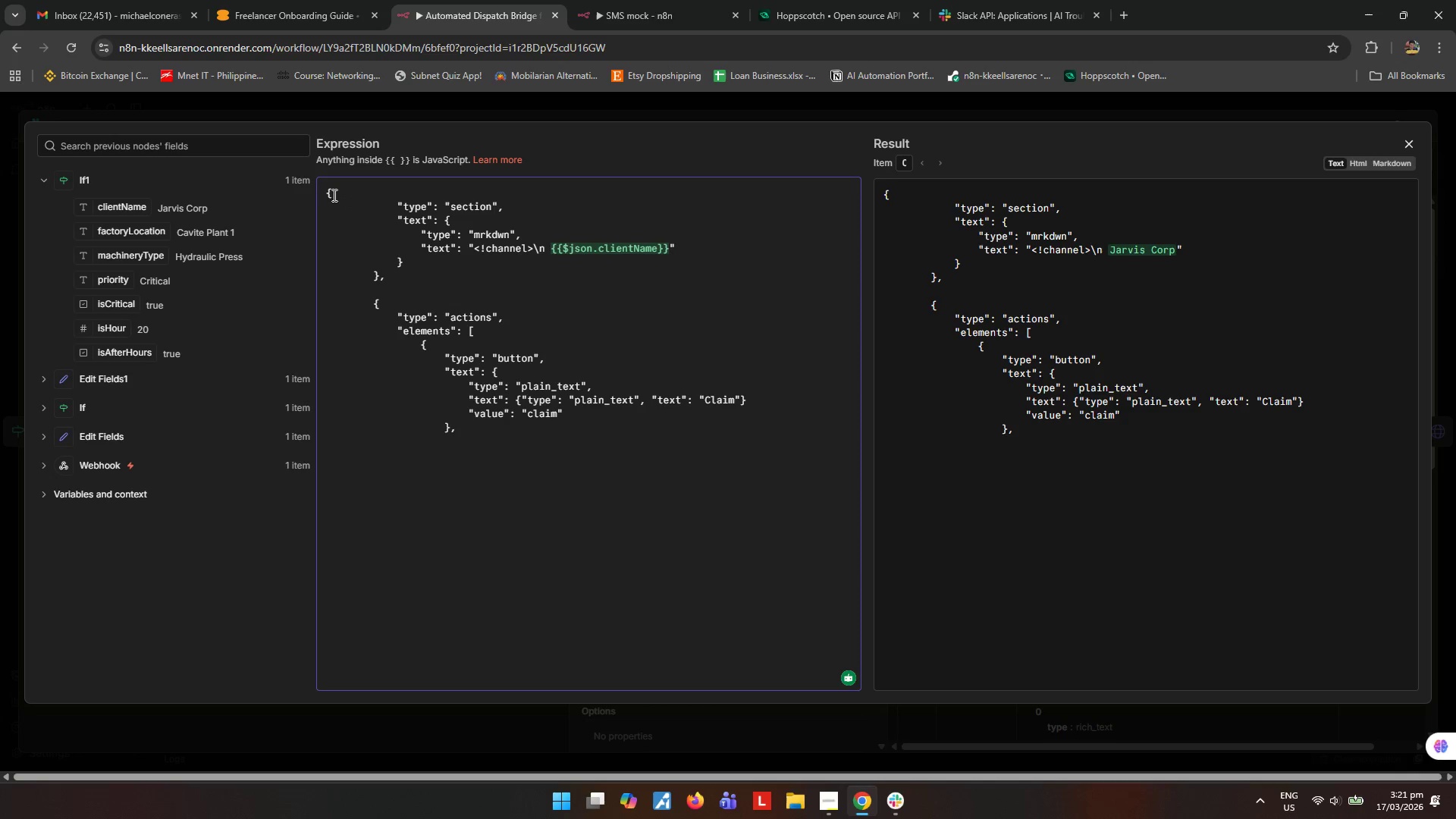 
left_click([324, 193])
 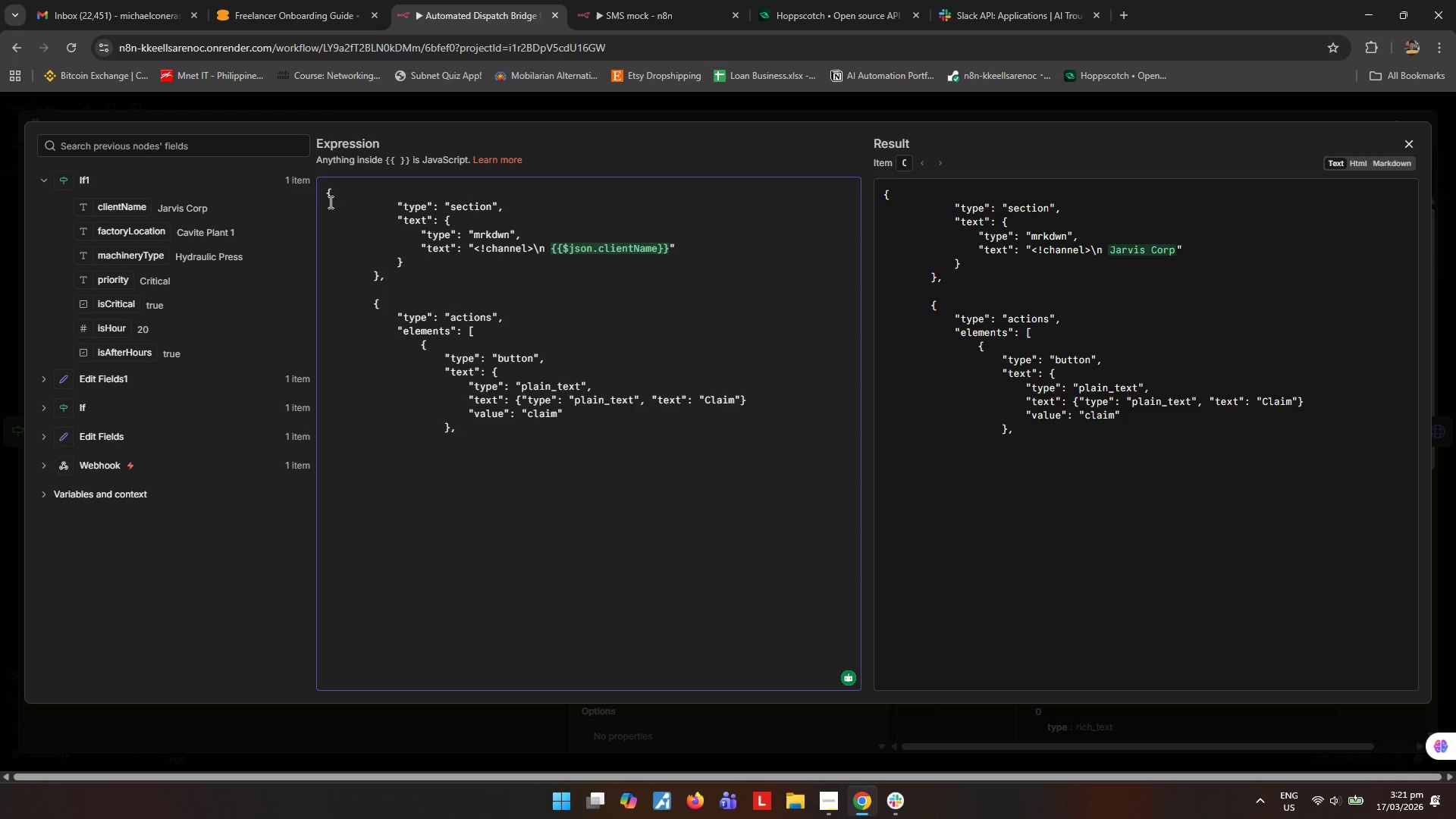 
hold_key(key=Enter, duration=6.86)
 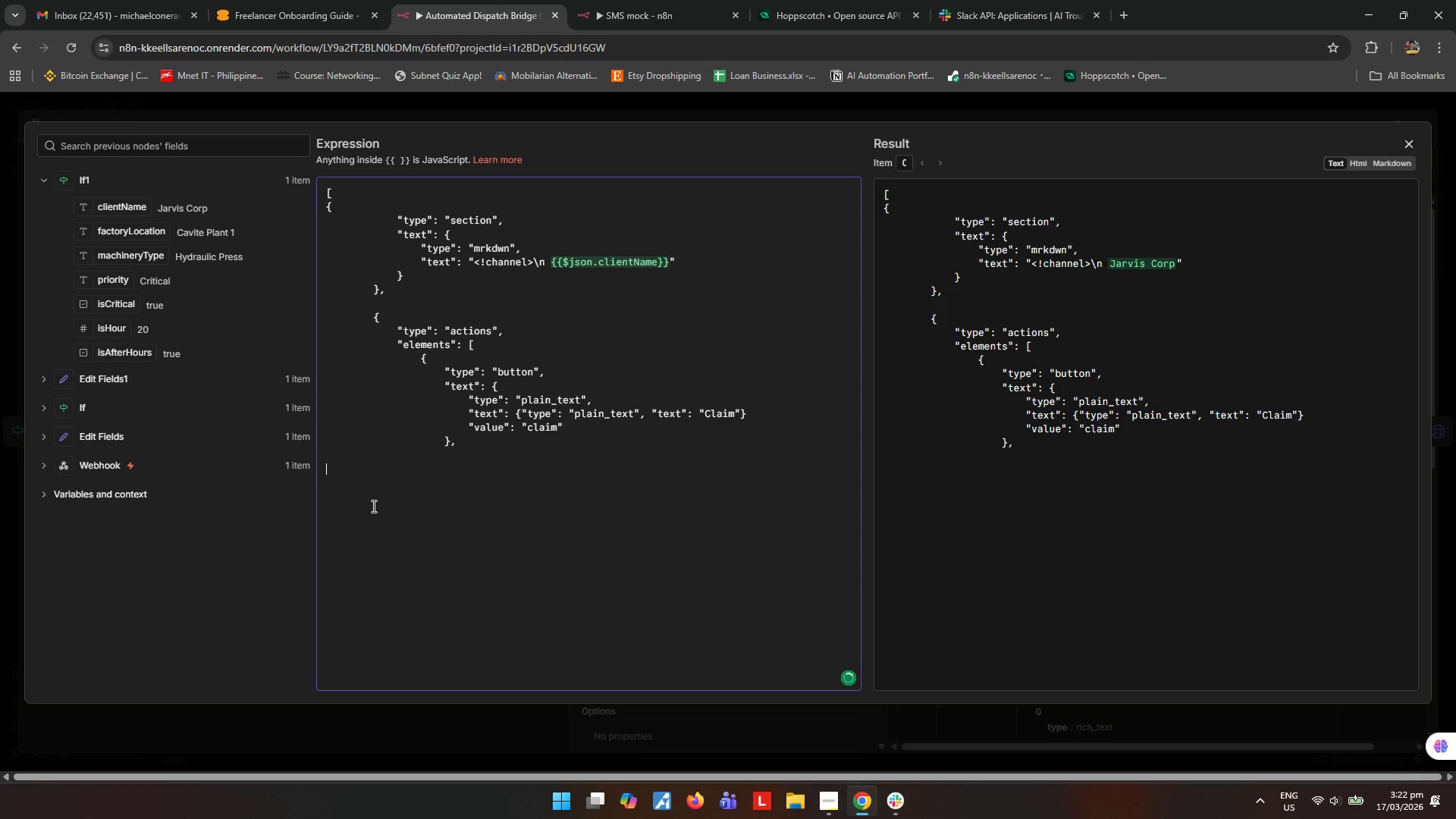 
key(ArrowUp)
 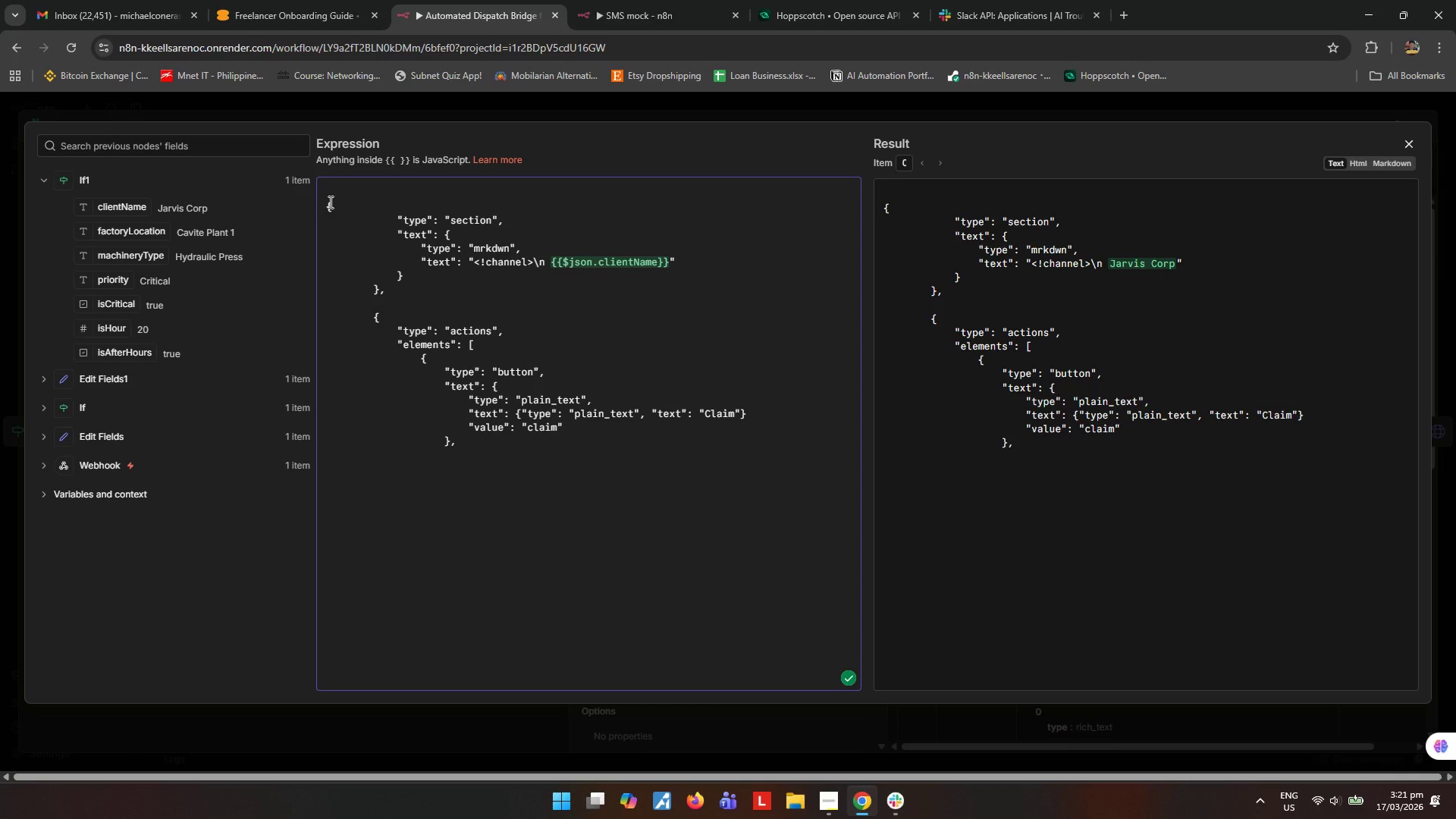 
key(BracketLeft)
 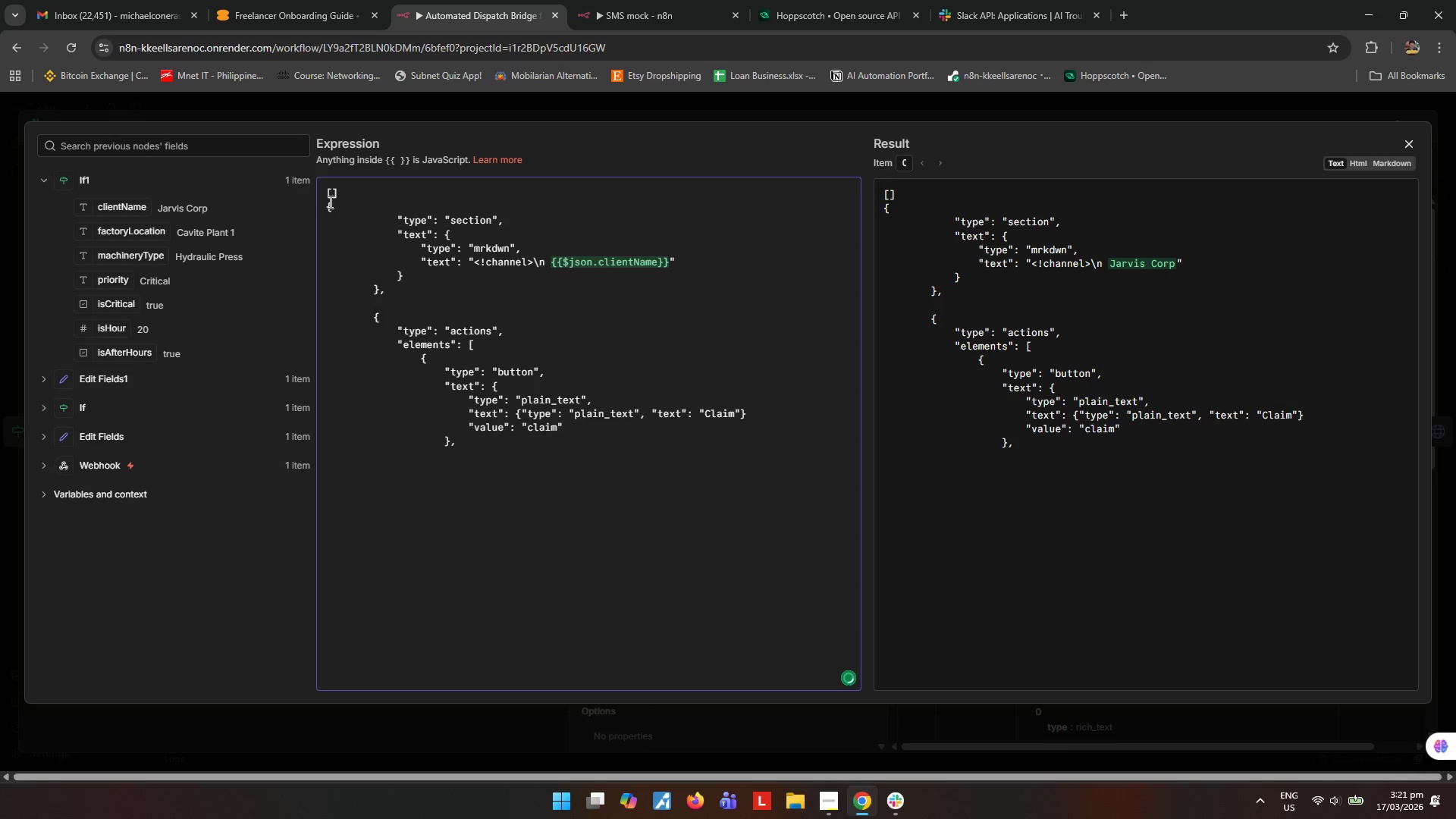 
key(ArrowRight)
 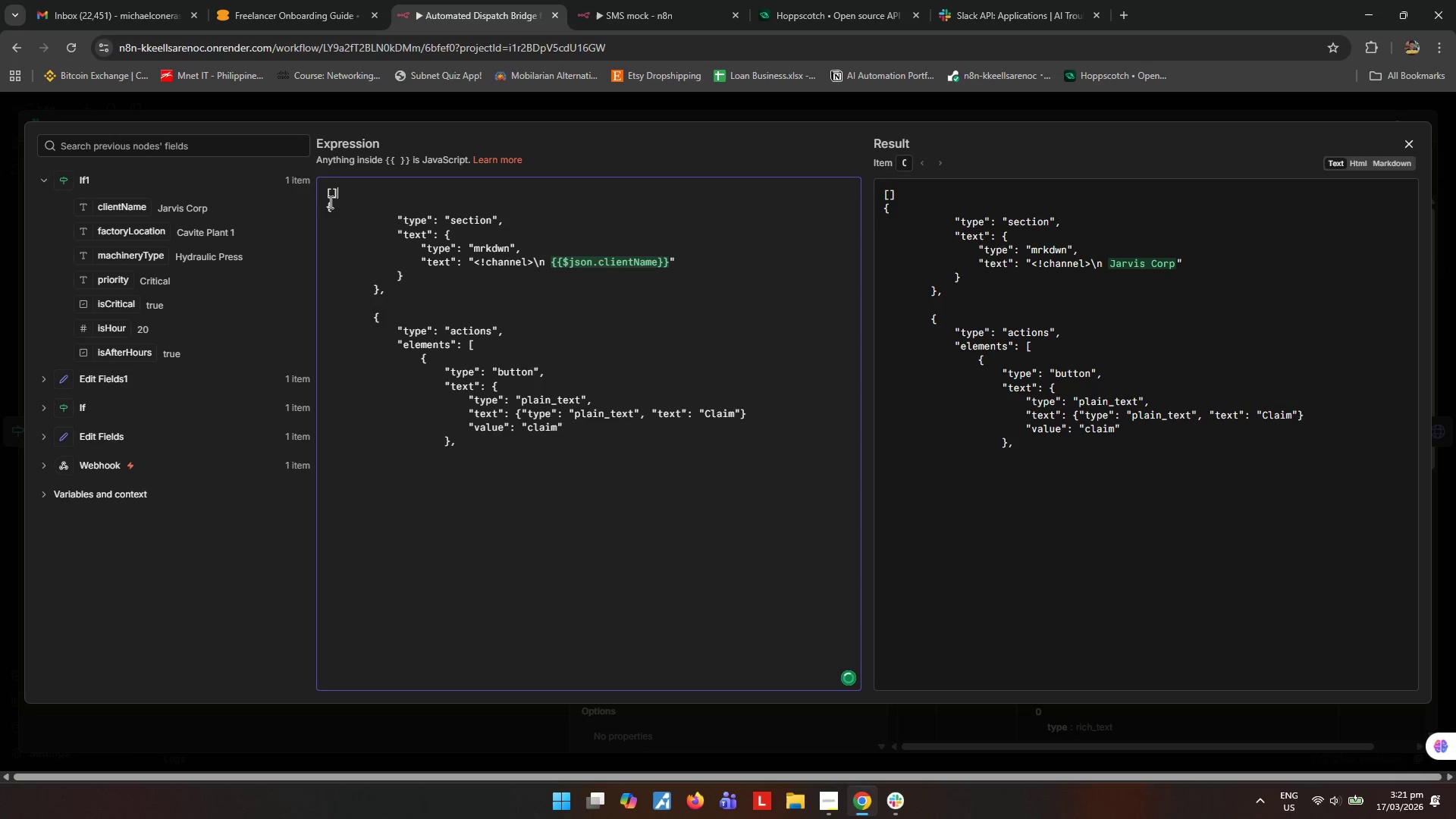 
key(Backspace)
 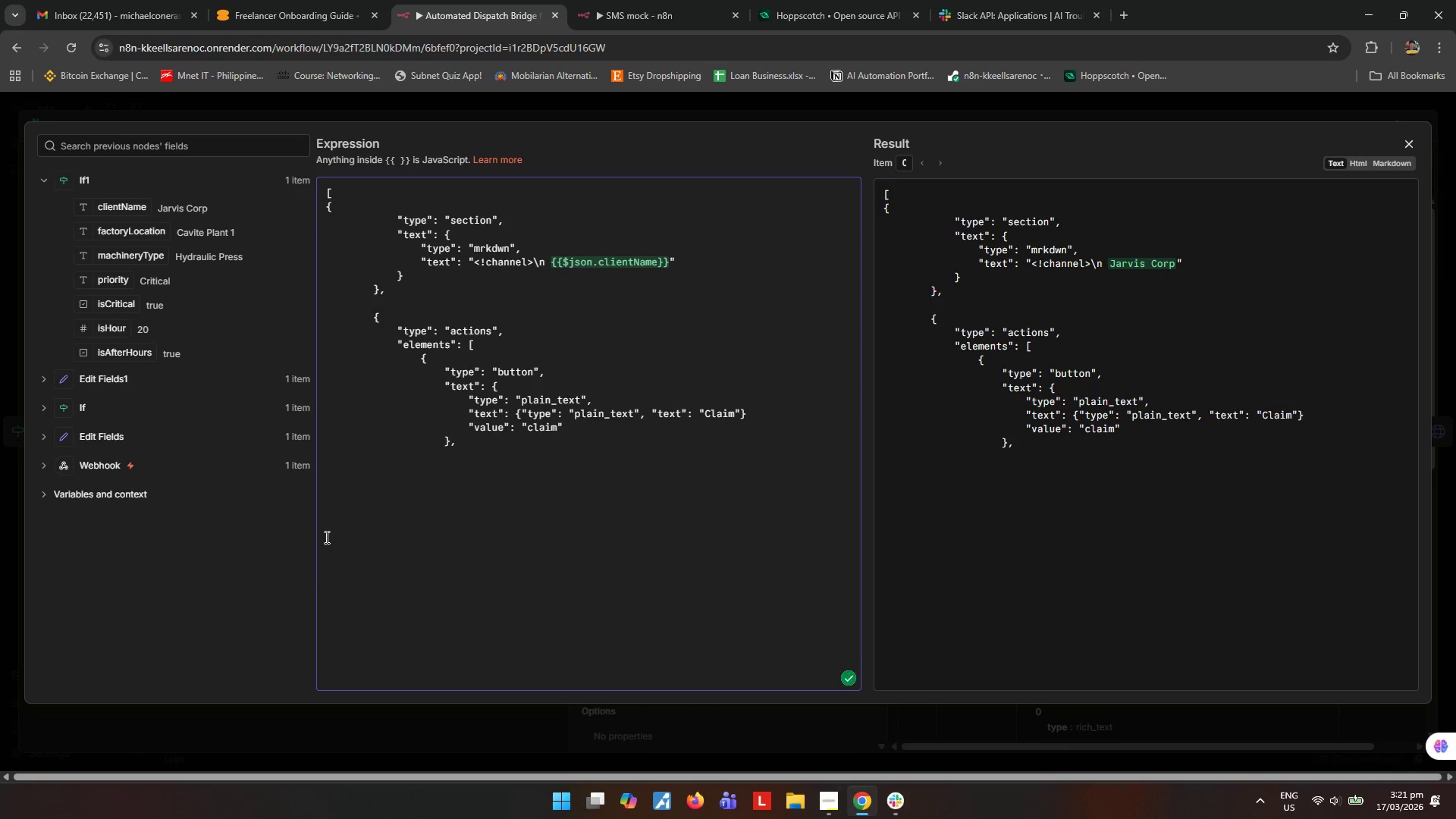 
left_click([372, 506])
 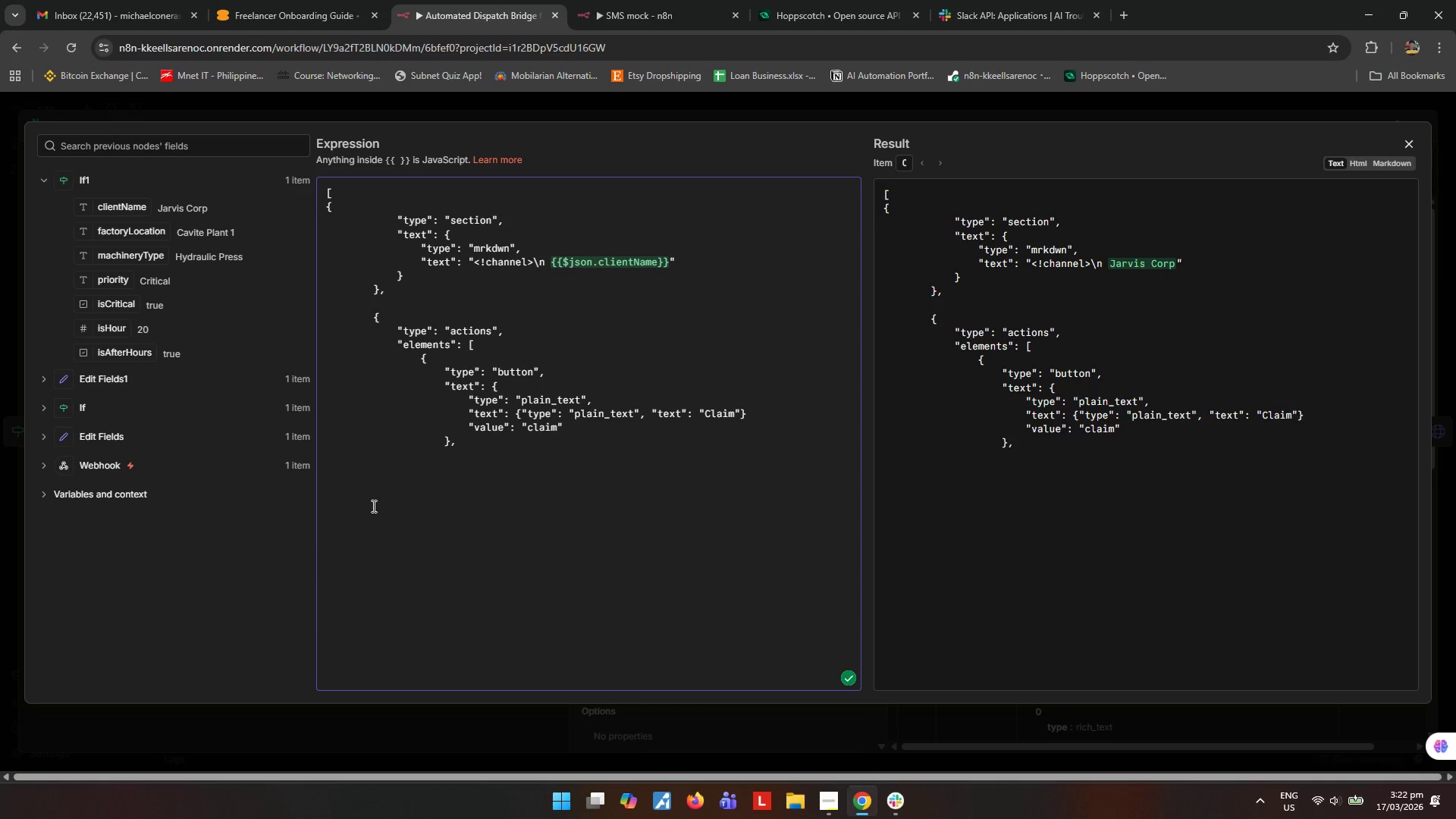 
key(Enter)
 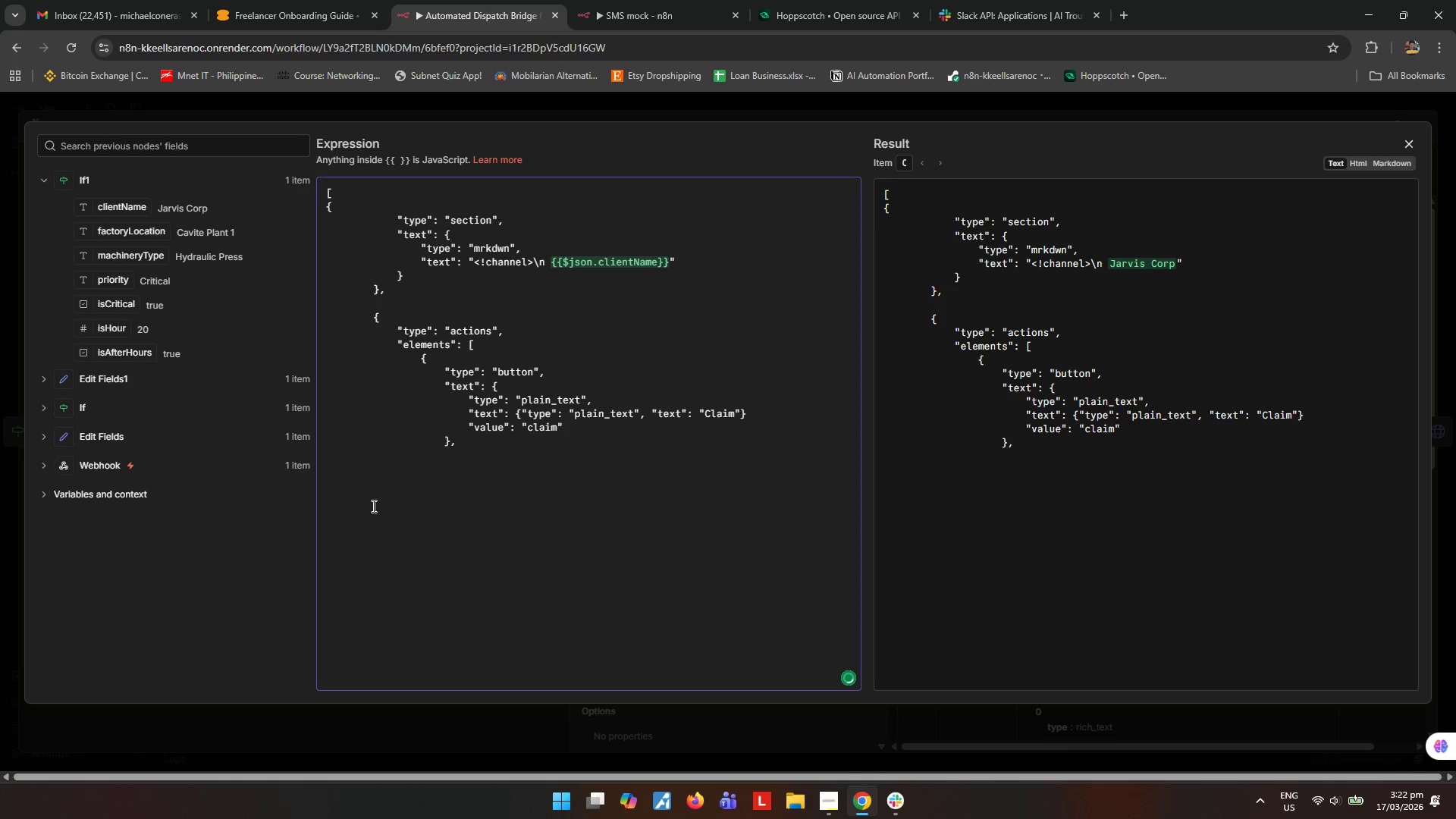 
key(BracketRight)
 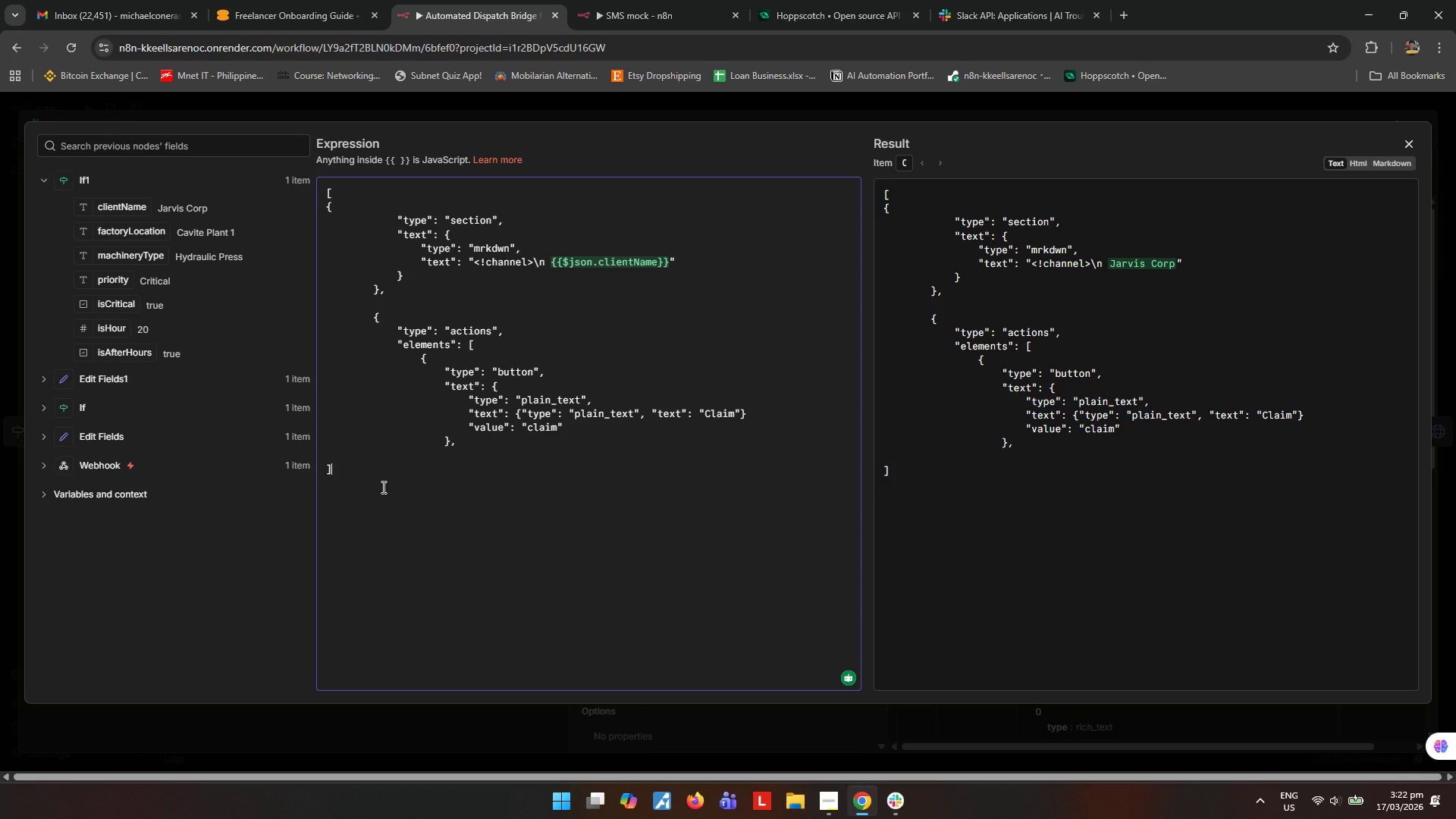 
wait(7.17)
 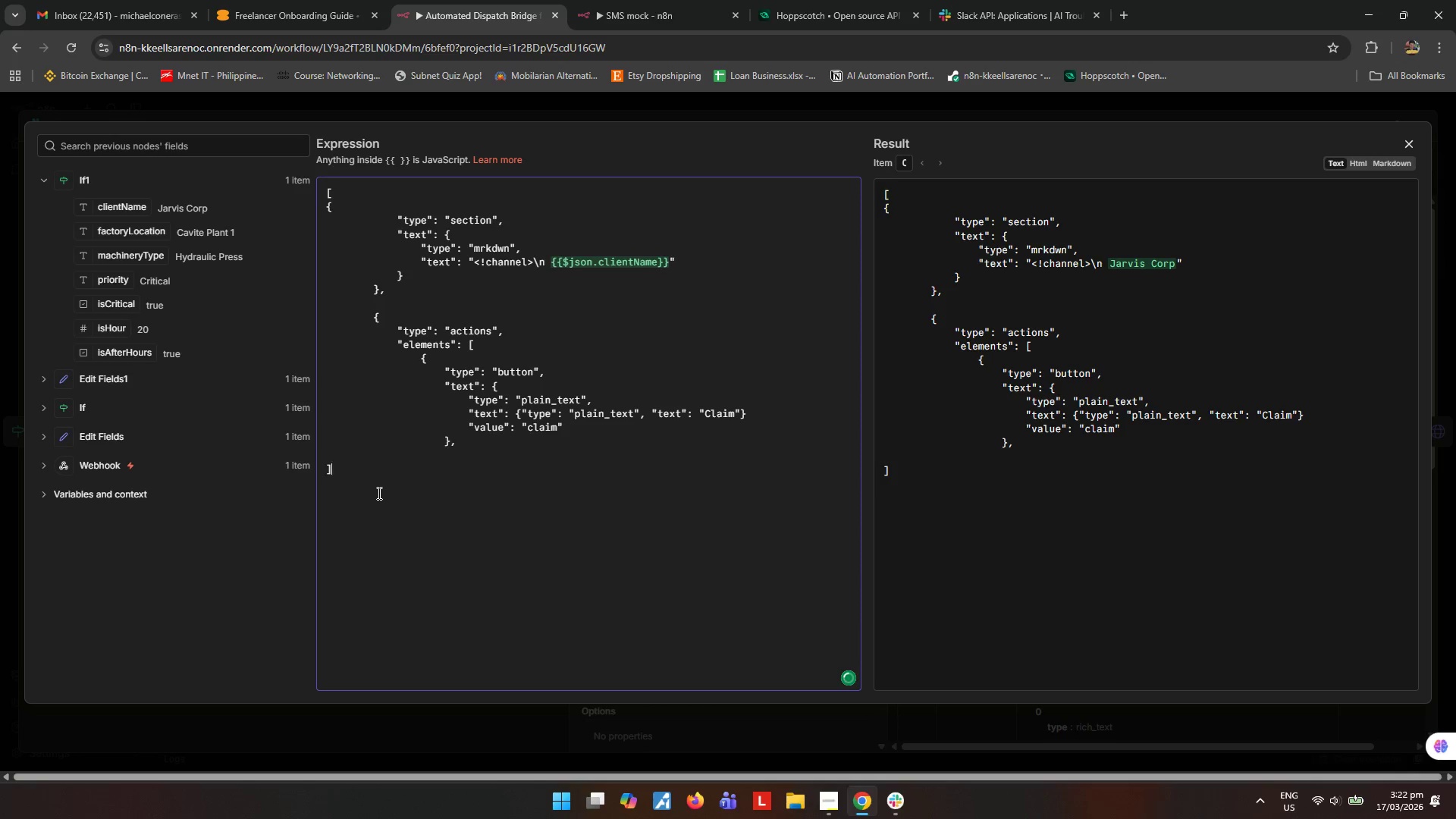 
left_click_drag(start_coordinate=[475, 344], to_coordinate=[468, 346])
 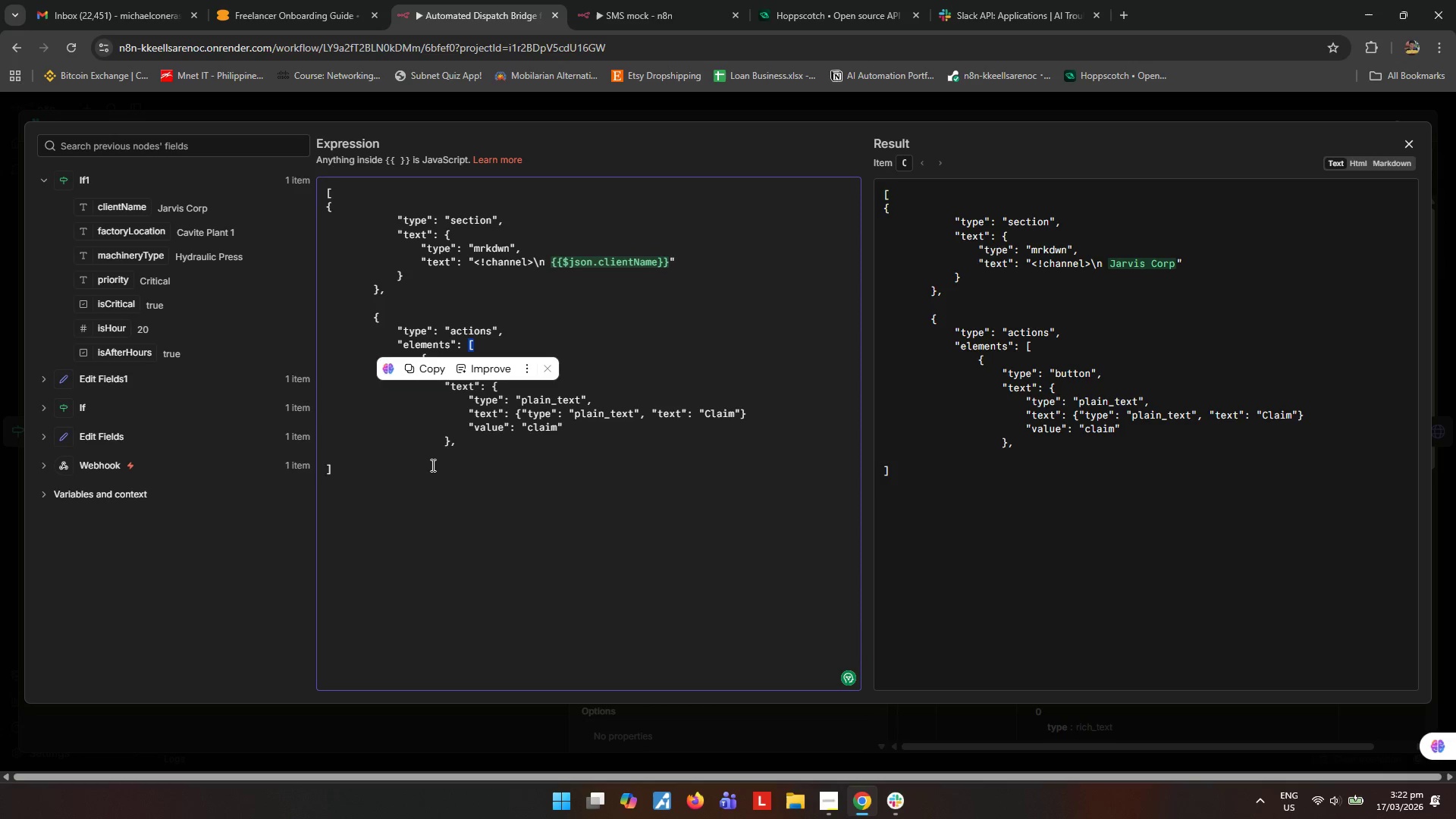 
left_click([431, 456])
 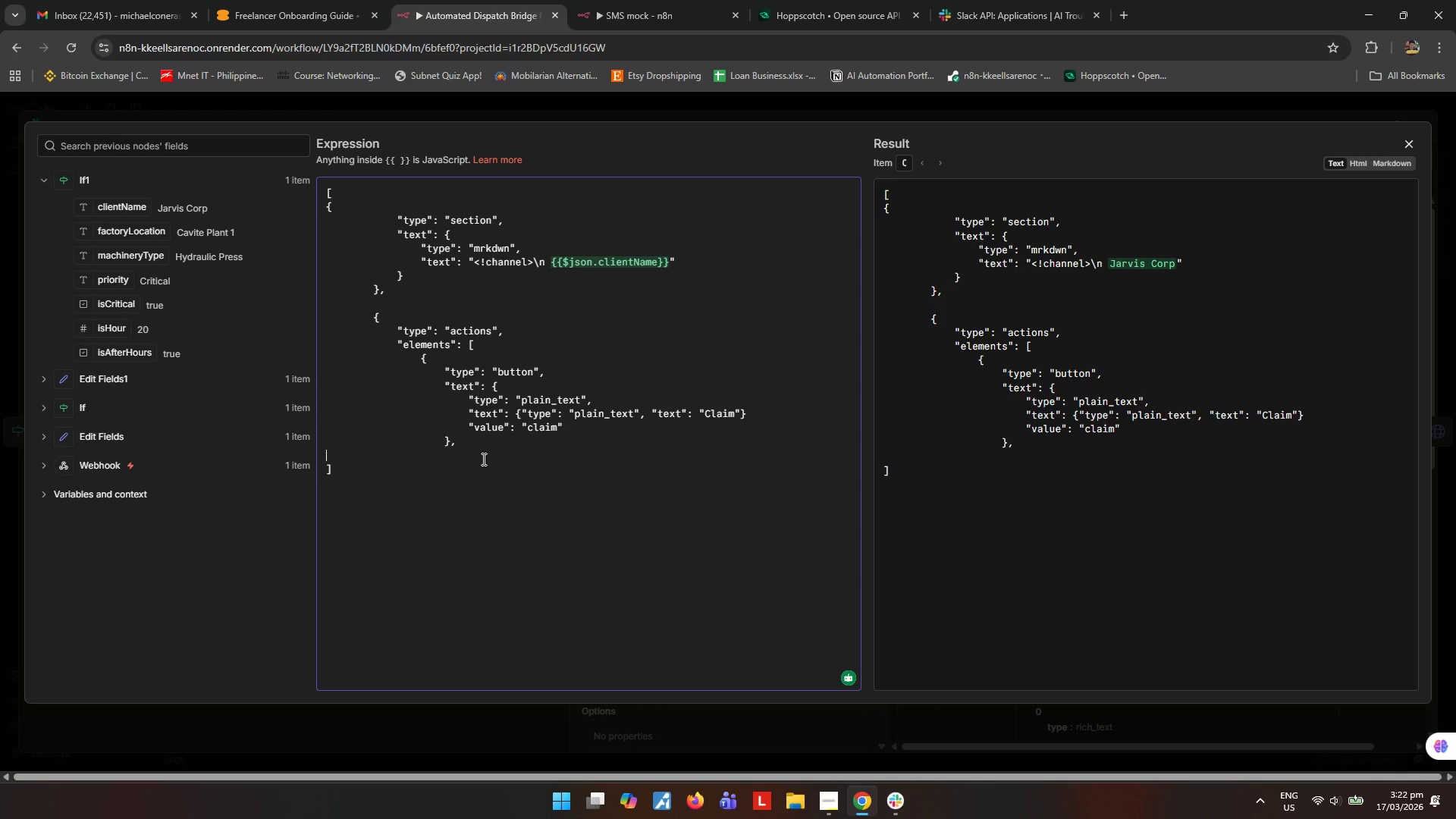 
key(Tab)
 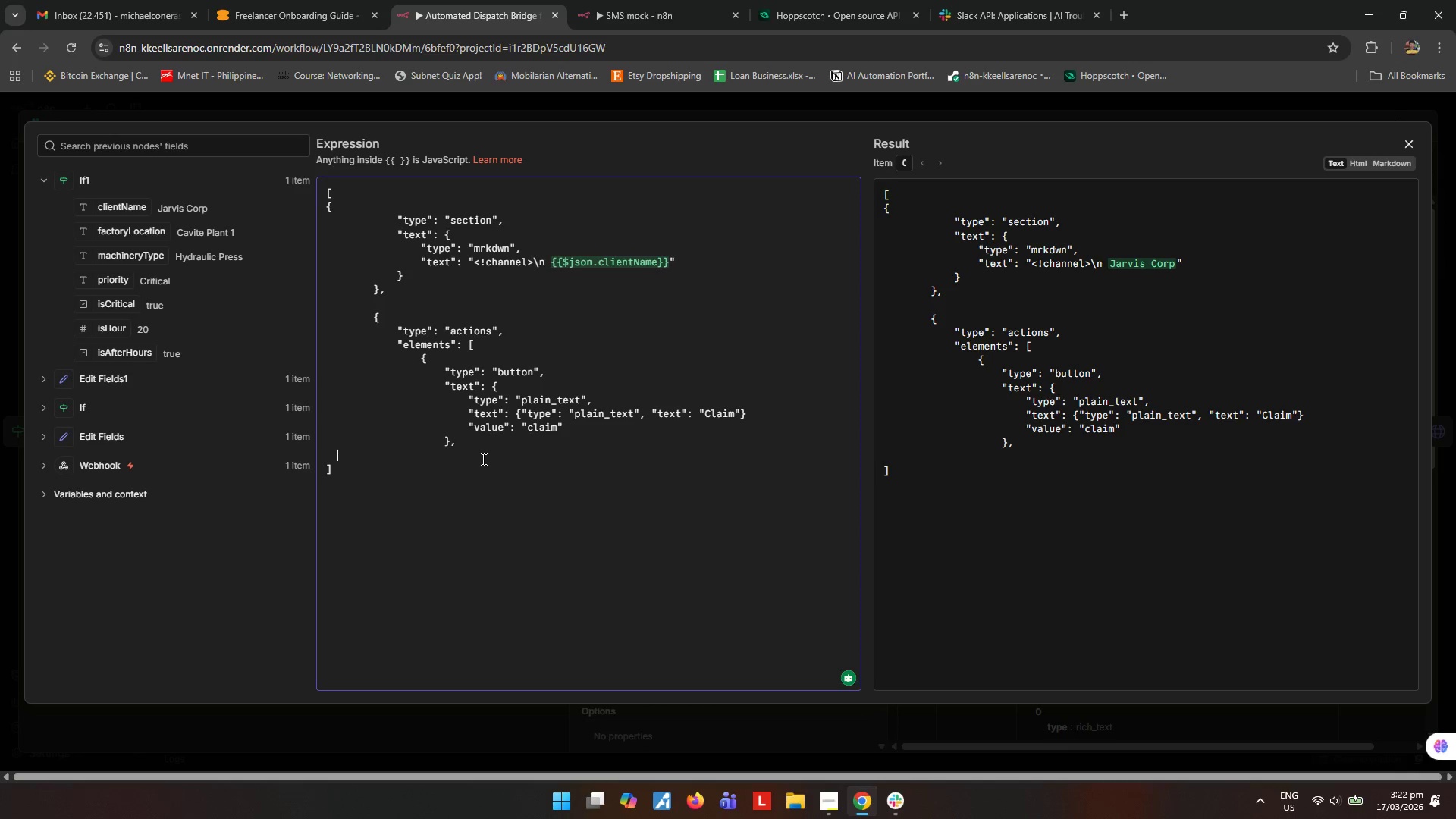 
key(Tab)
 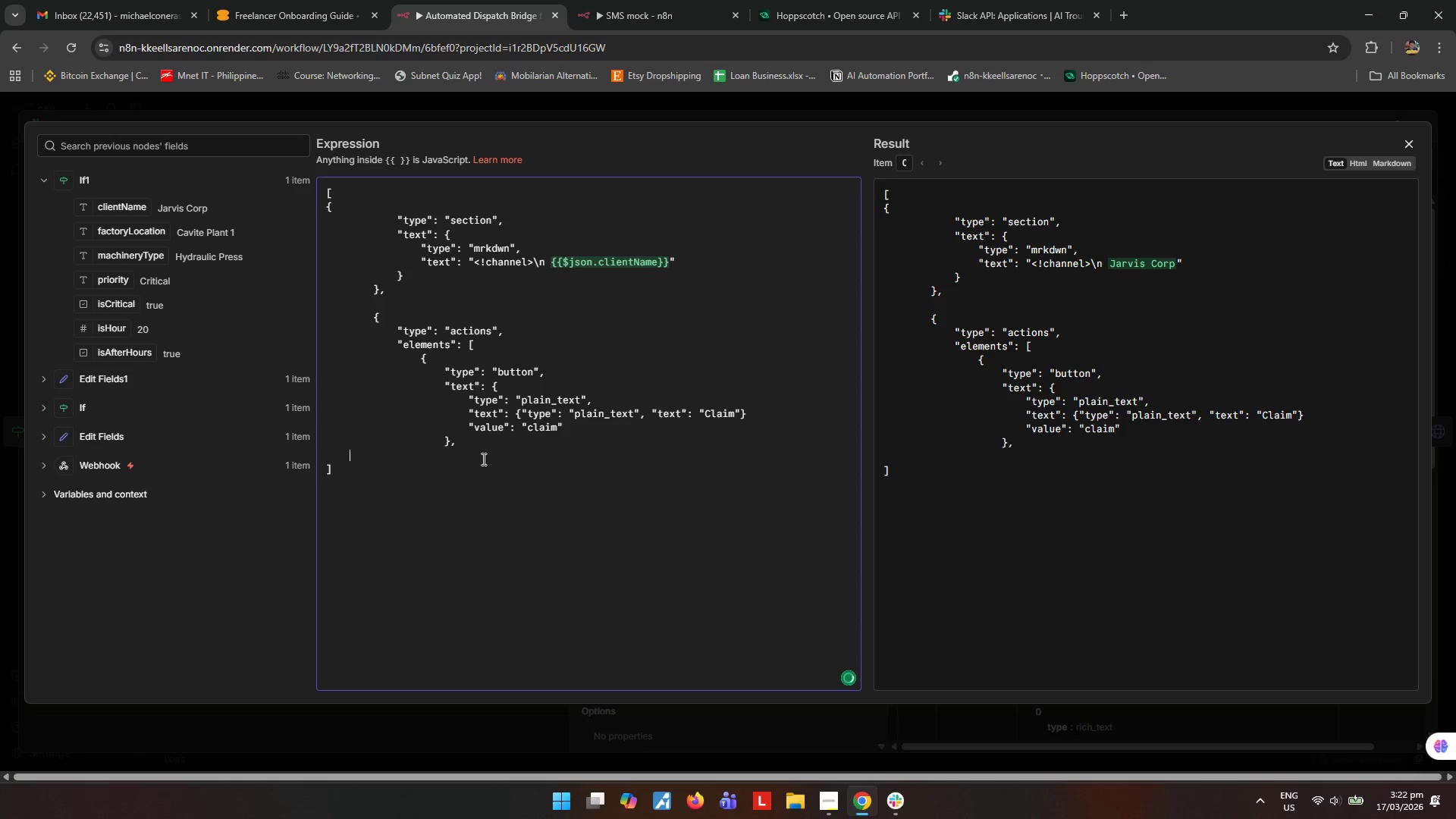 
key(Tab)
 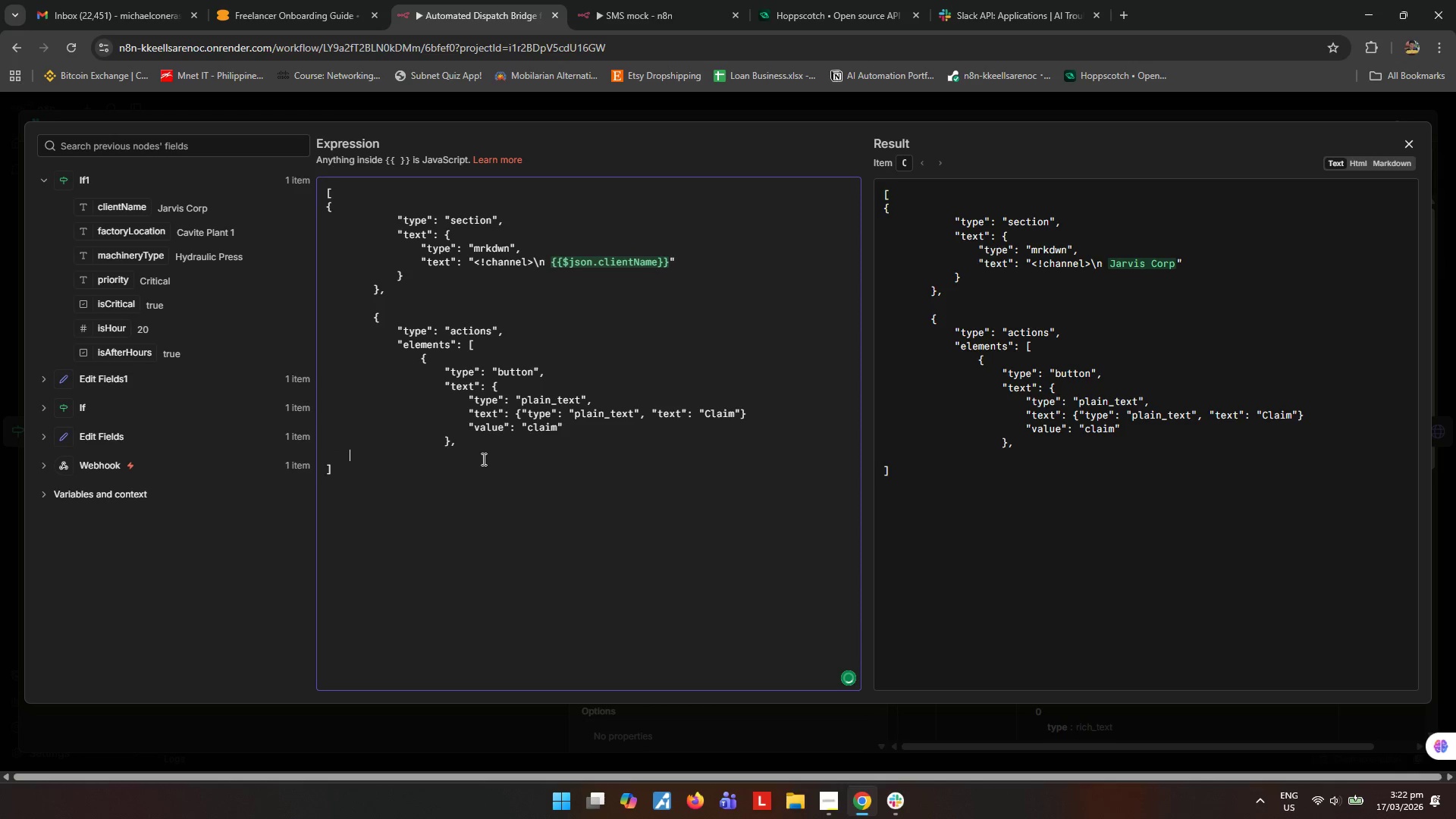 
key(Tab)
 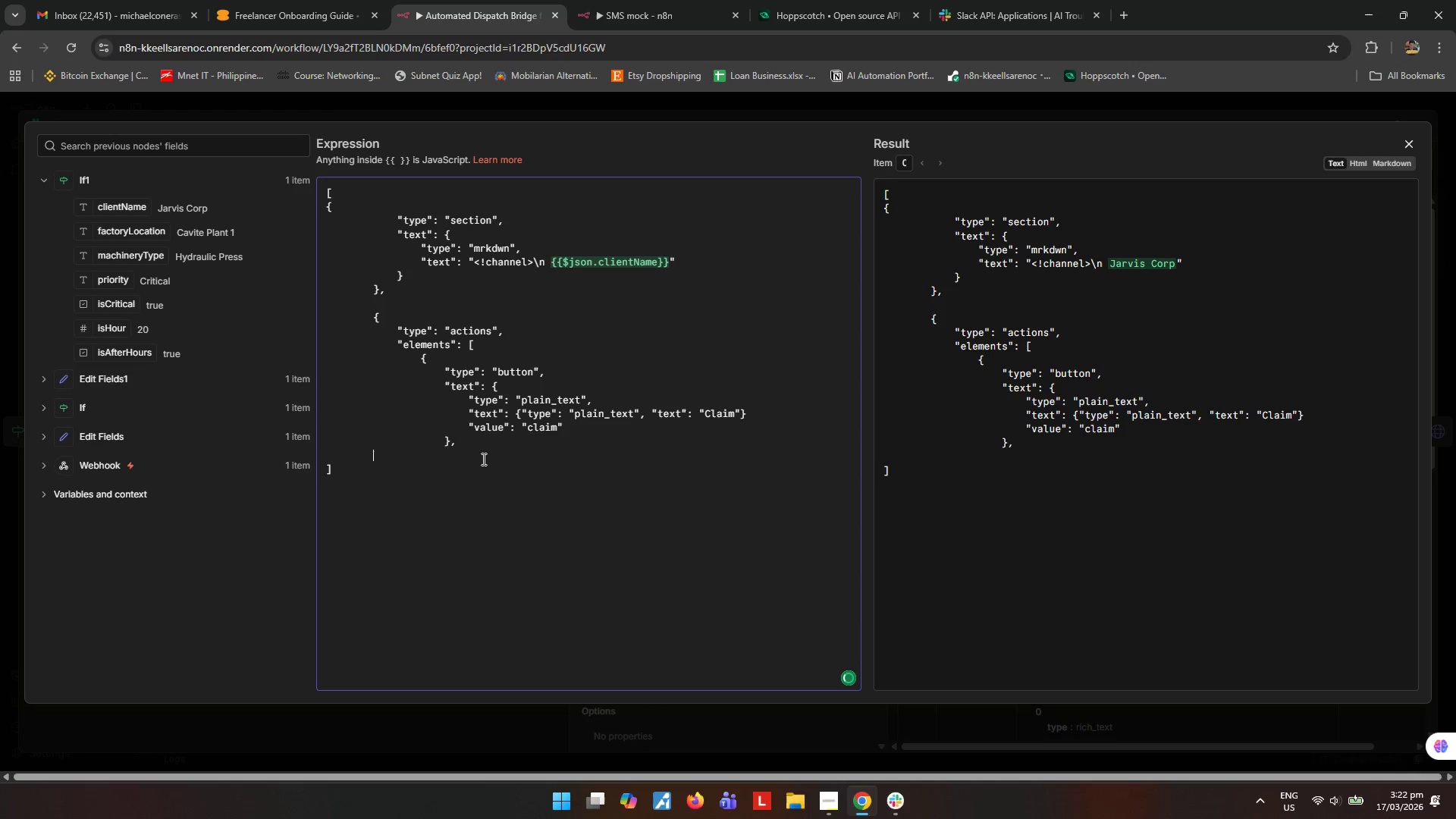 
key(Tab)
 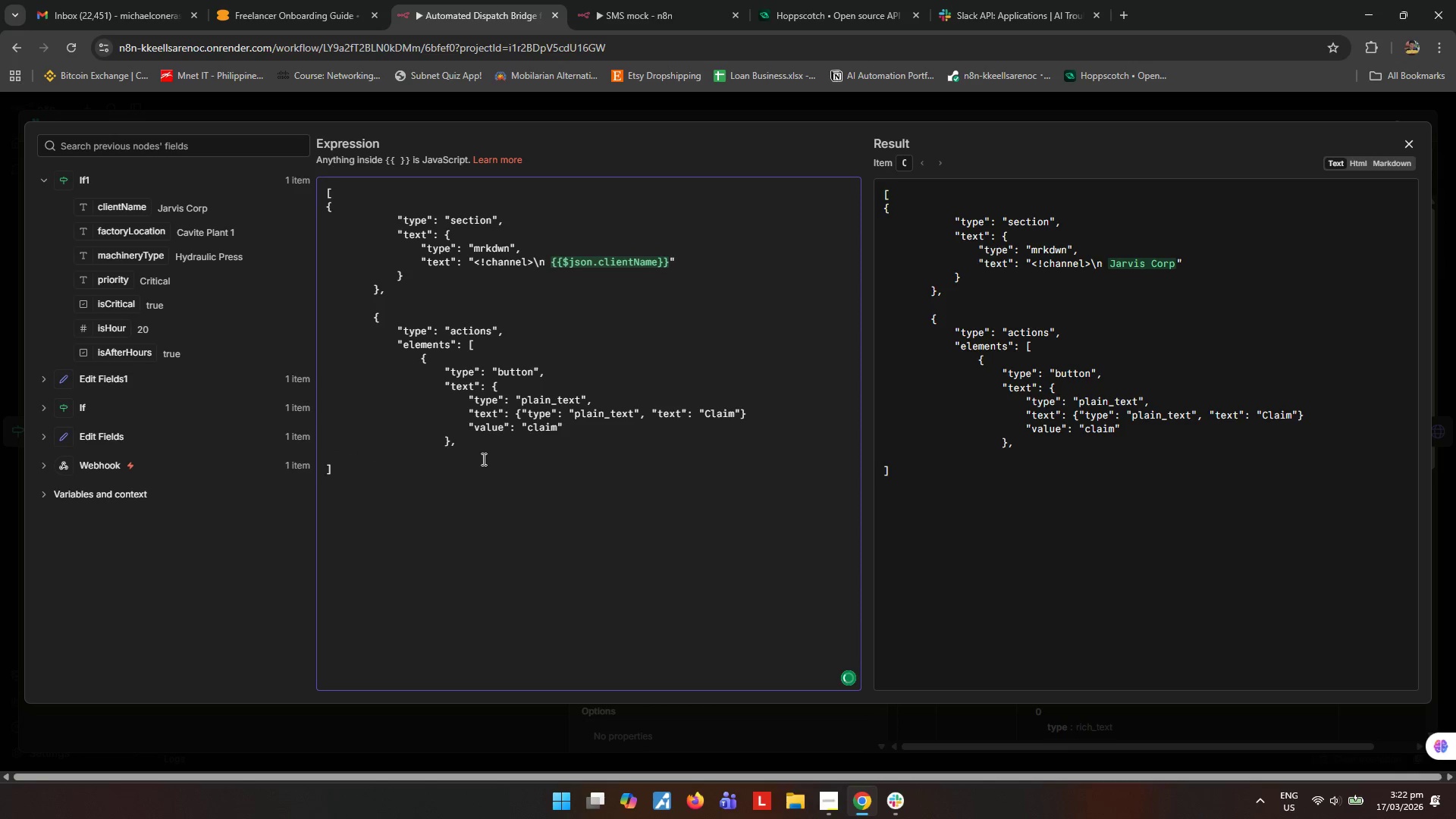 
key(BracketRight)
 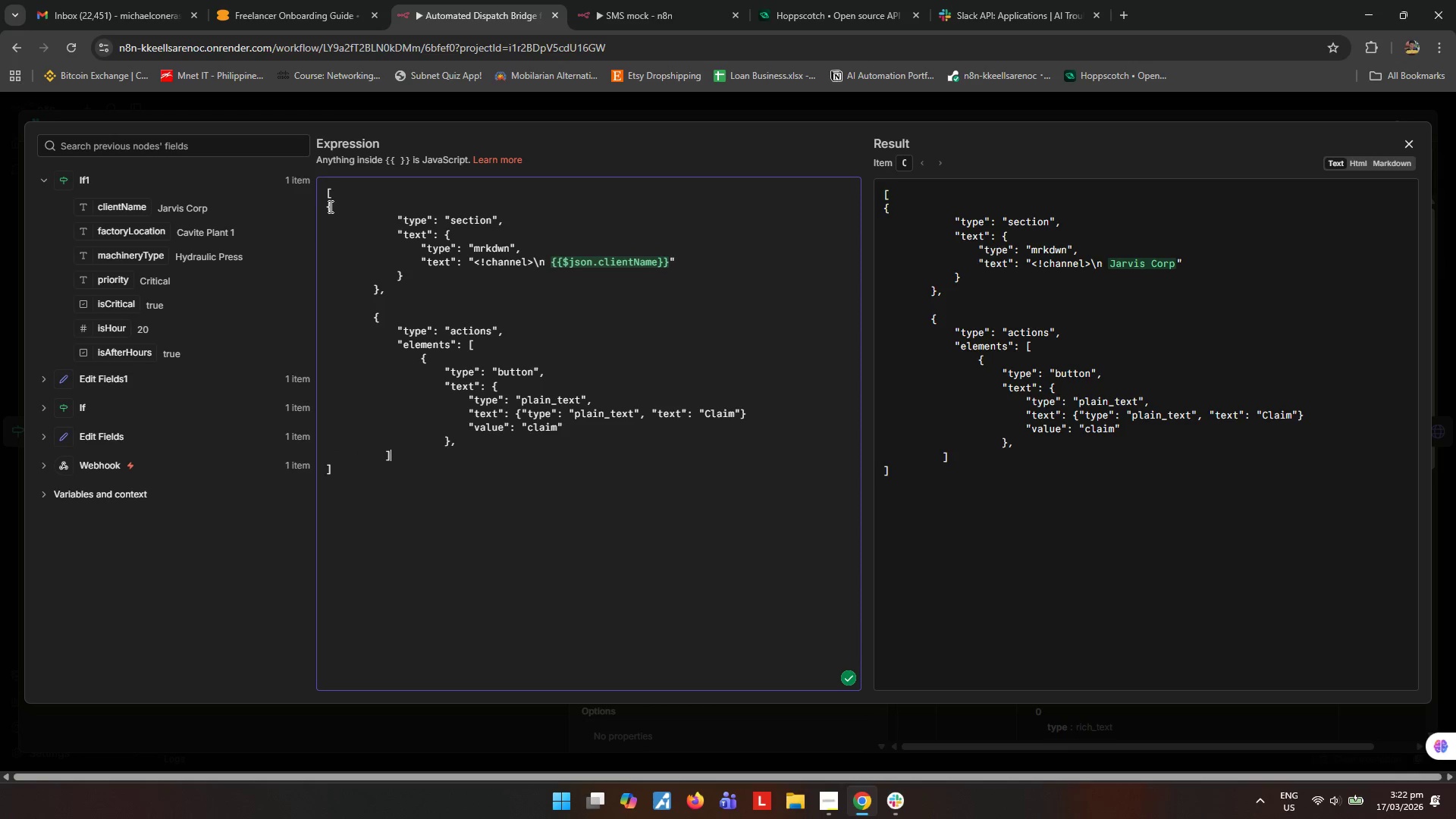 
left_click([331, 206])
 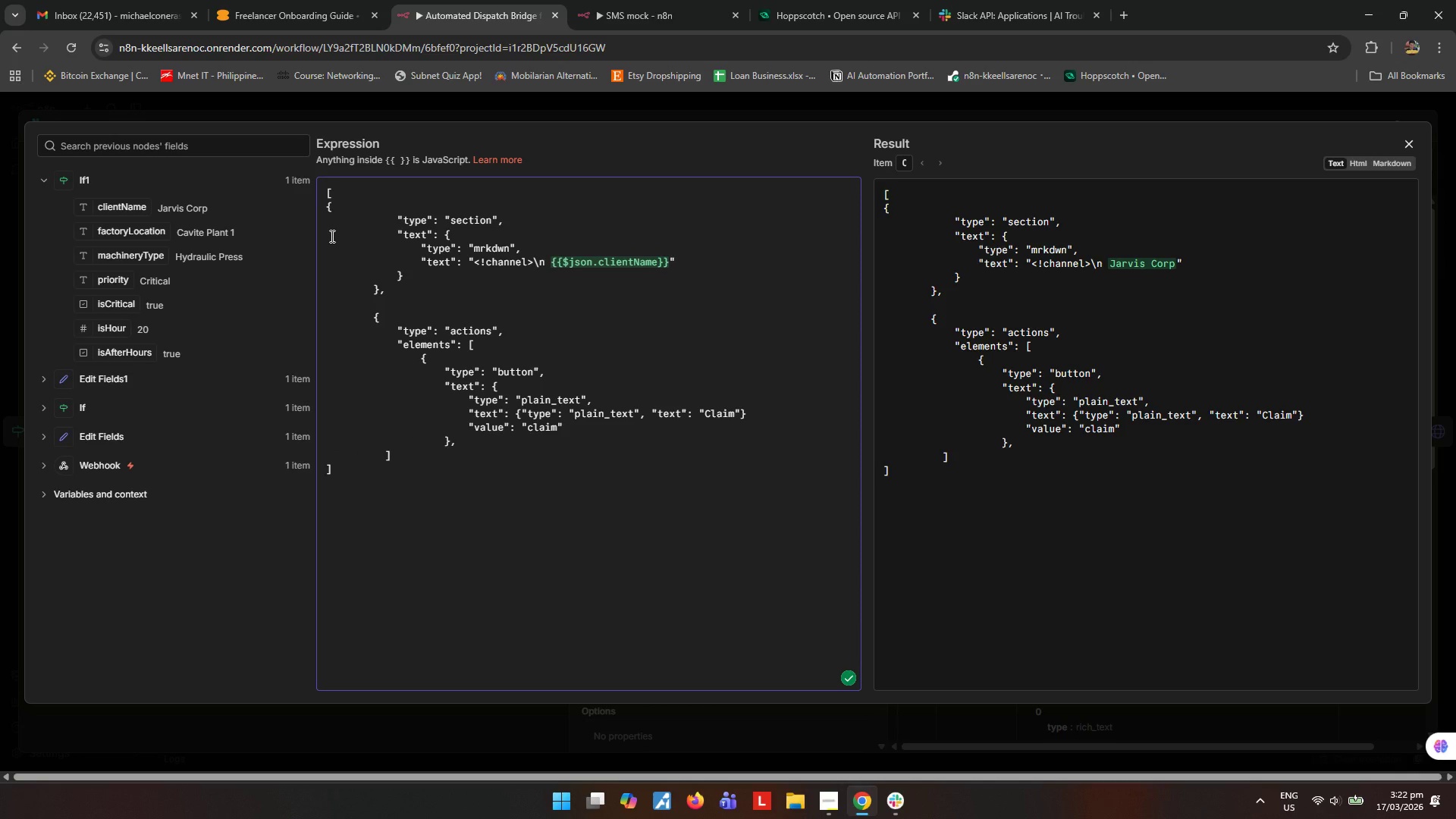 
key(ArrowLeft)
 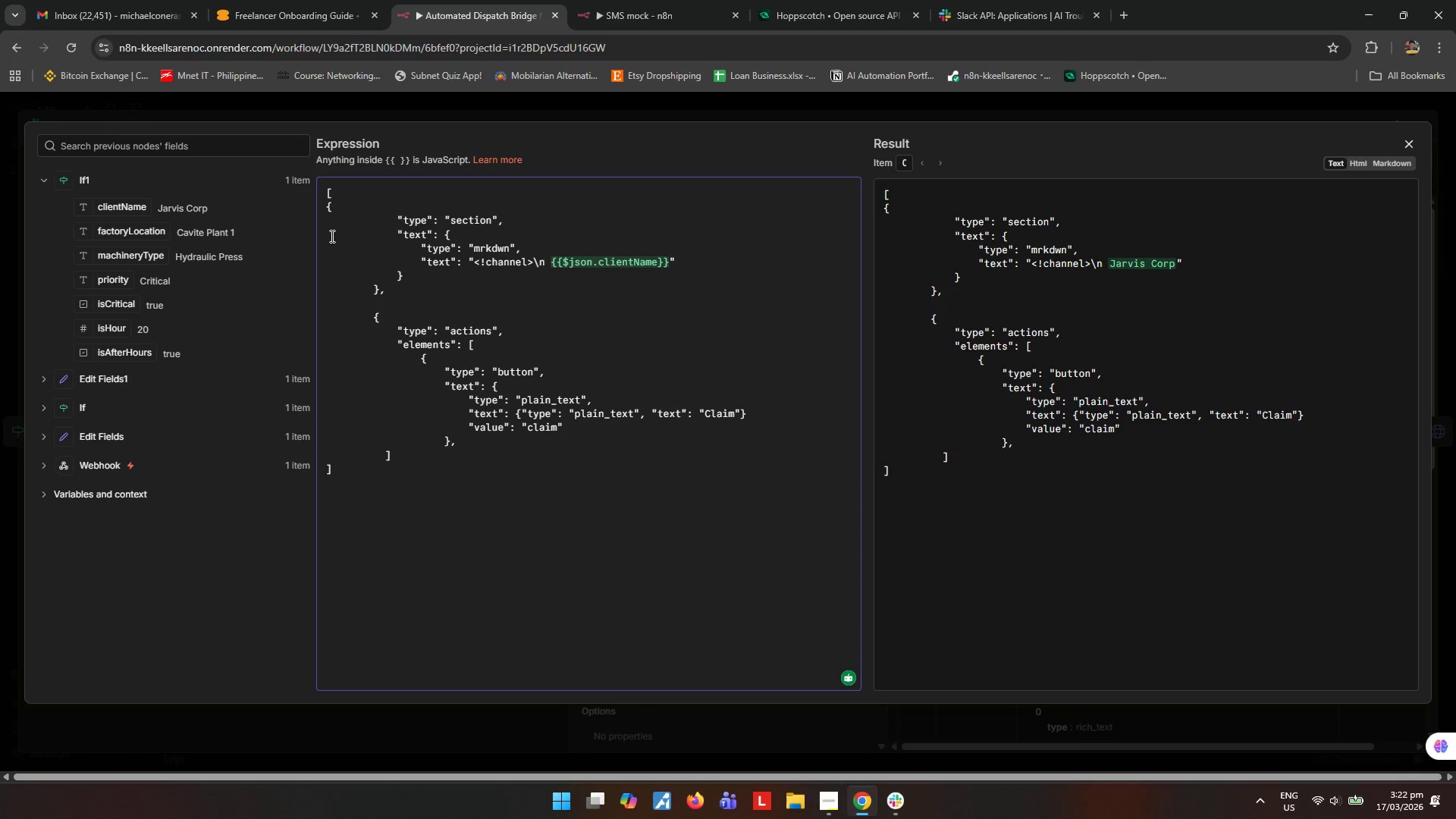 
key(Tab)
 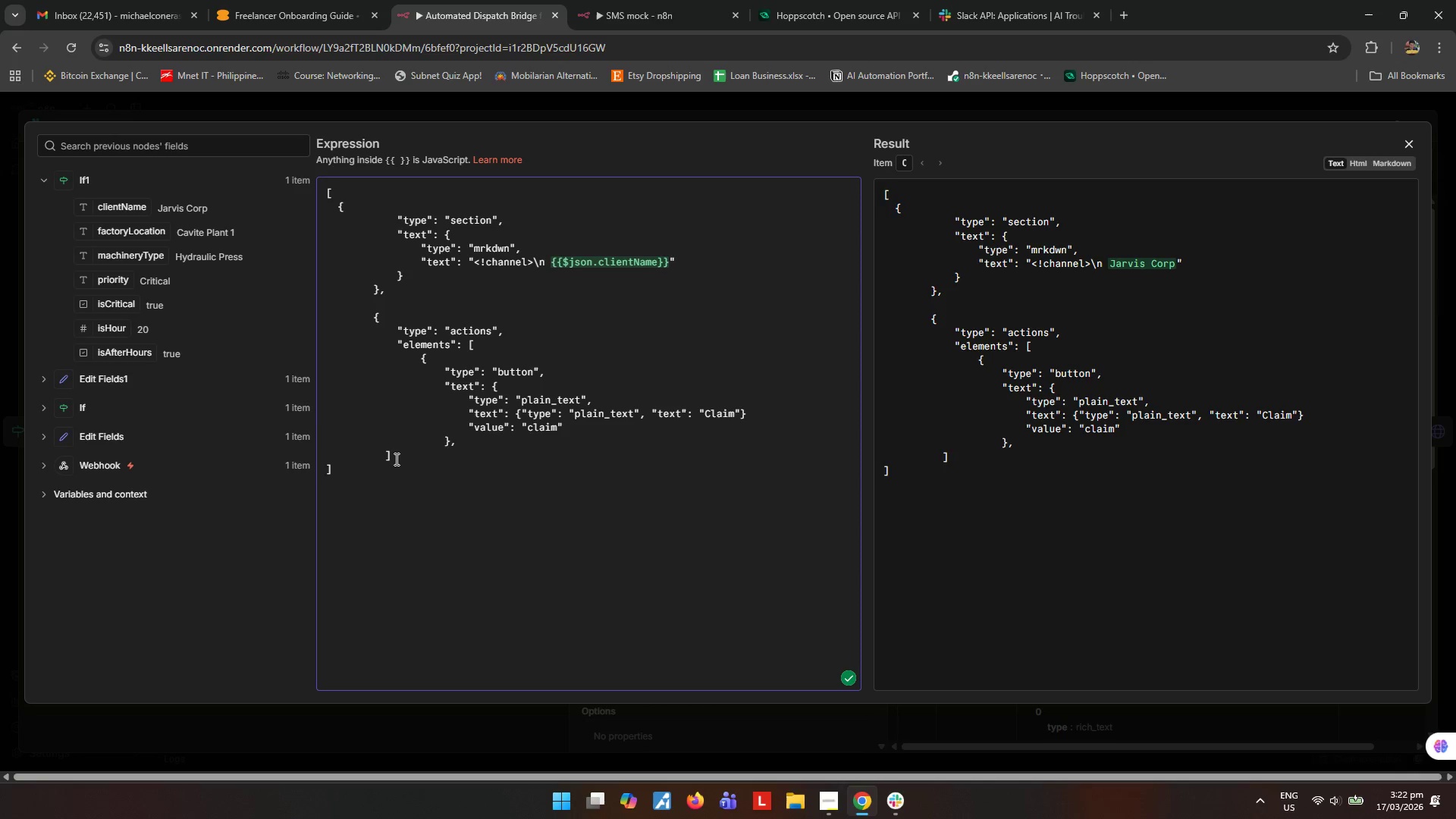 
left_click([375, 461])
 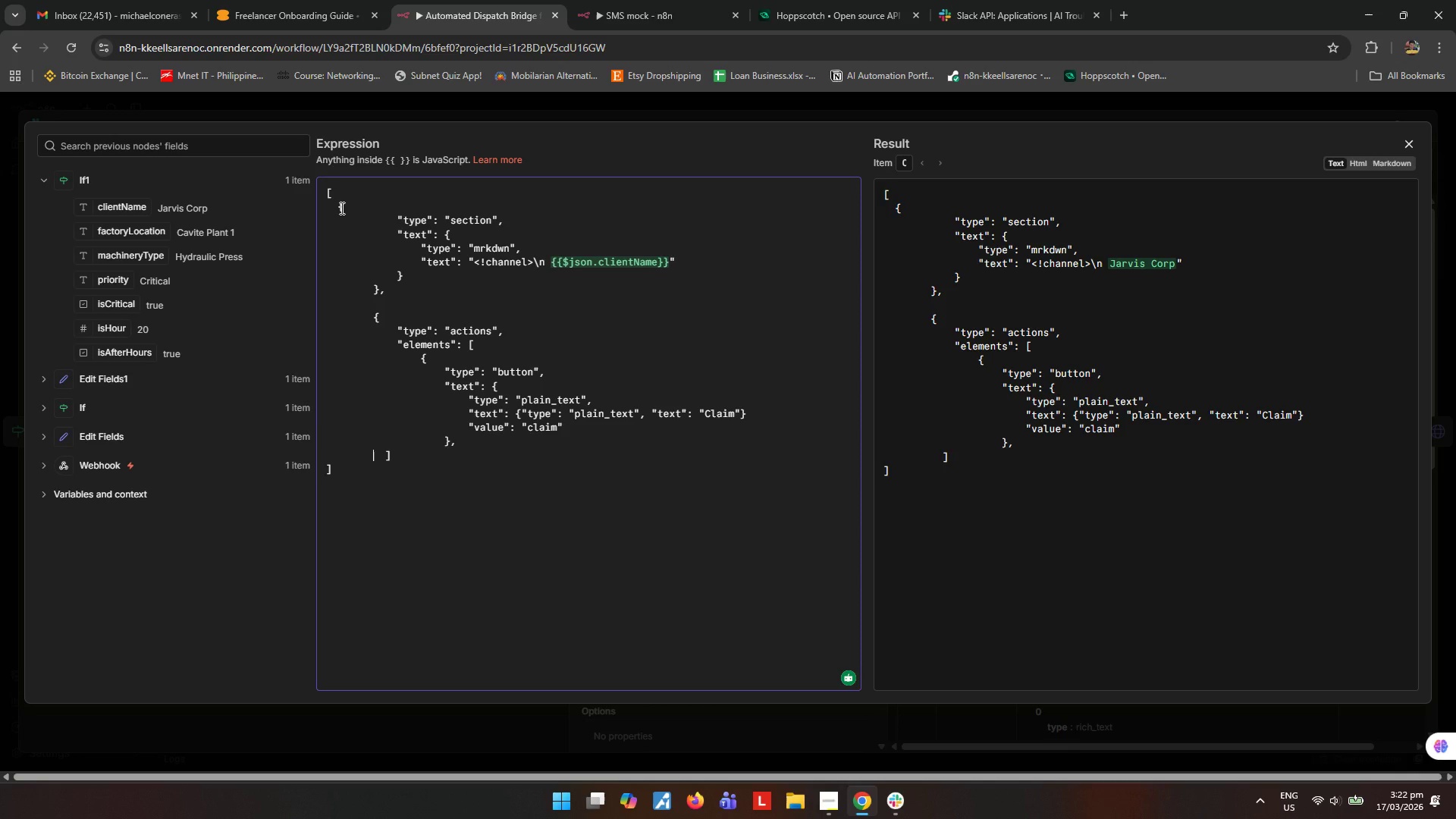 
left_click_drag(start_coordinate=[340, 208], to_coordinate=[345, 212])
 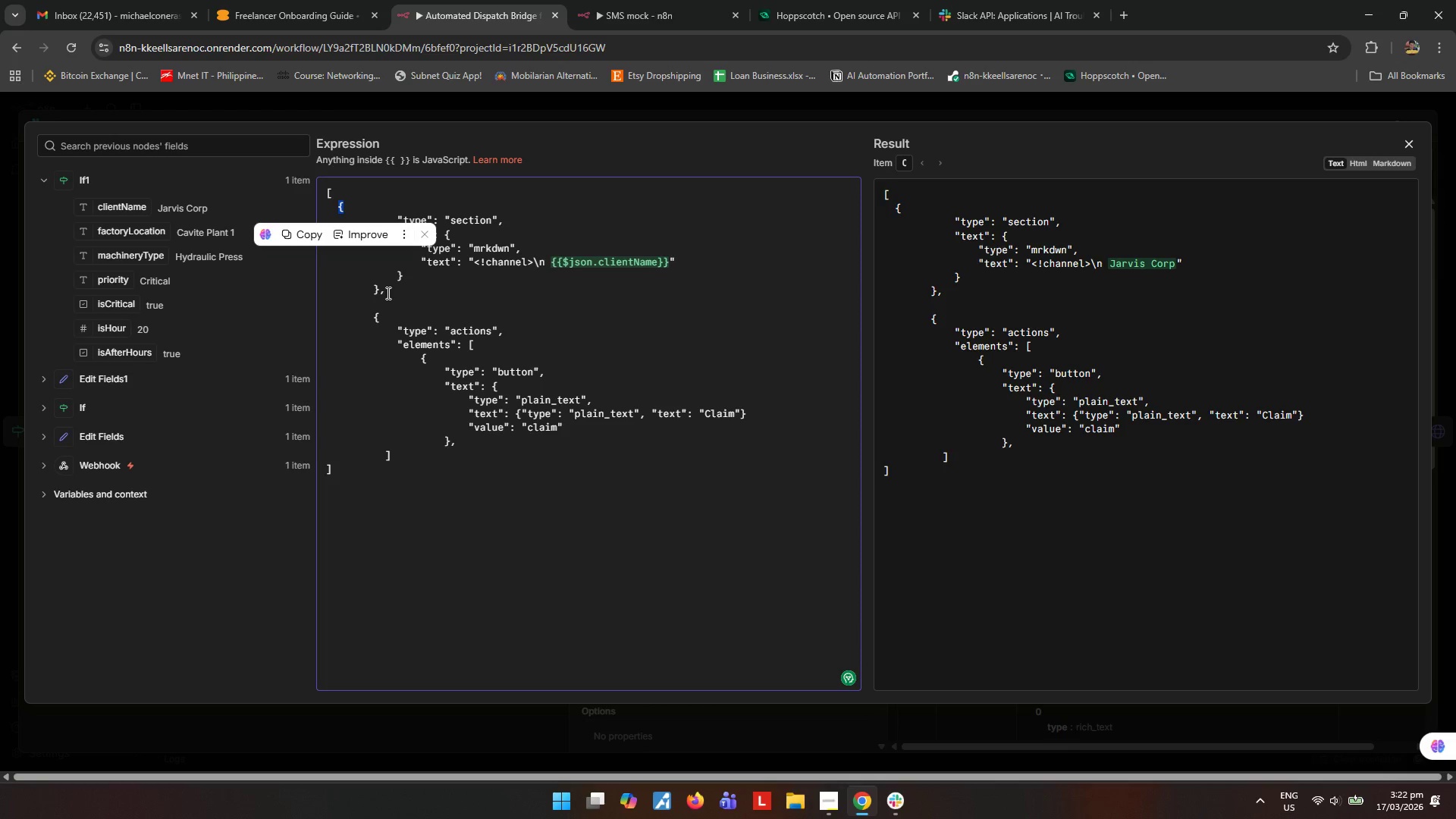 
left_click_drag(start_coordinate=[387, 293], to_coordinate=[361, 295])
 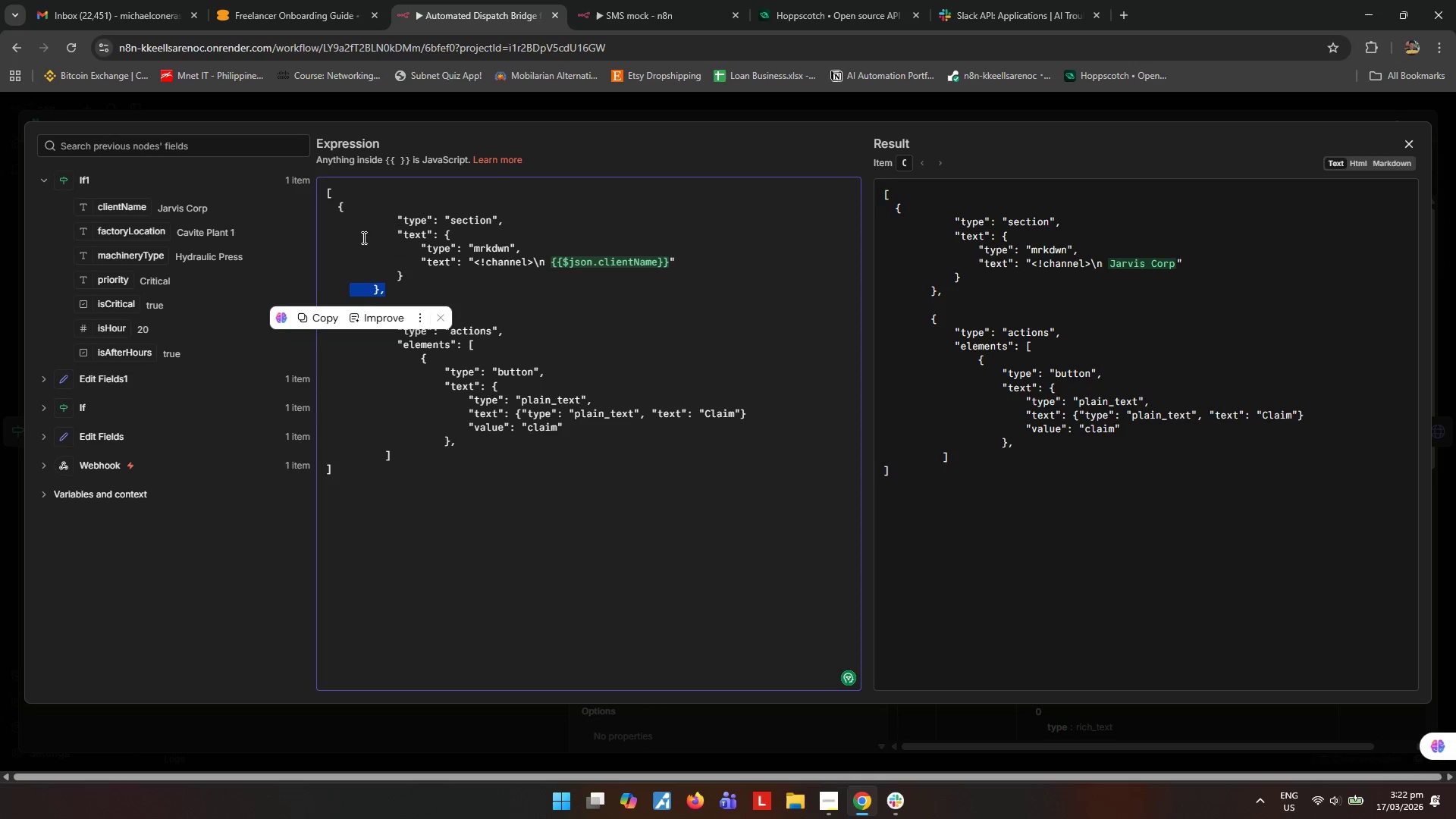 
left_click_drag(start_coordinate=[405, 273], to_coordinate=[399, 278])
 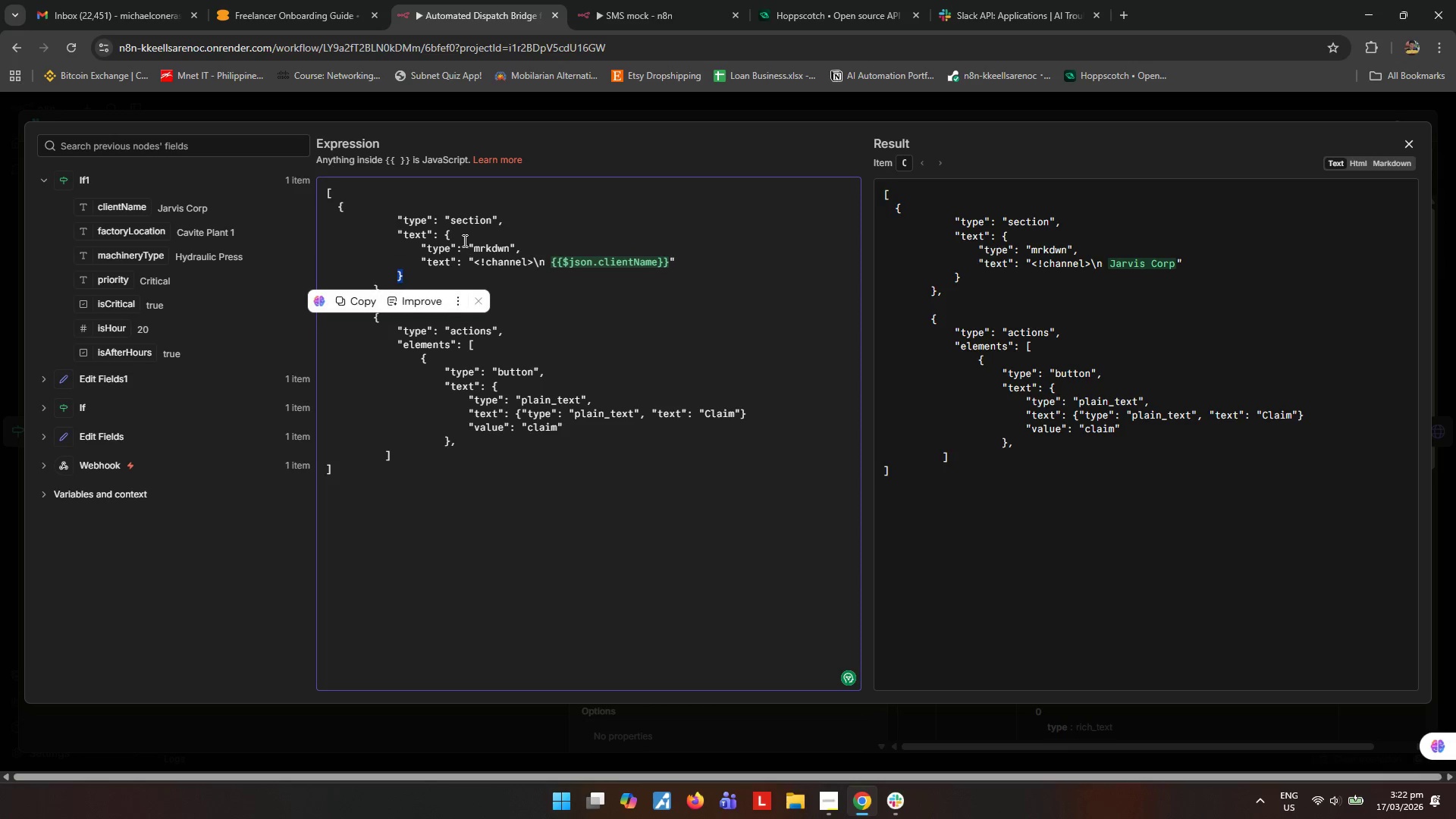 
left_click_drag(start_coordinate=[462, 238], to_coordinate=[441, 234])
 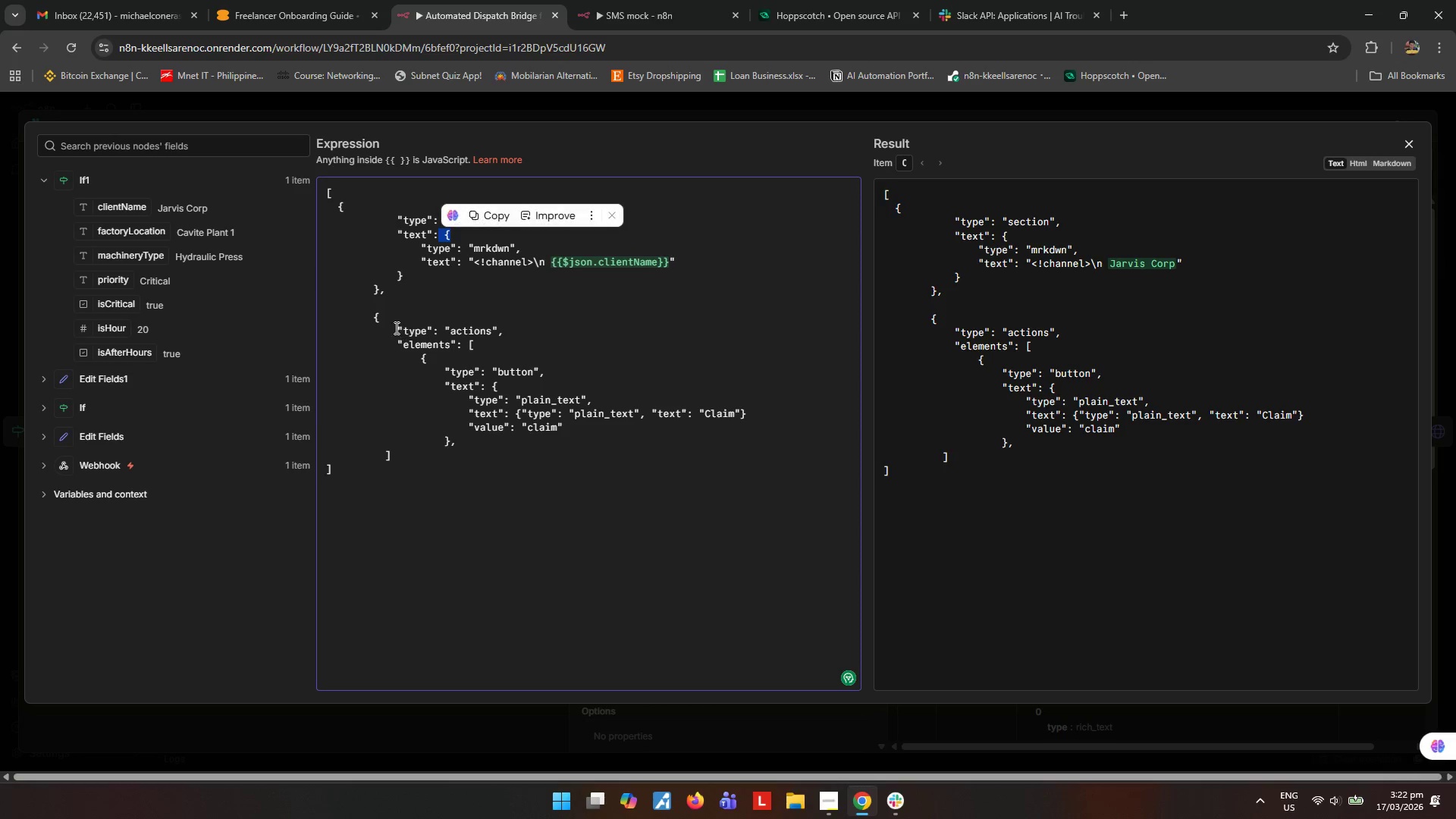 
left_click_drag(start_coordinate=[385, 313], to_coordinate=[378, 317])
 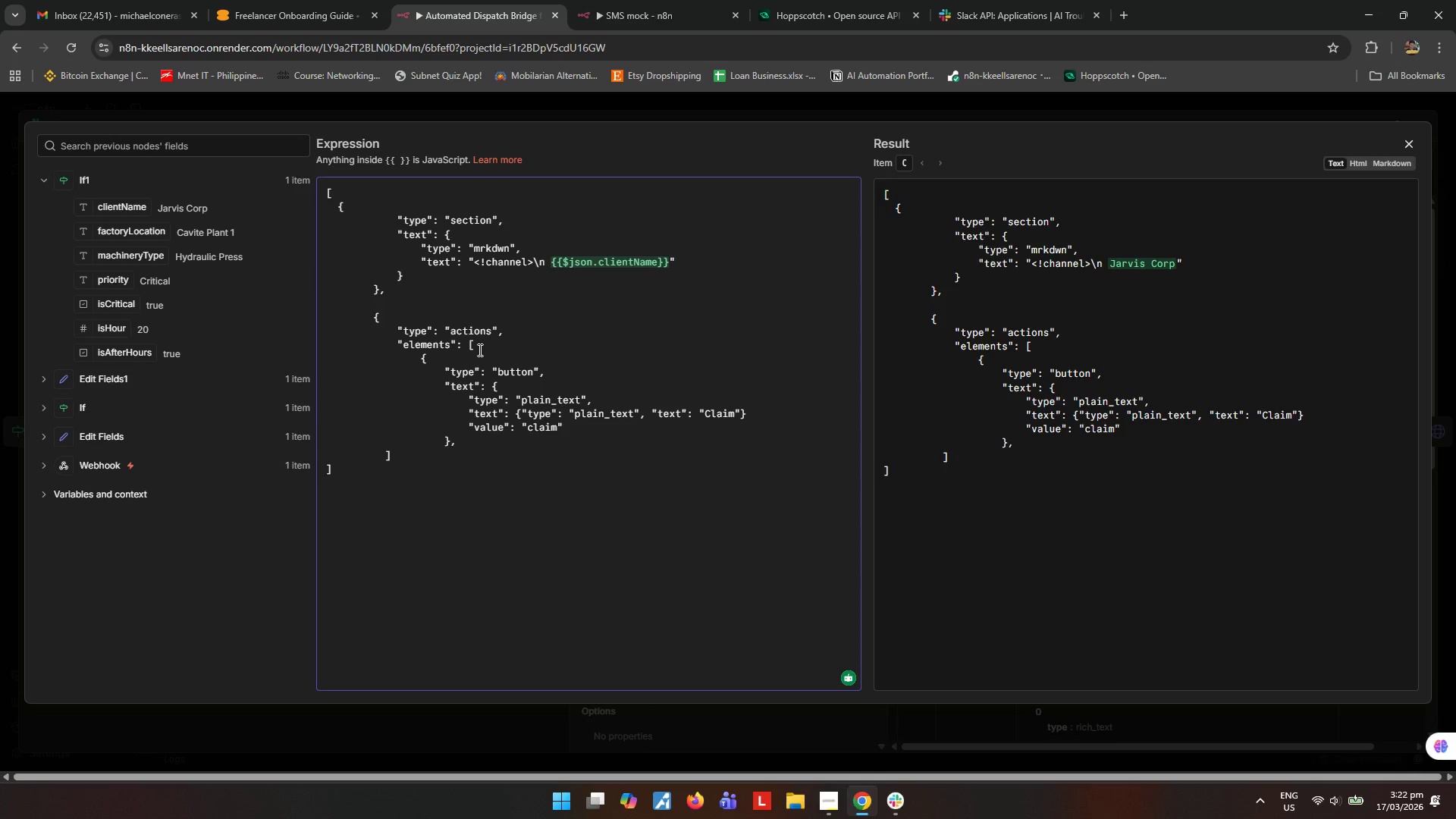 
left_click_drag(start_coordinate=[479, 350], to_coordinate=[470, 347])
 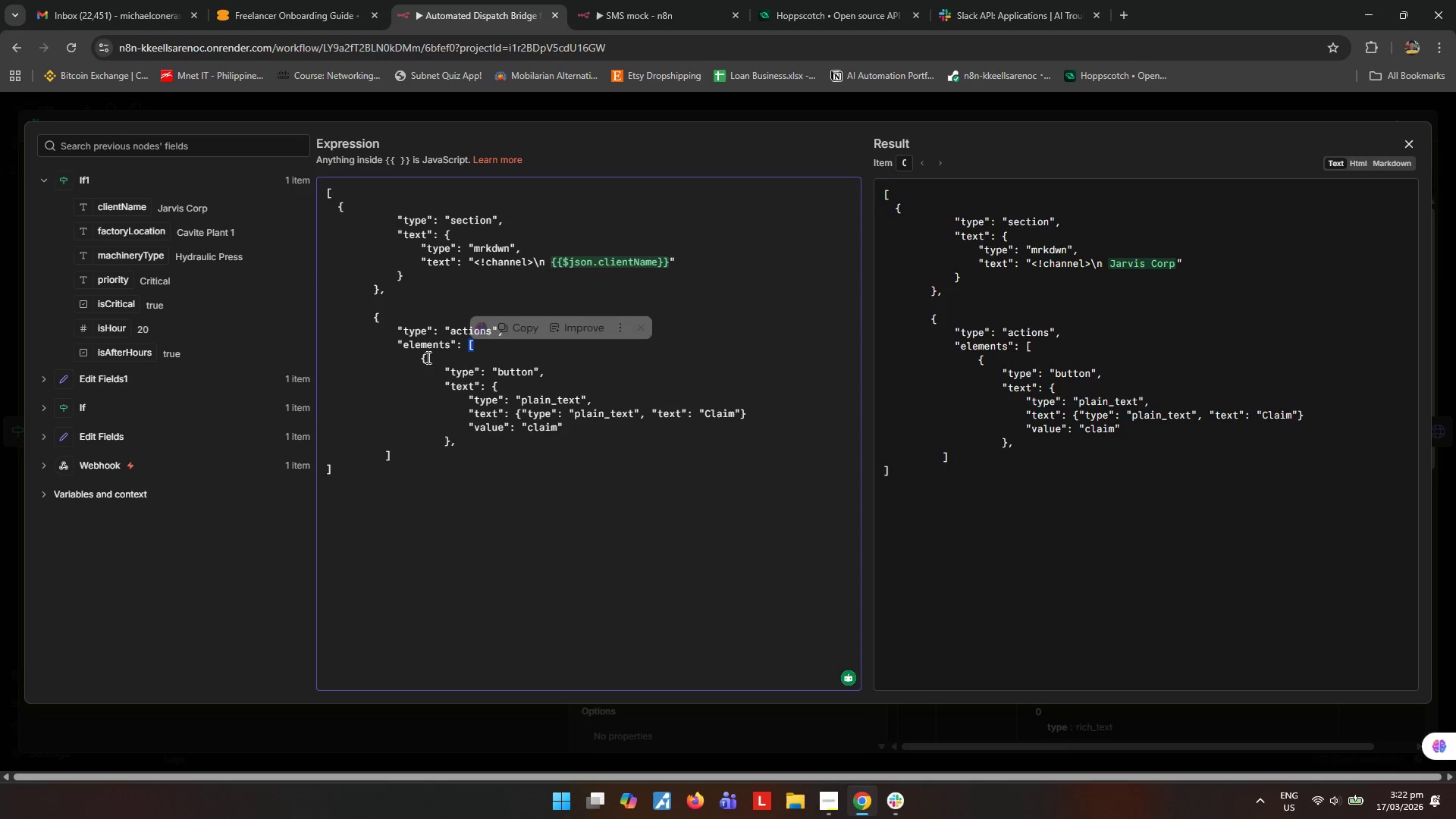 
mouse_move([427, 372])
 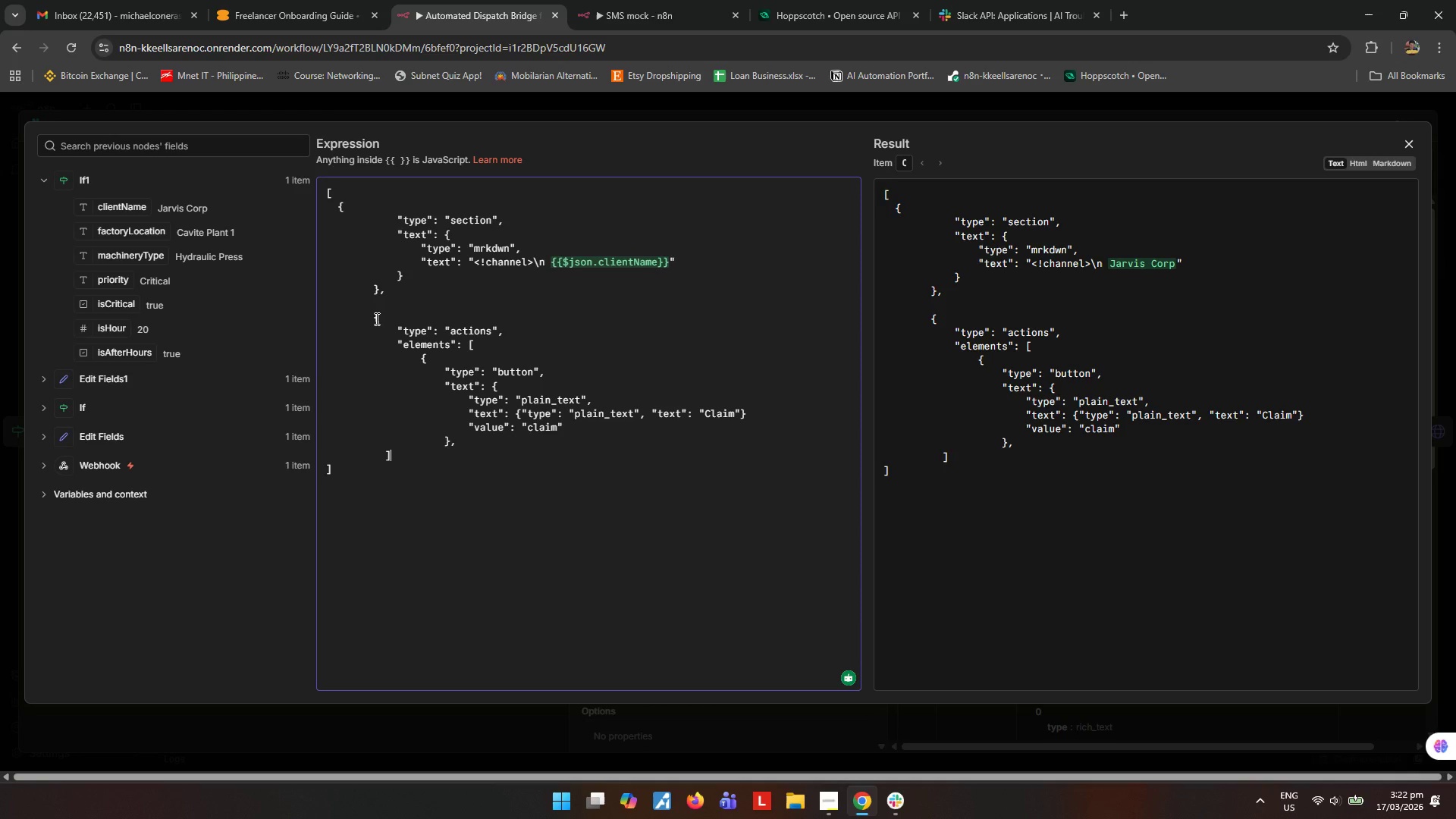 
left_click([472, 344])
 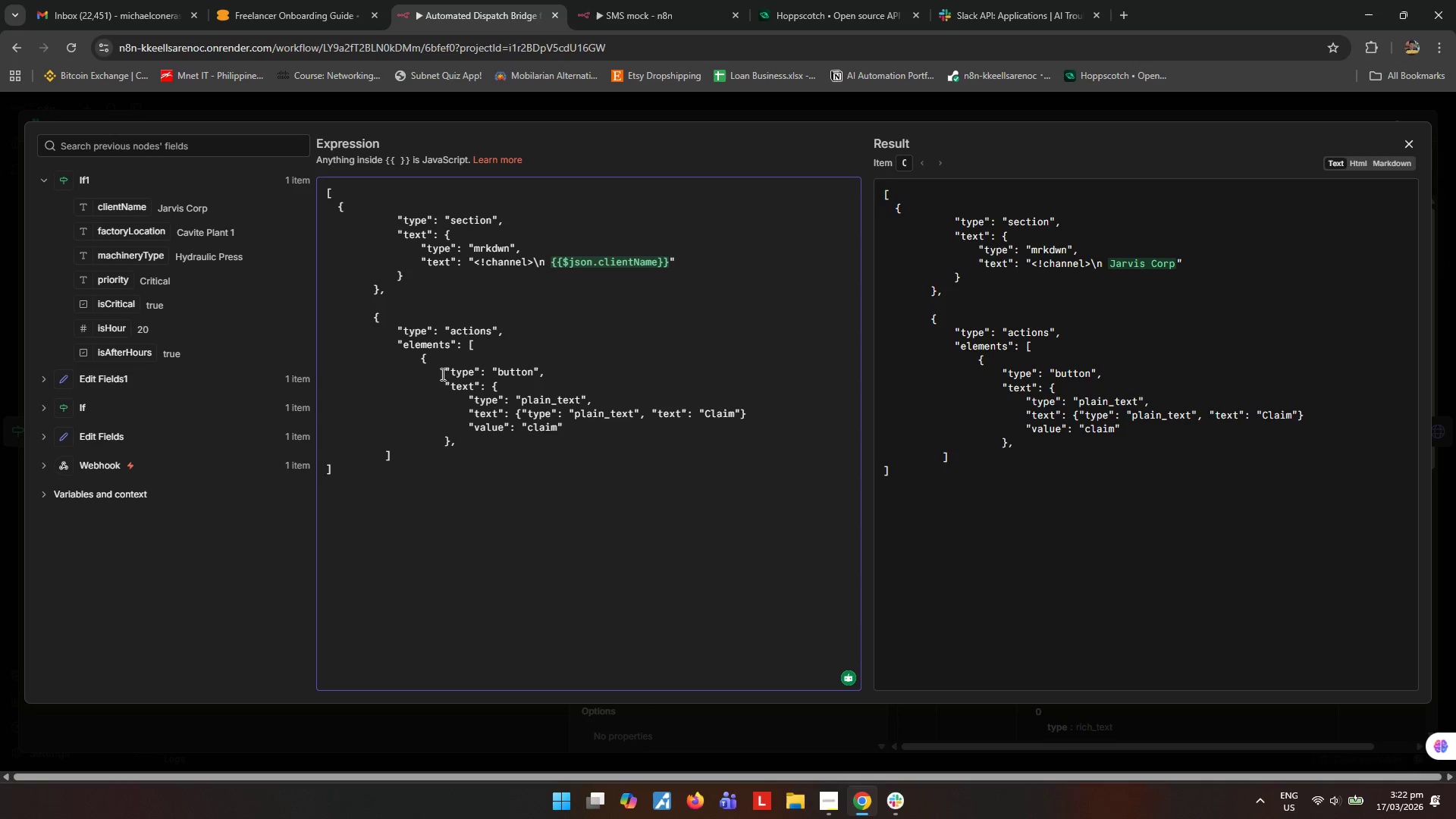 
left_click([385, 320])
 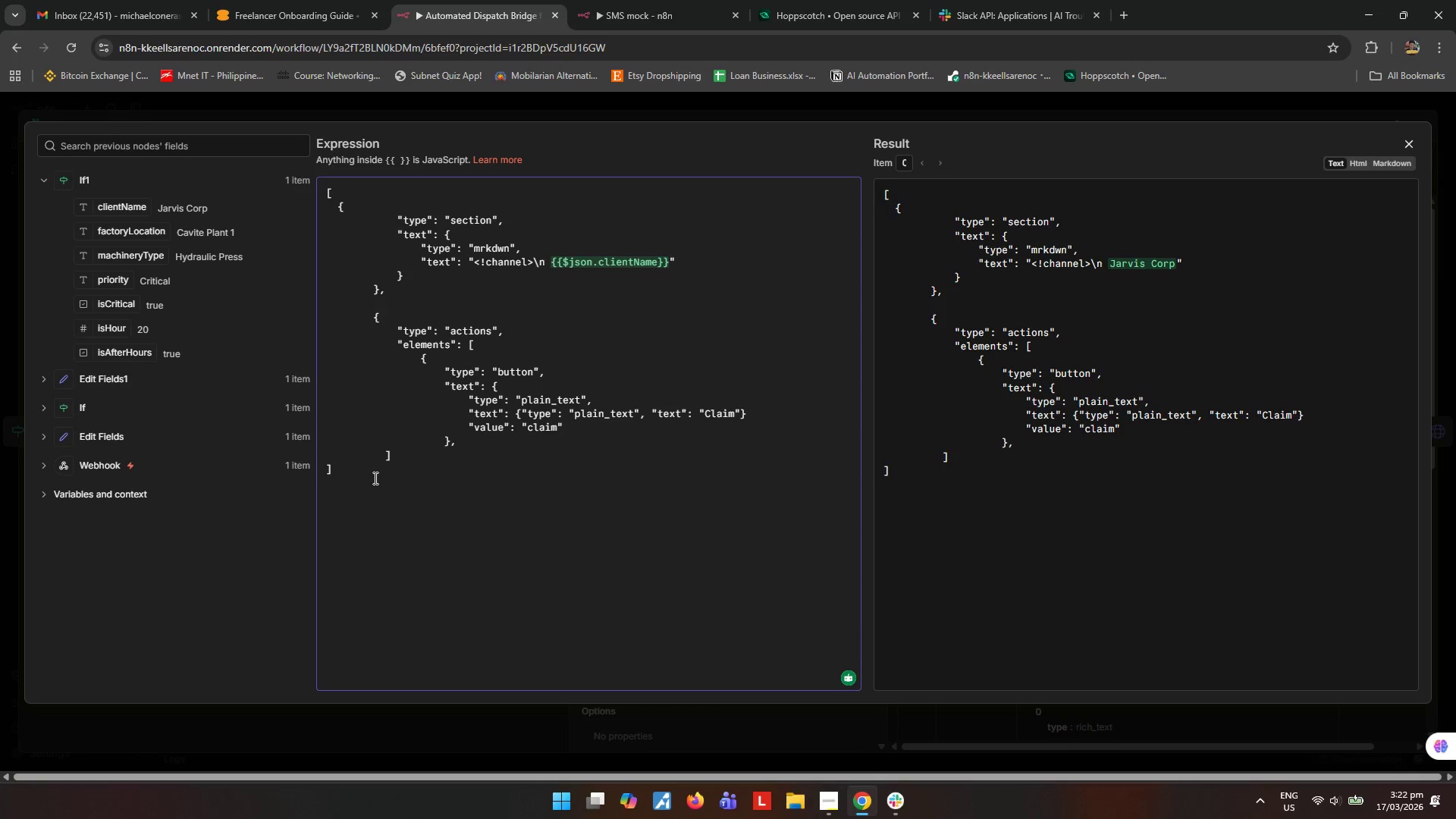 
left_click([362, 471])
 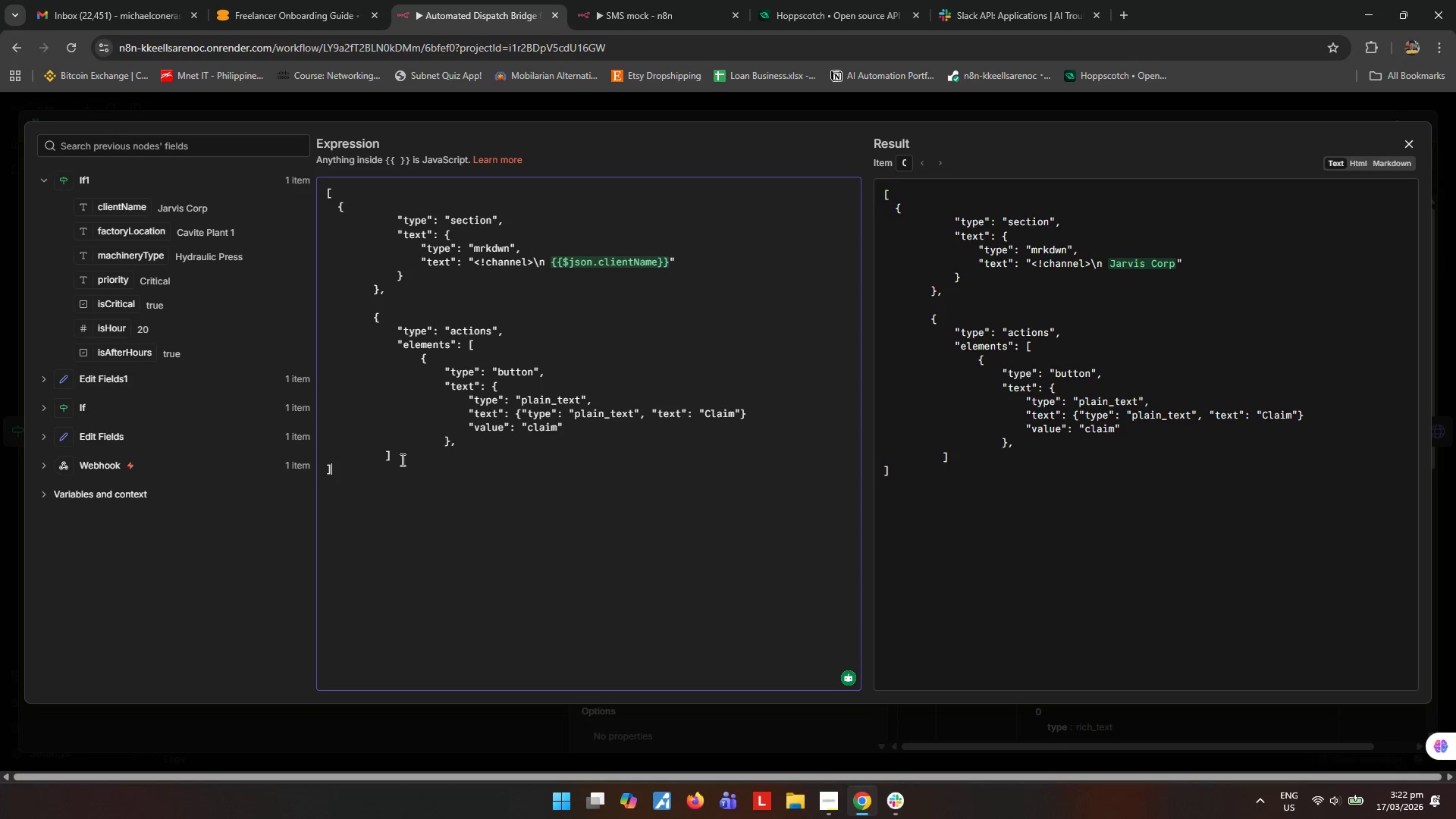 
left_click([401, 453])
 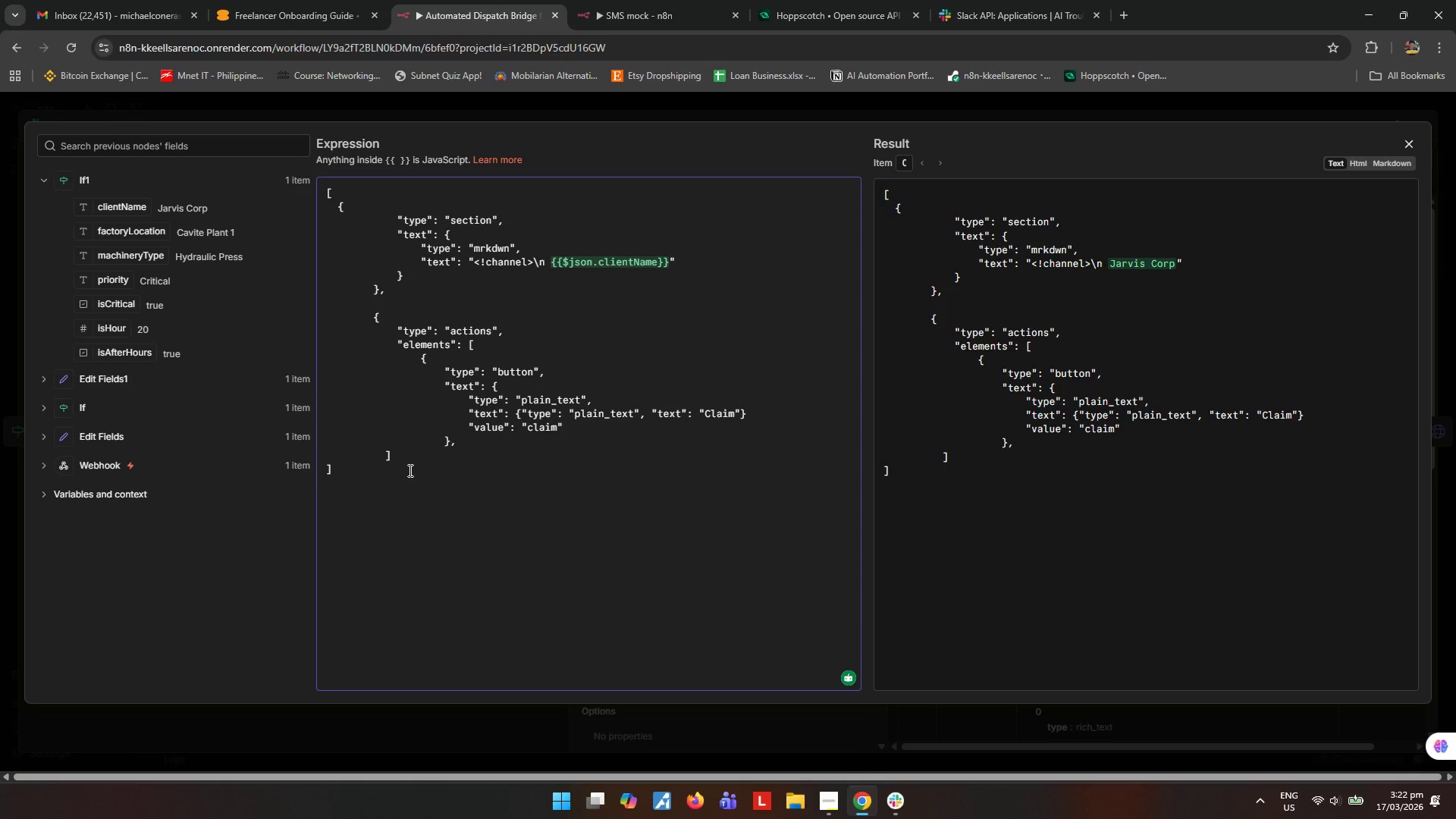 
key(Tab)
 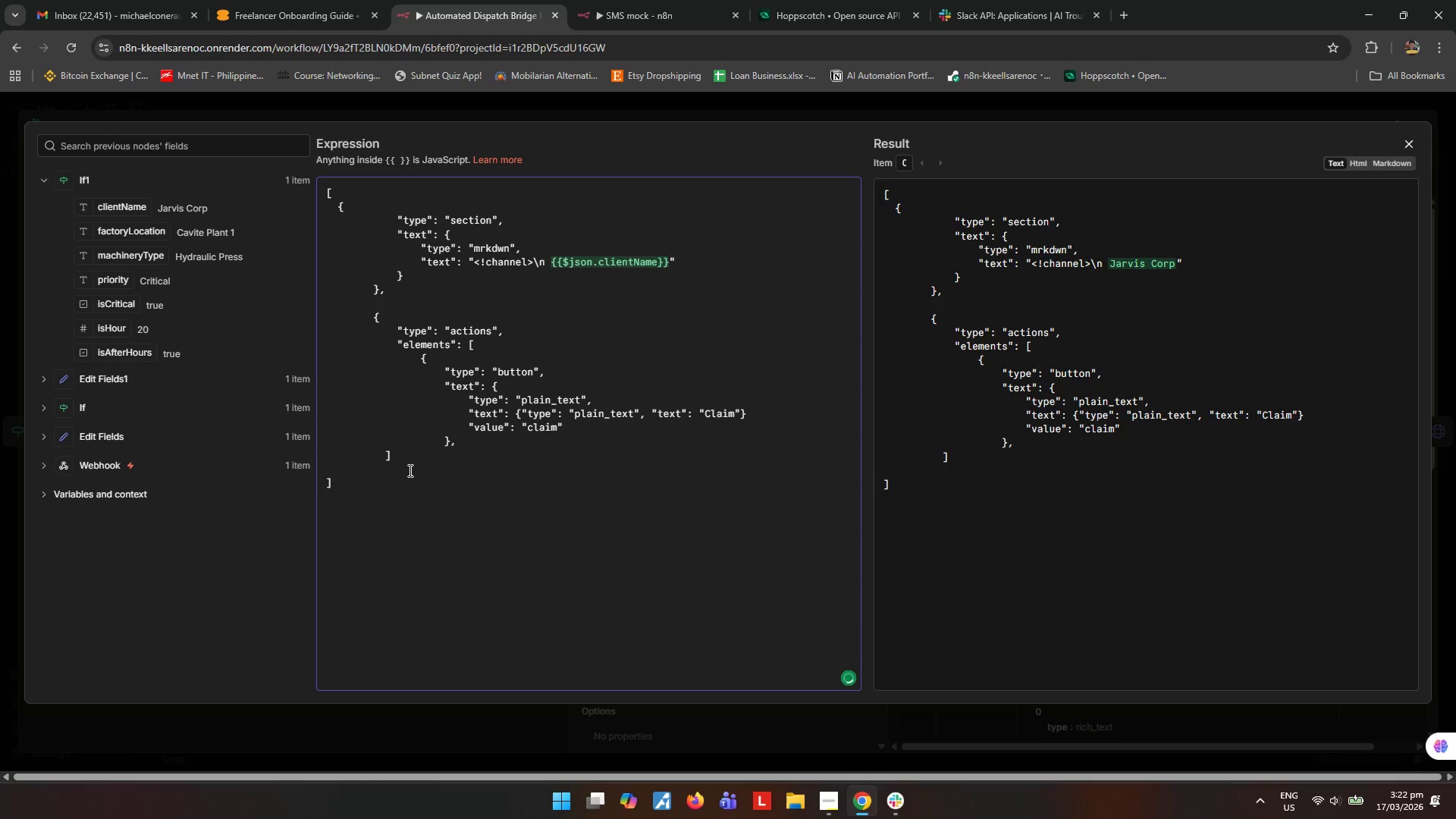 
key(Tab)
 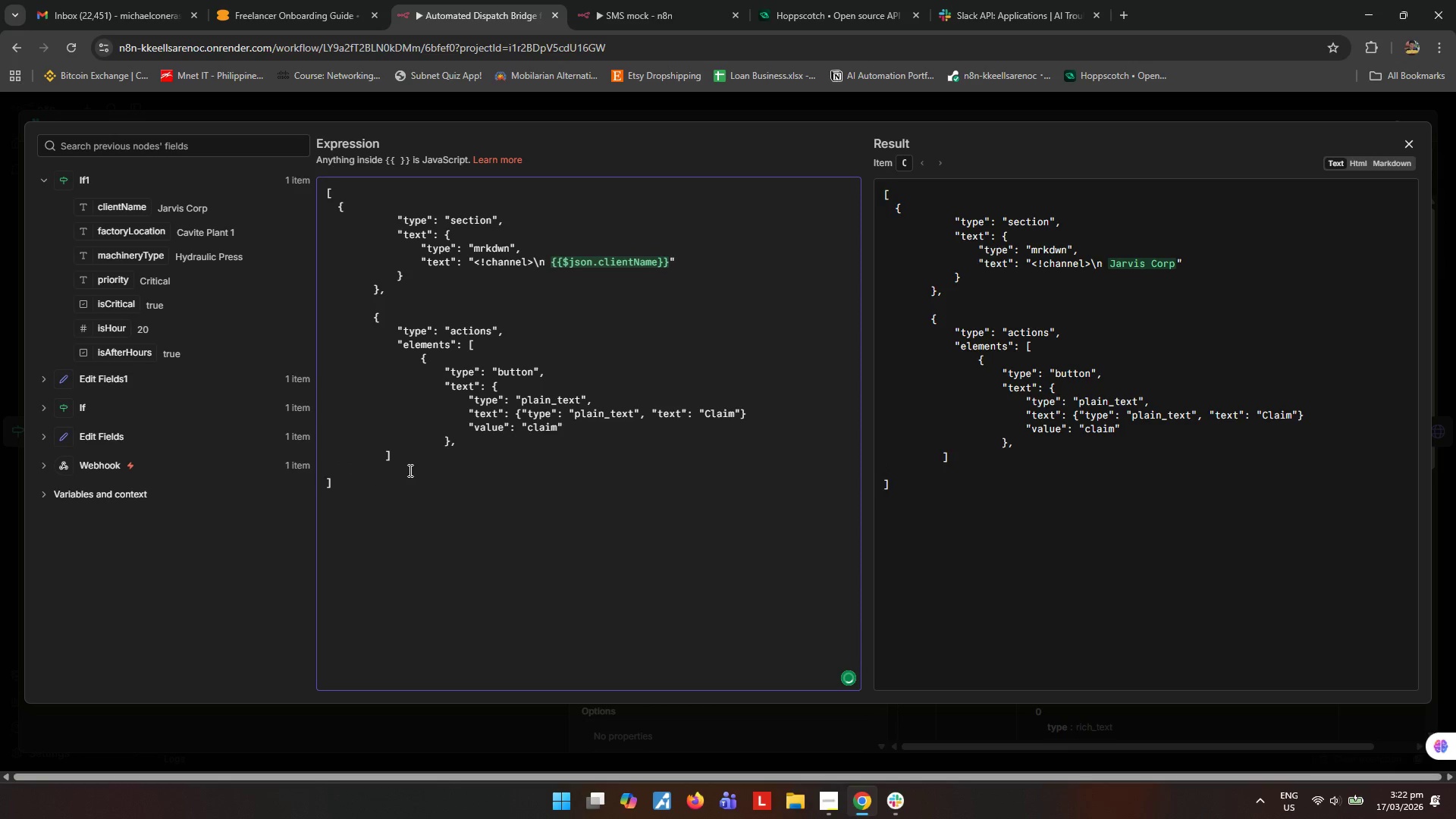 
key(Shift+ShiftRight)
 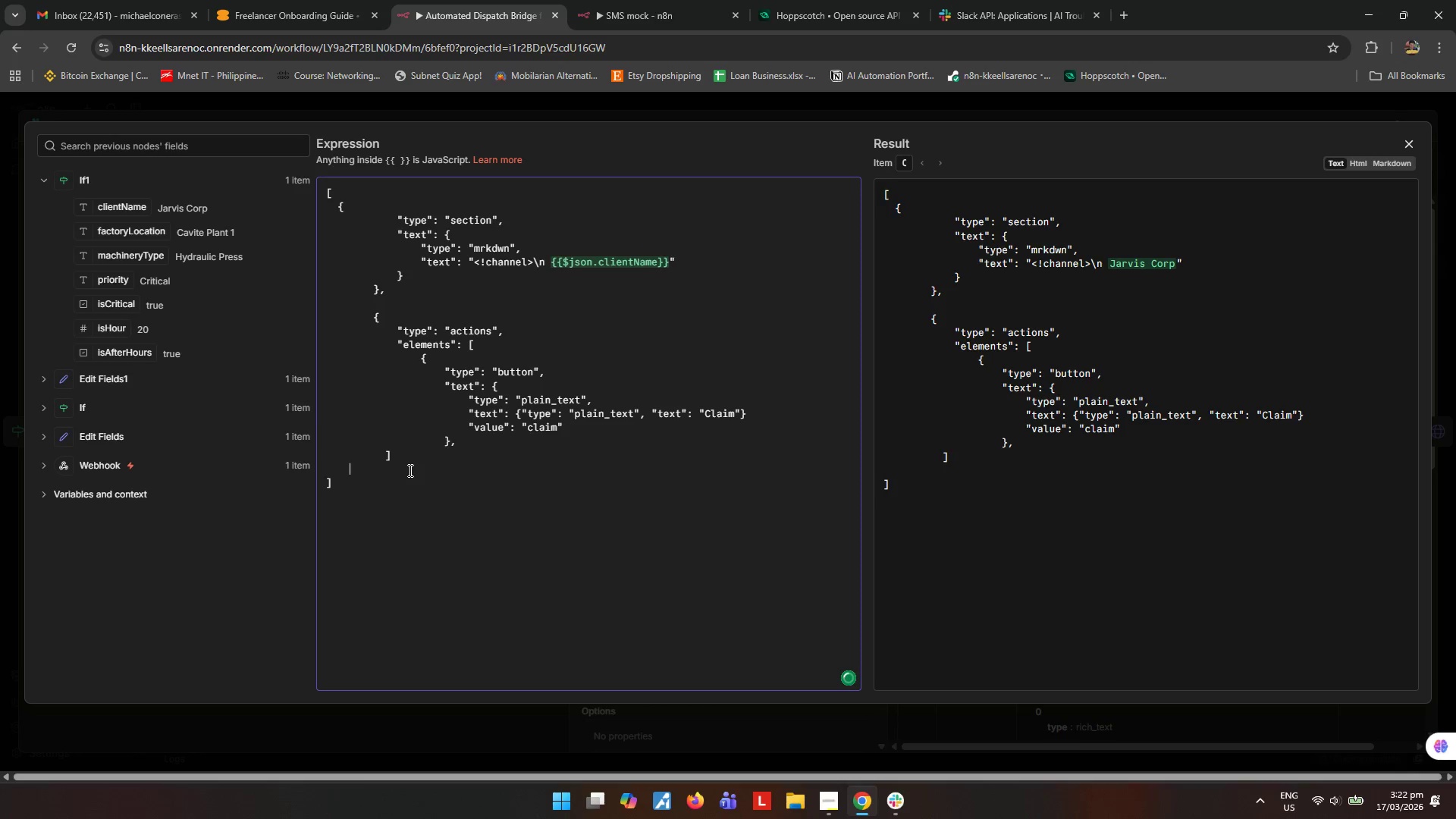 
key(Shift+BracketRight)
 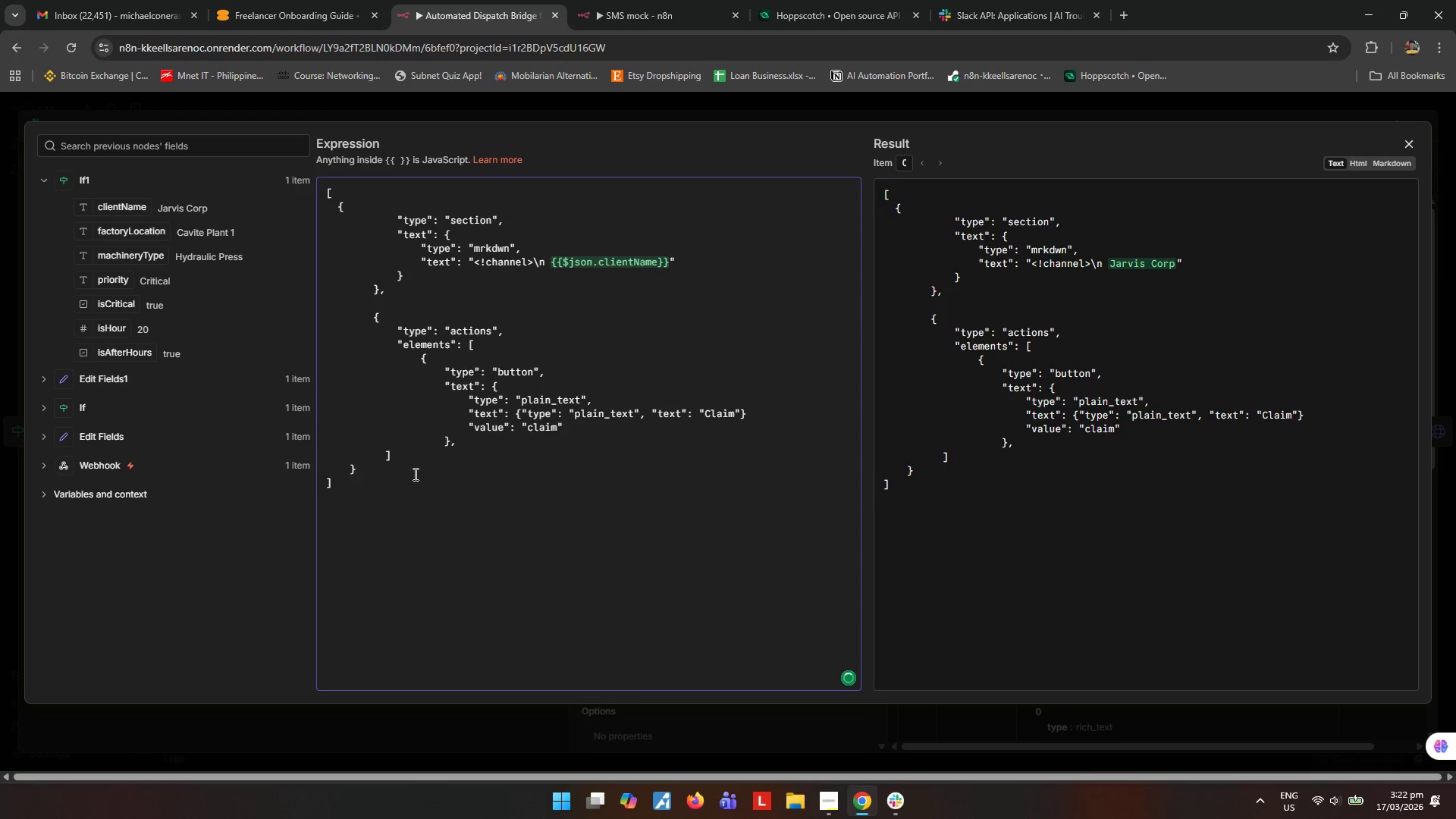 
left_click([508, 572])
 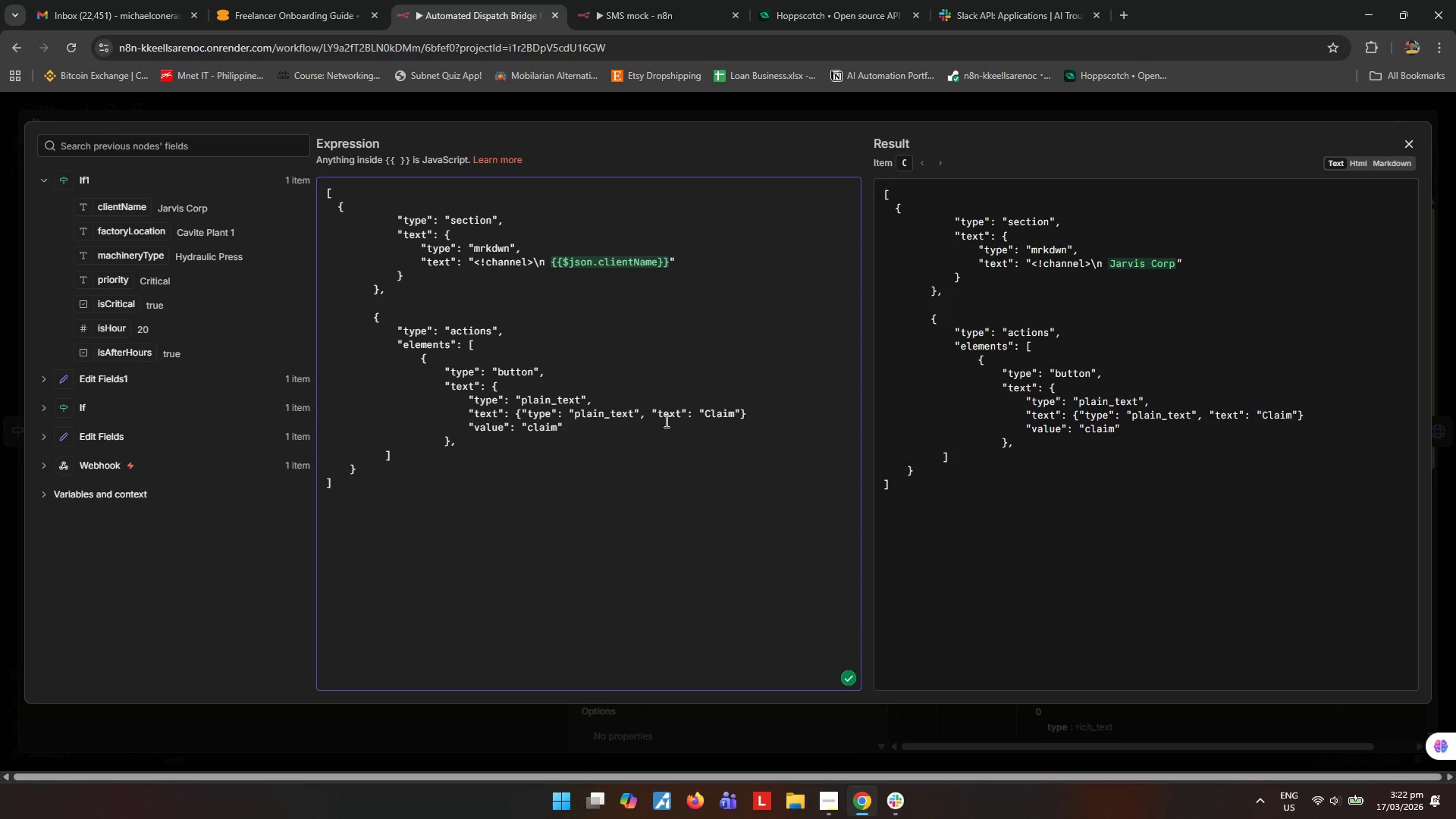 
scroll: coordinate [665, 421], scroll_direction: none, amount: 0.0
 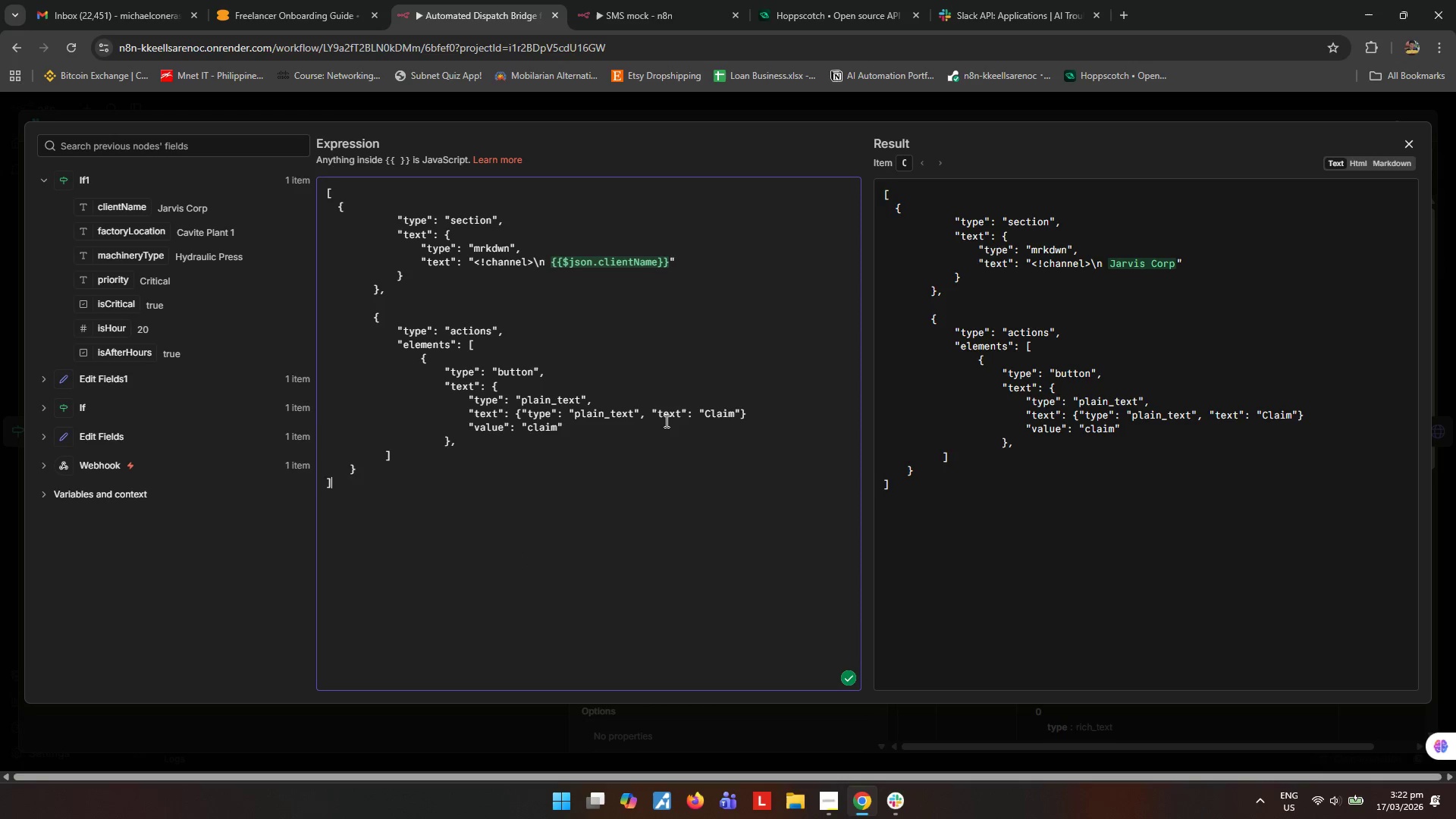 
scroll: coordinate [665, 421], scroll_direction: down, amount: 1.0
 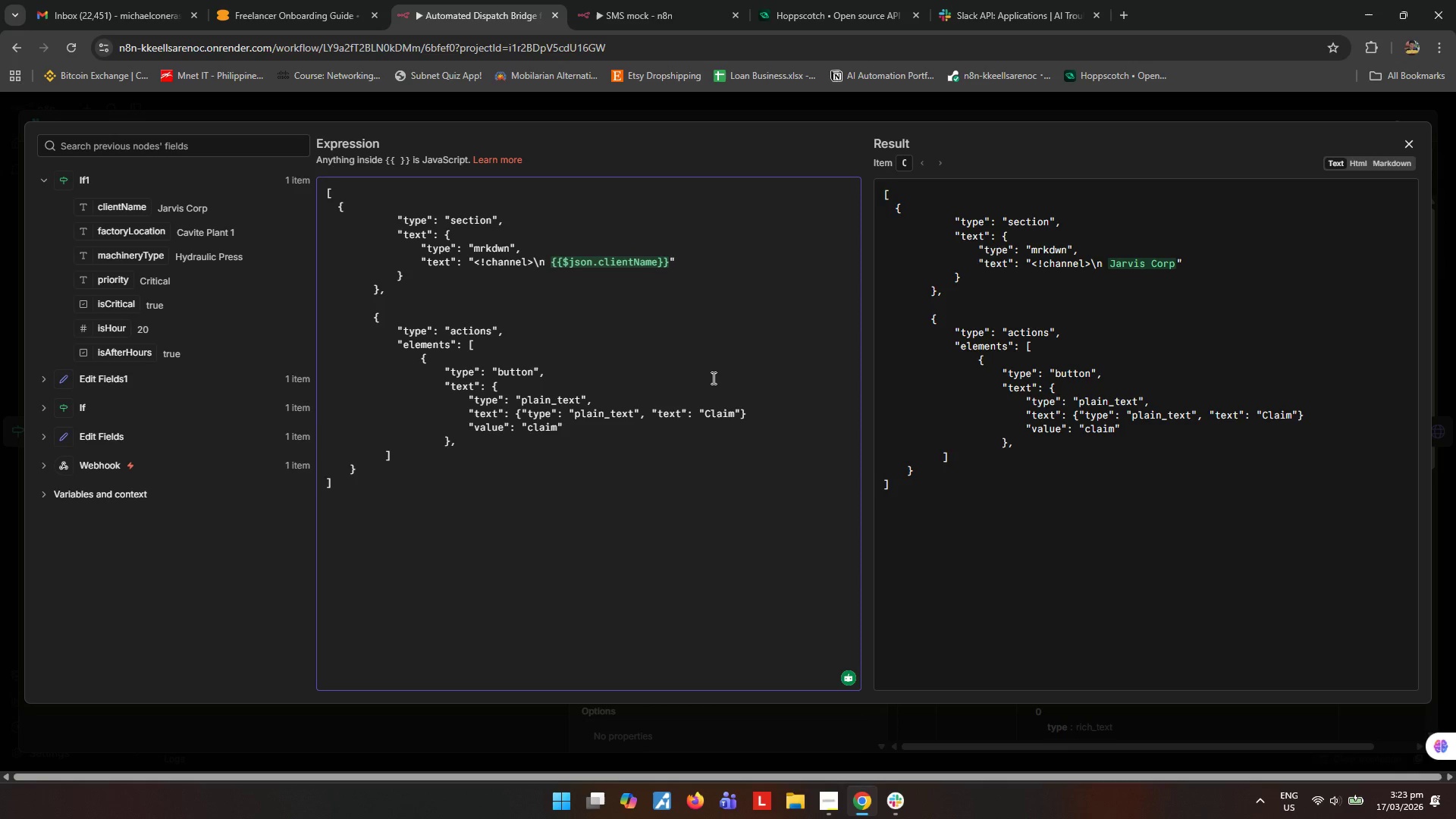 
wait(18.34)
 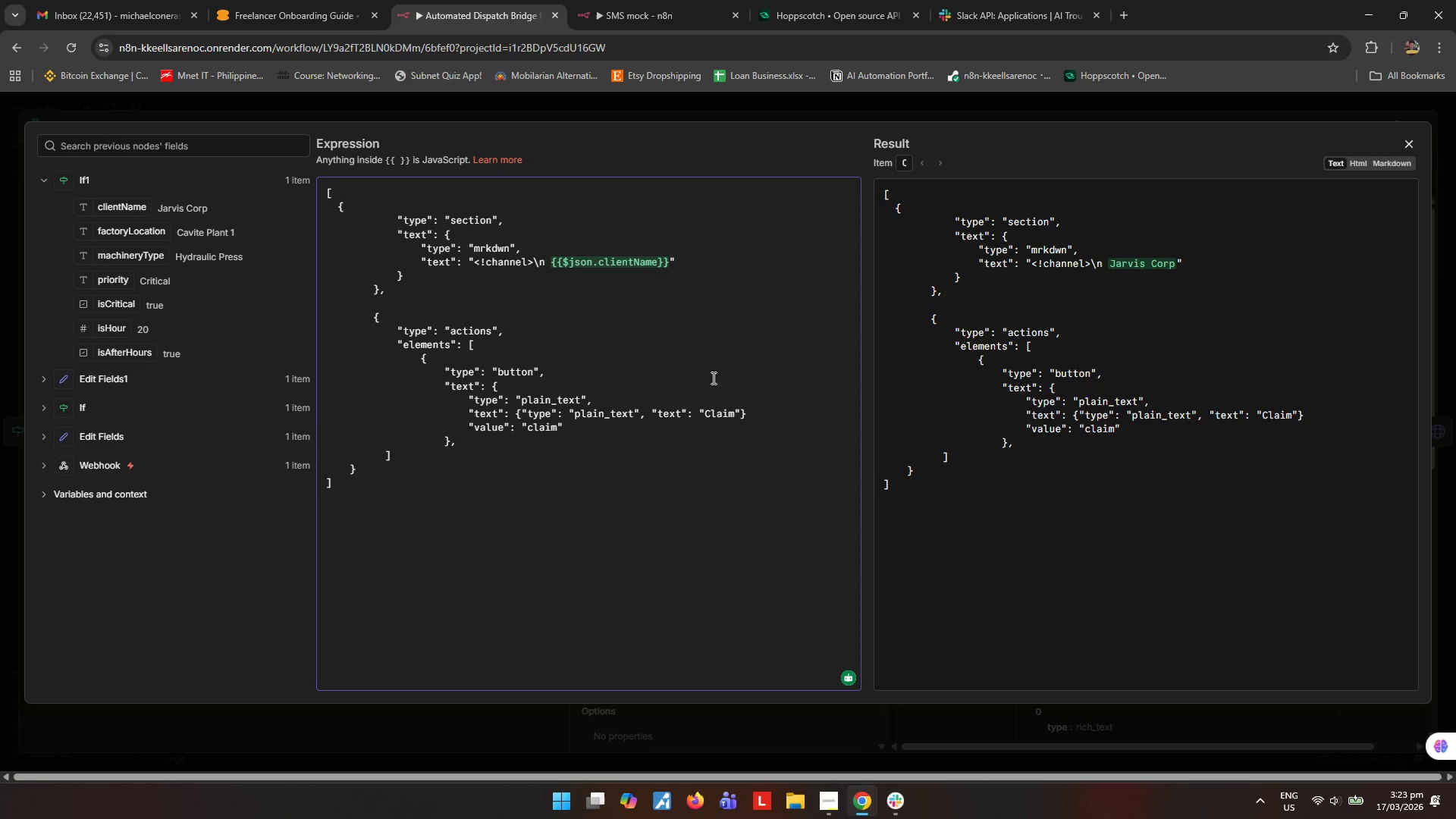 
left_click([1400, 142])
 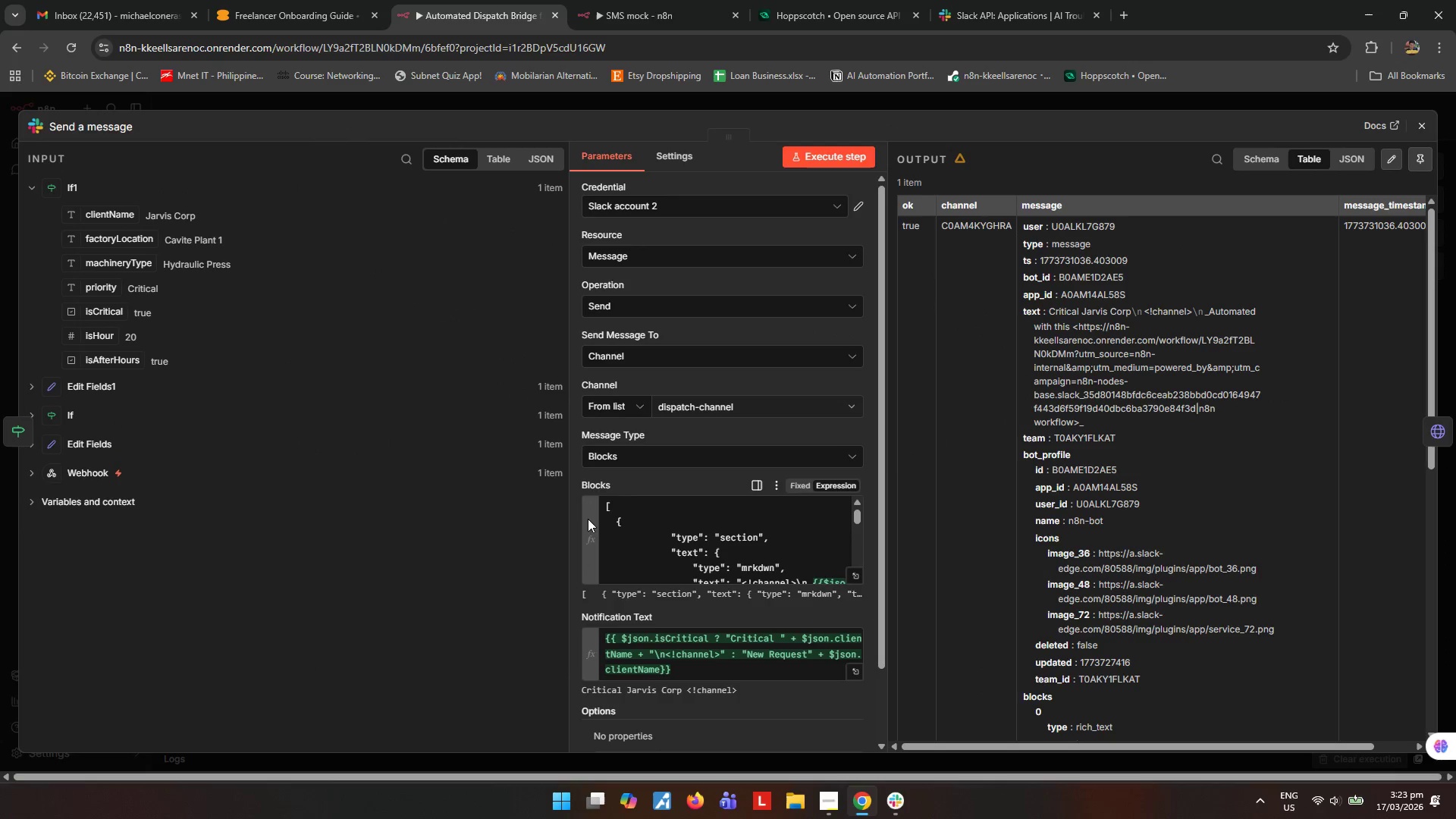 
scroll: coordinate [680, 661], scroll_direction: down, amount: 6.0
 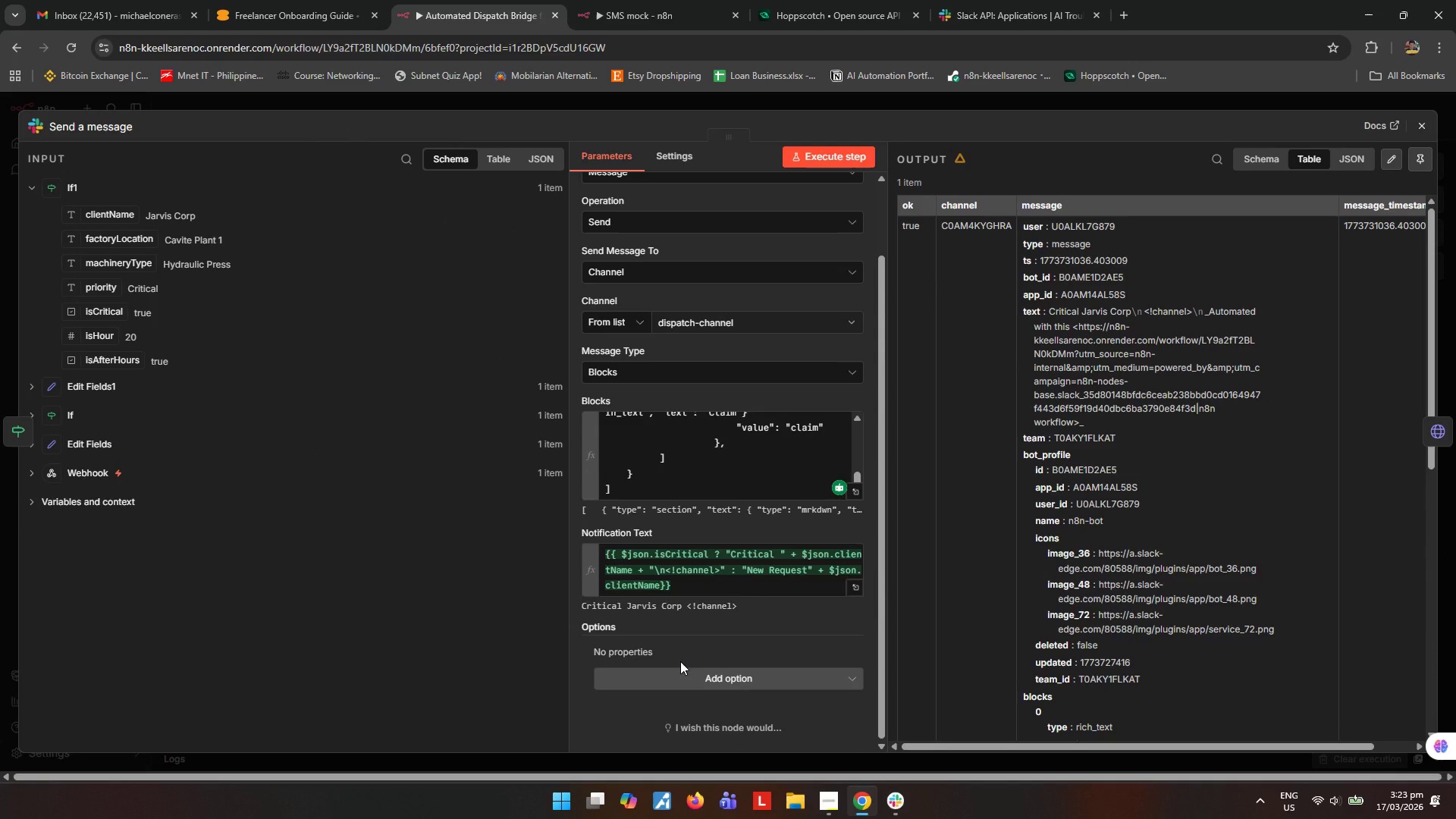 
scroll: coordinate [743, 550], scroll_direction: up, amount: 4.0
 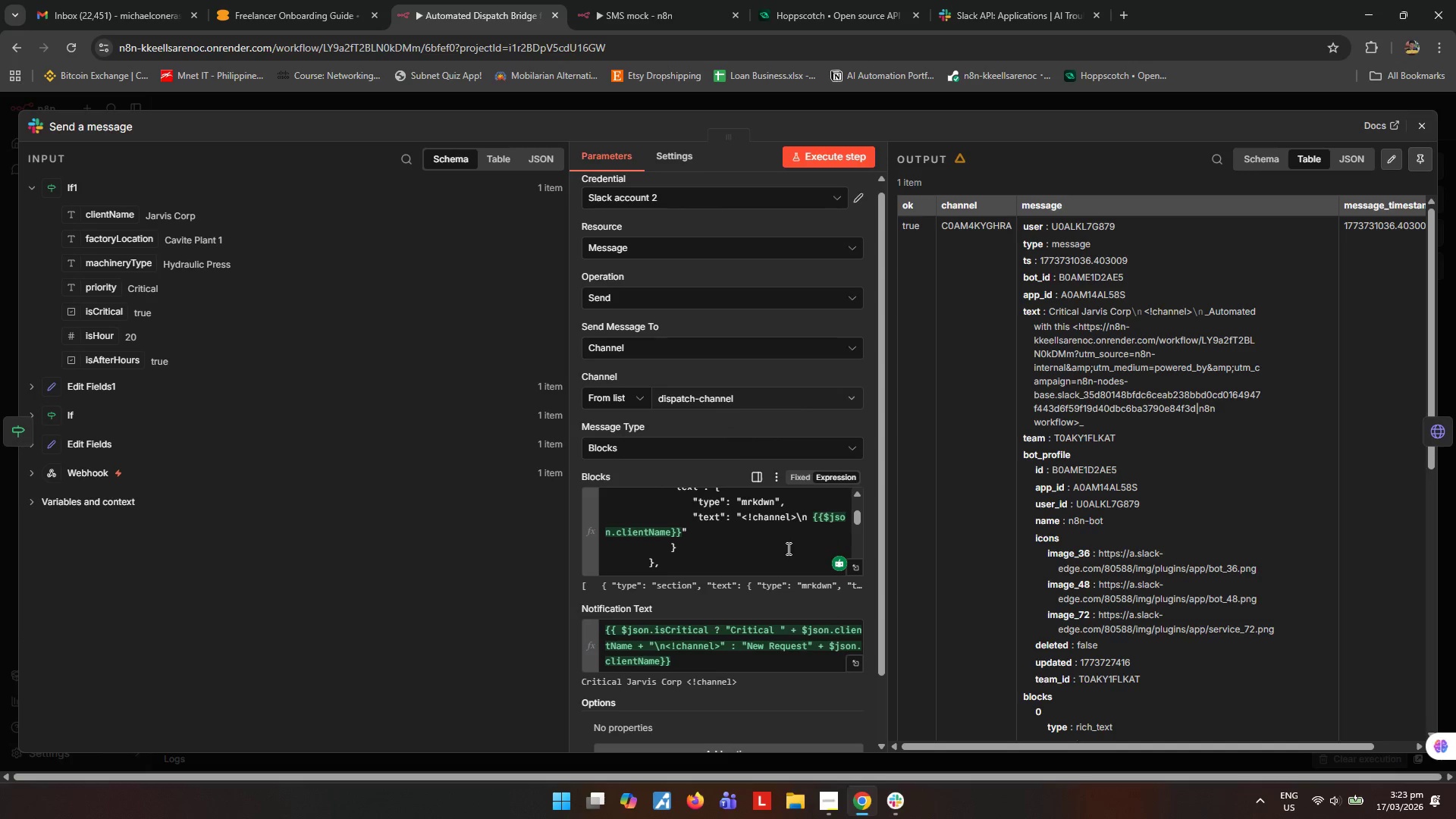 
wait(7.09)
 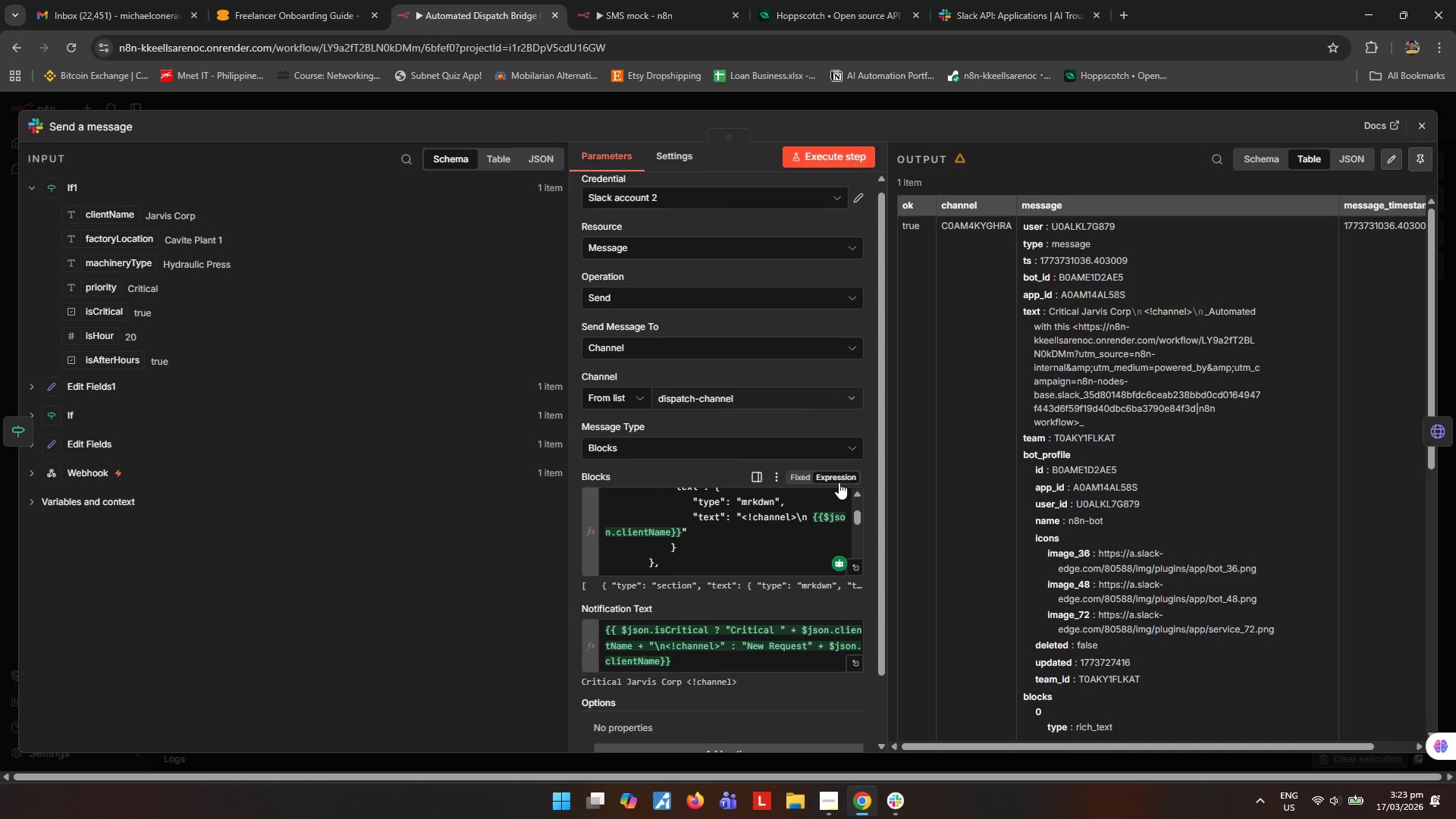 
scroll: coordinate [690, 675], scroll_direction: down, amount: 3.0
 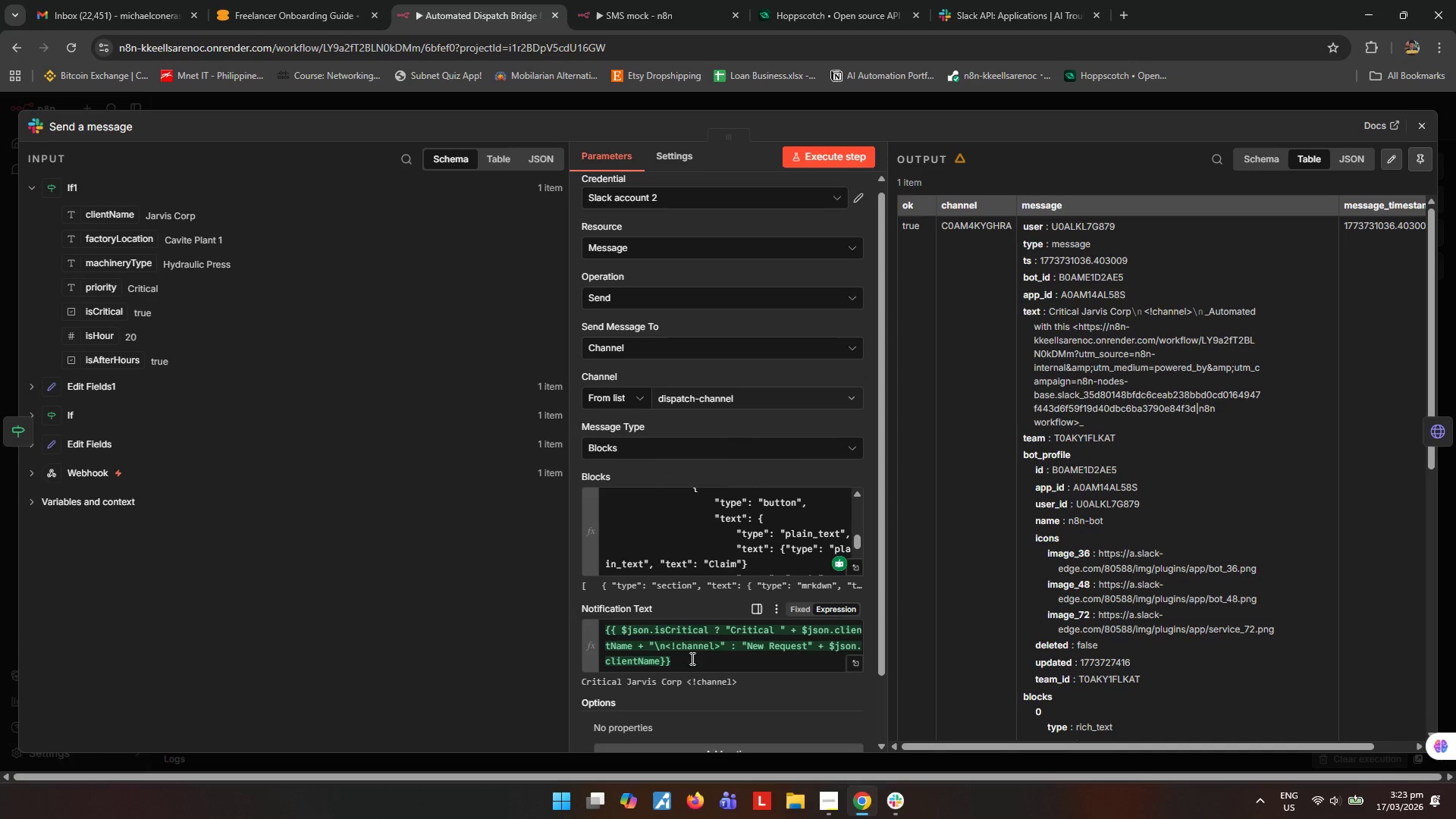 
scroll: coordinate [734, 587], scroll_direction: up, amount: 6.0
 